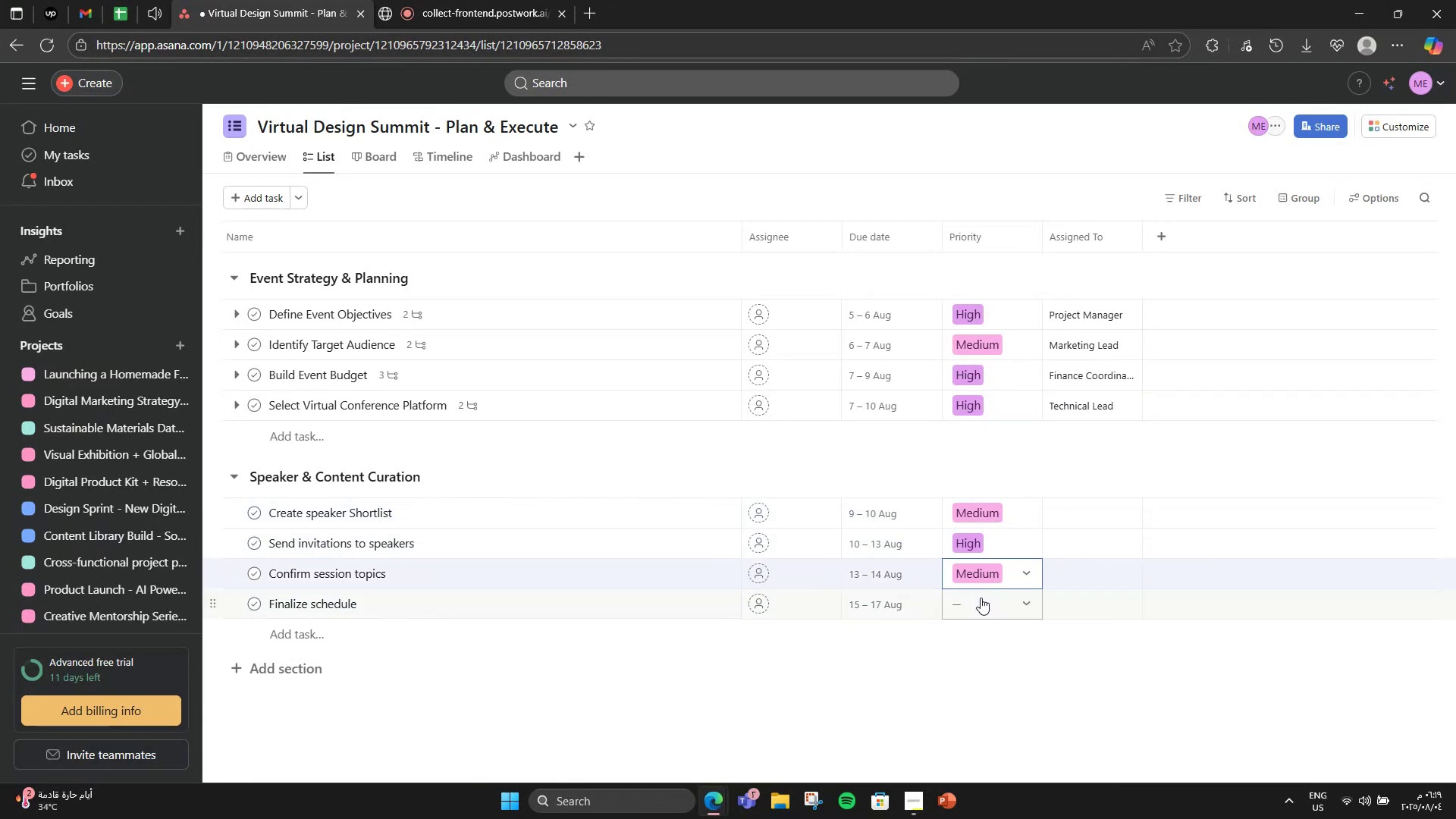 
left_click([981, 598])
 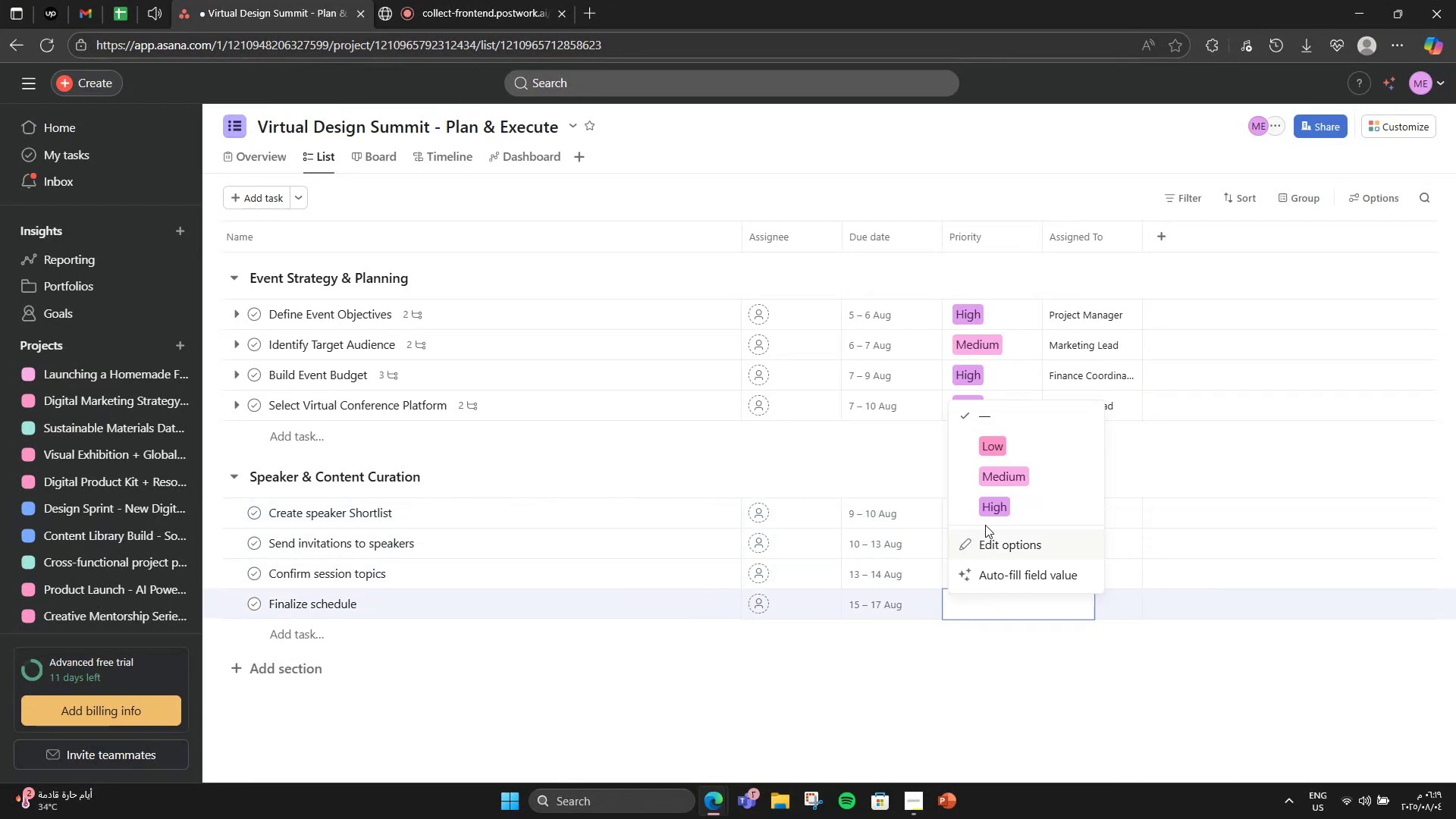 
left_click([987, 519])
 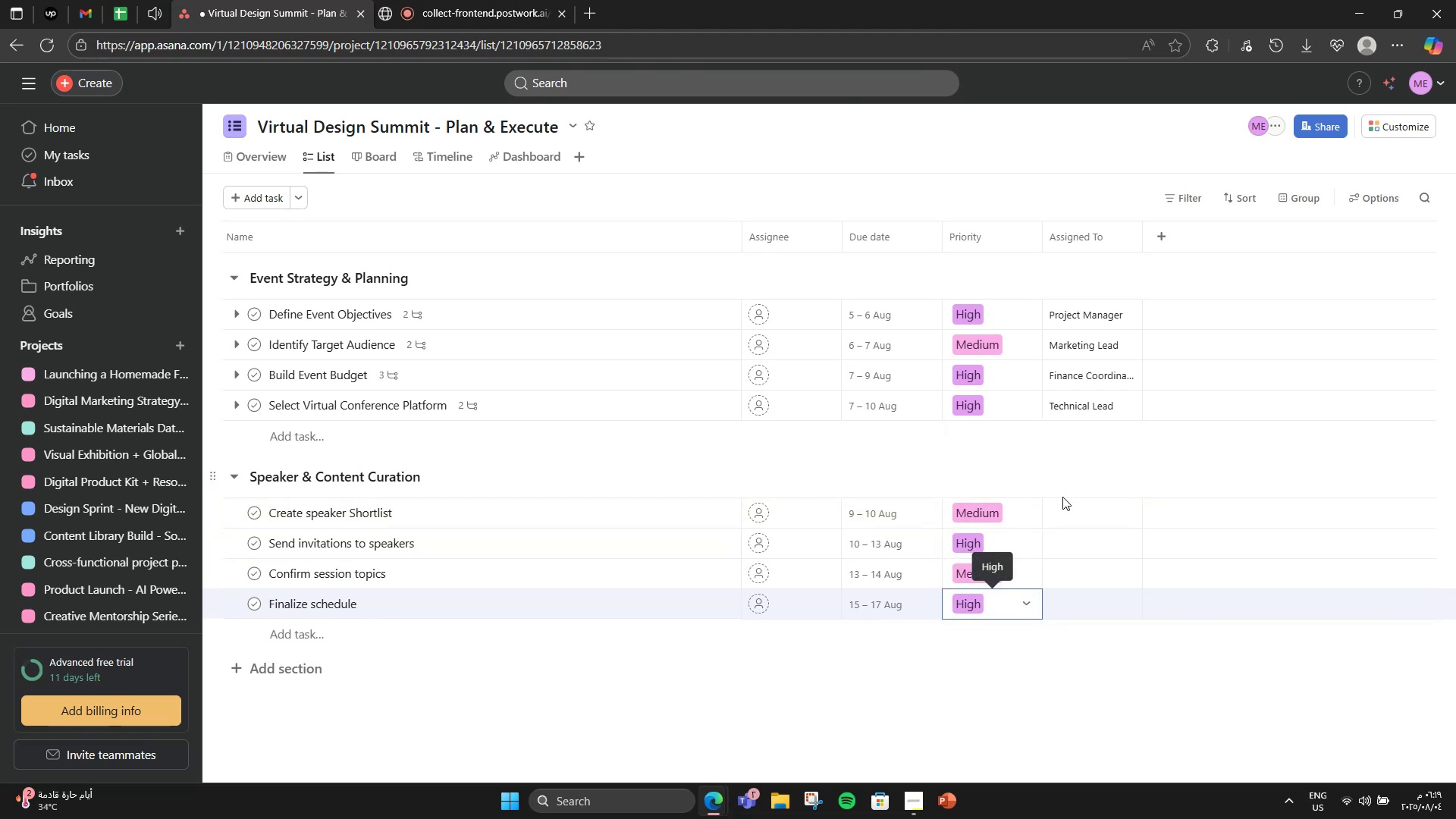 
left_click([1072, 504])
 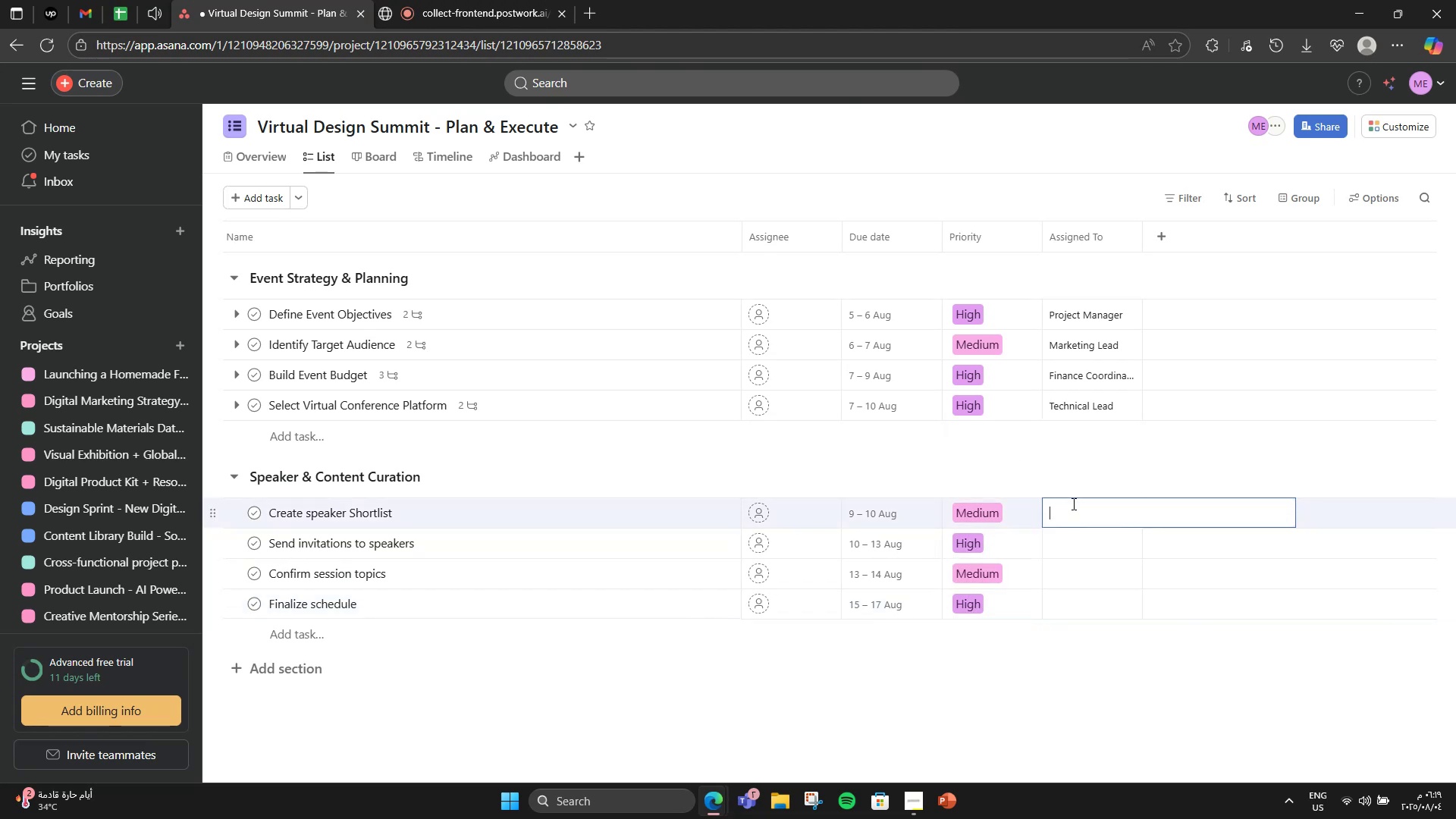 
type(Content Lead)
 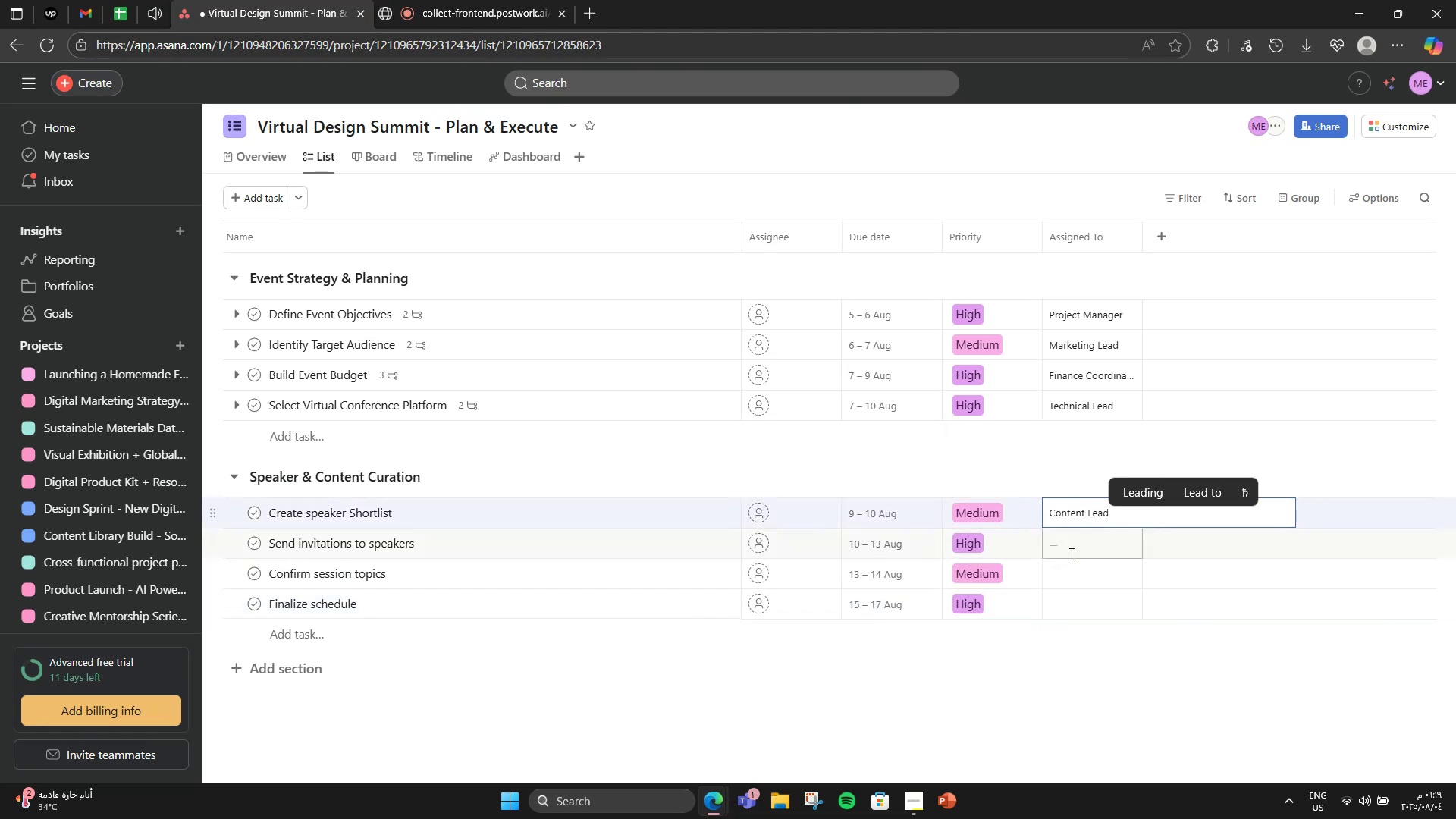 
left_click([1072, 553])
 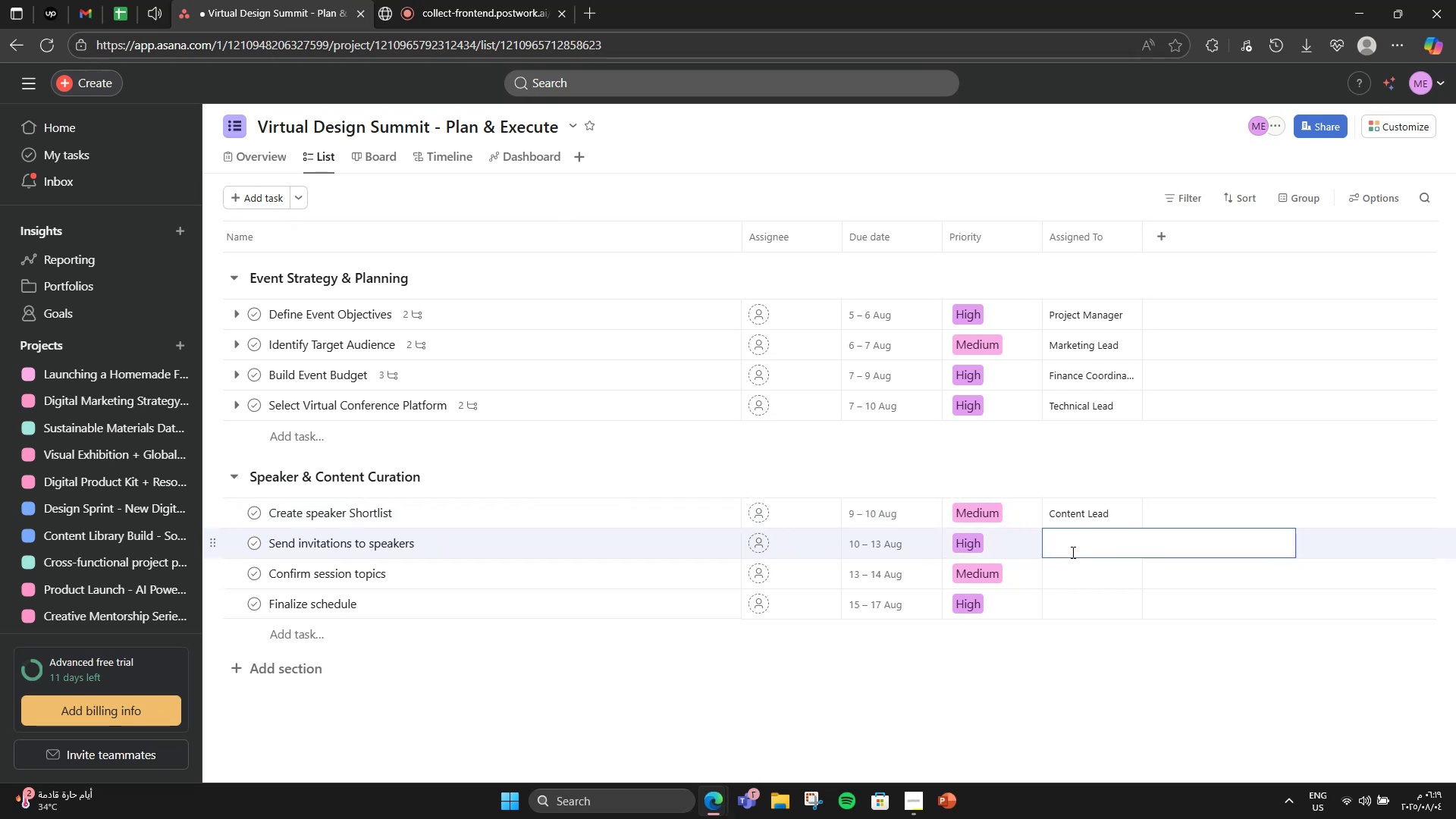 
type(PR M )
key(Backspace)
type(anager)
 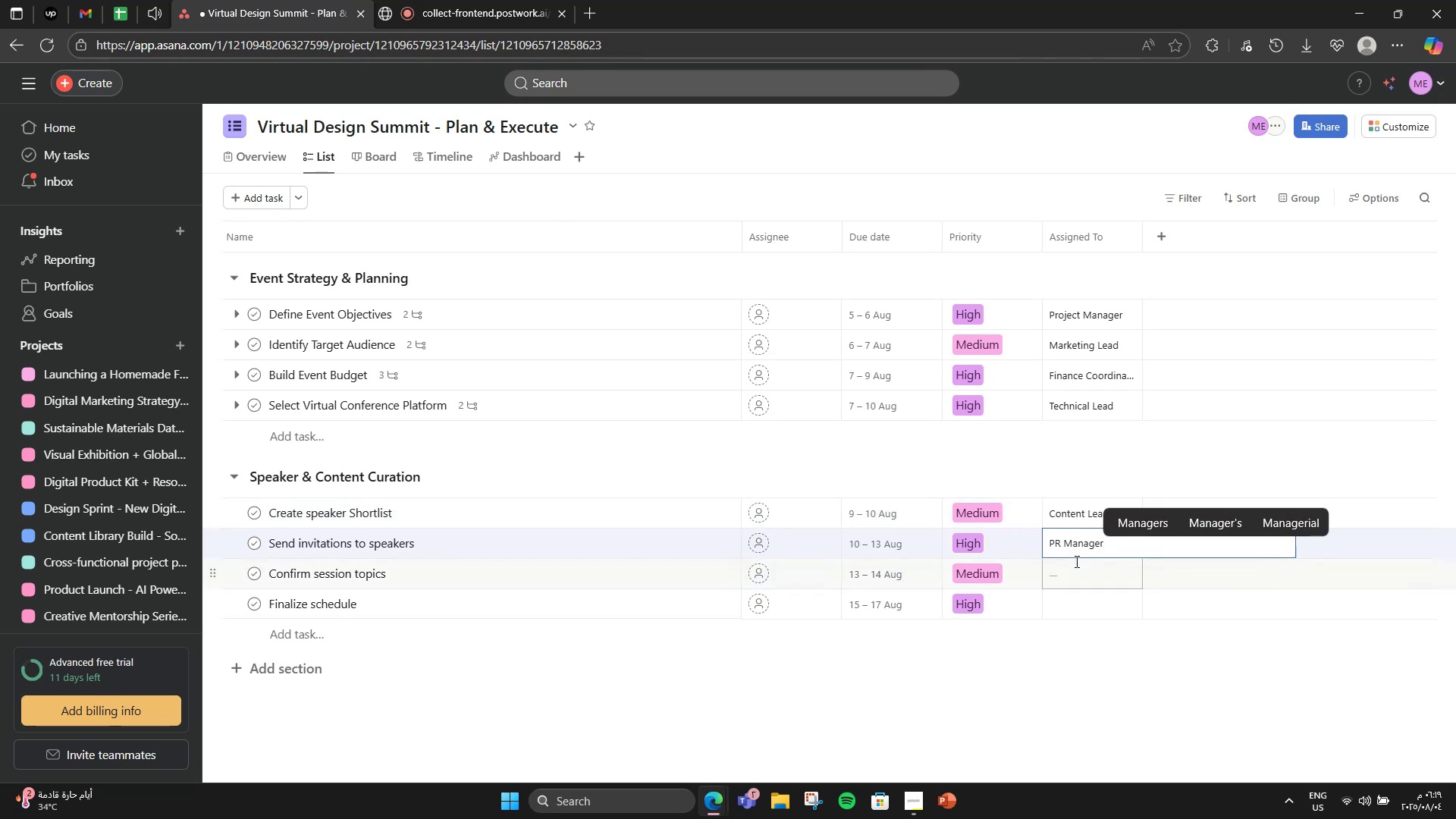 
left_click([1063, 588])
 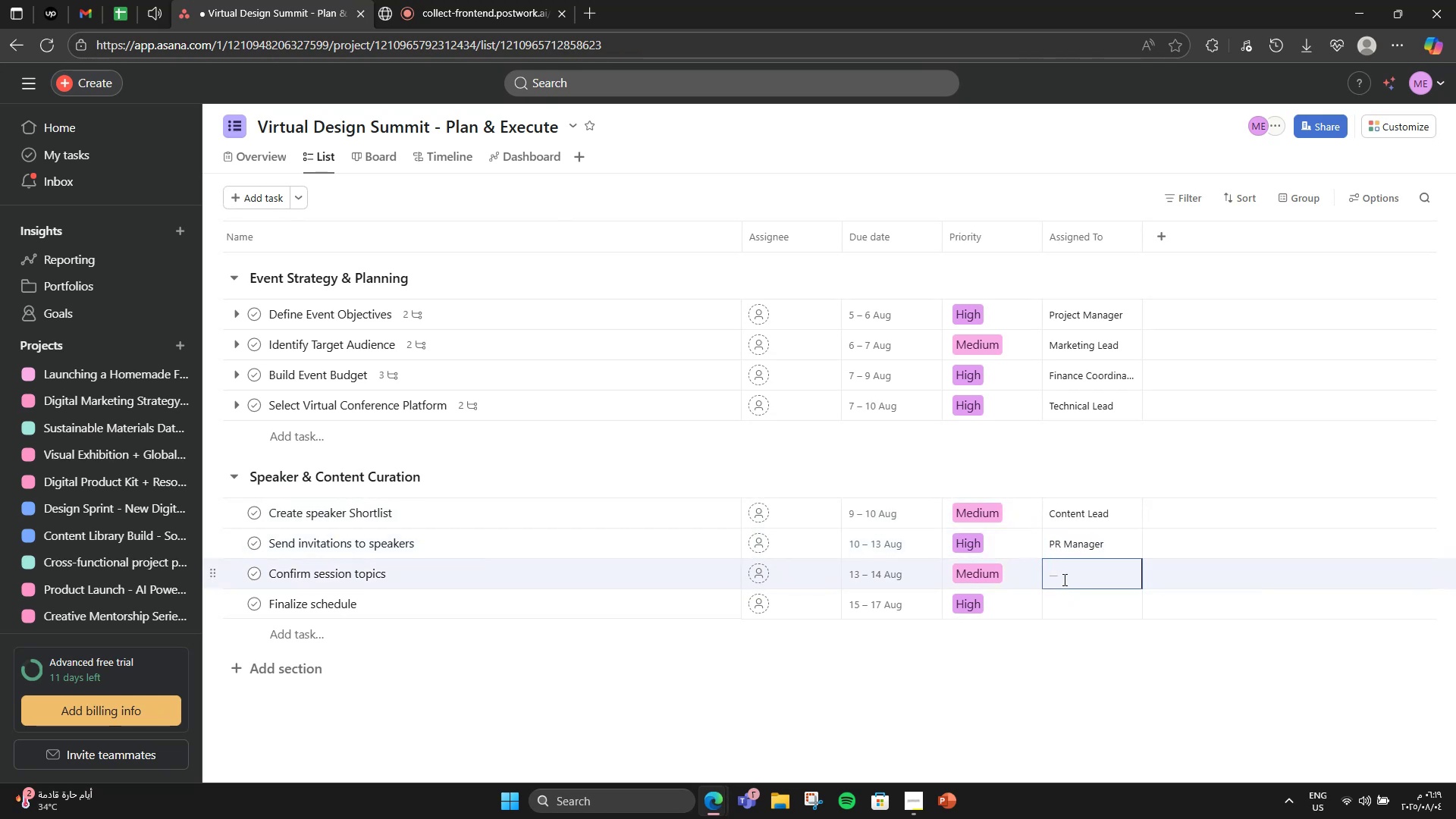 
double_click([1063, 579])
 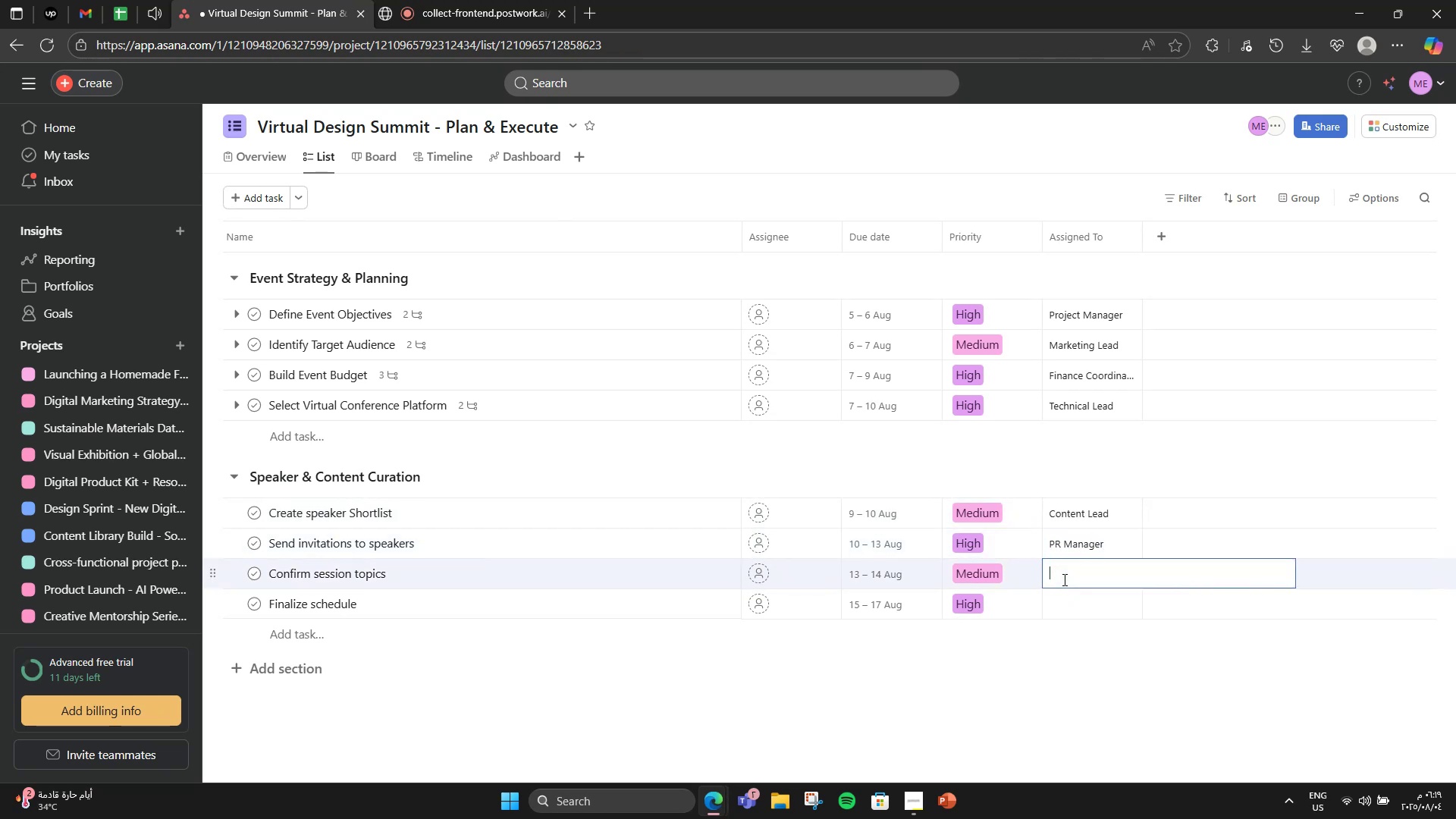 
type(Content Lead)
 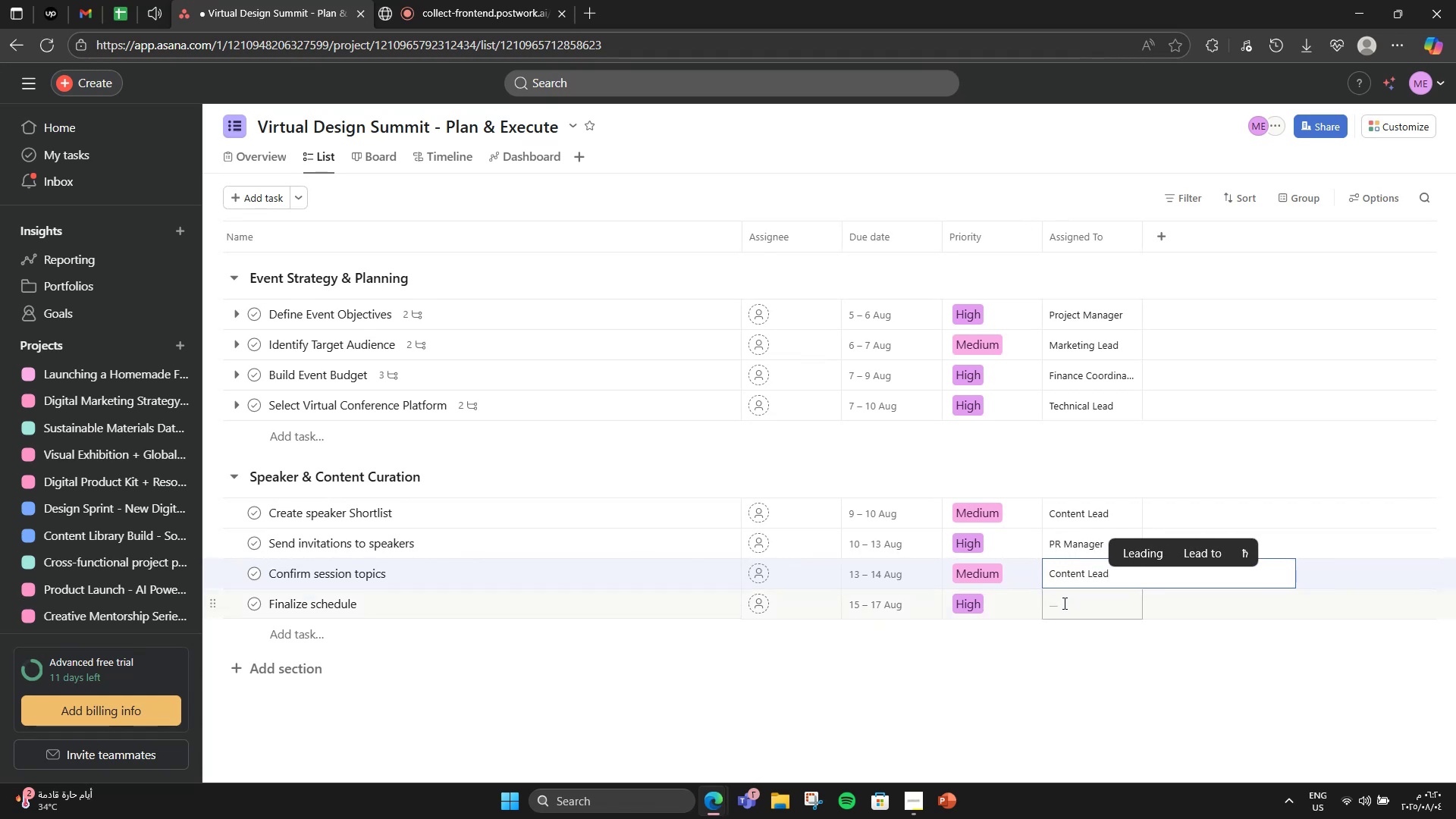 
left_click([1065, 609])
 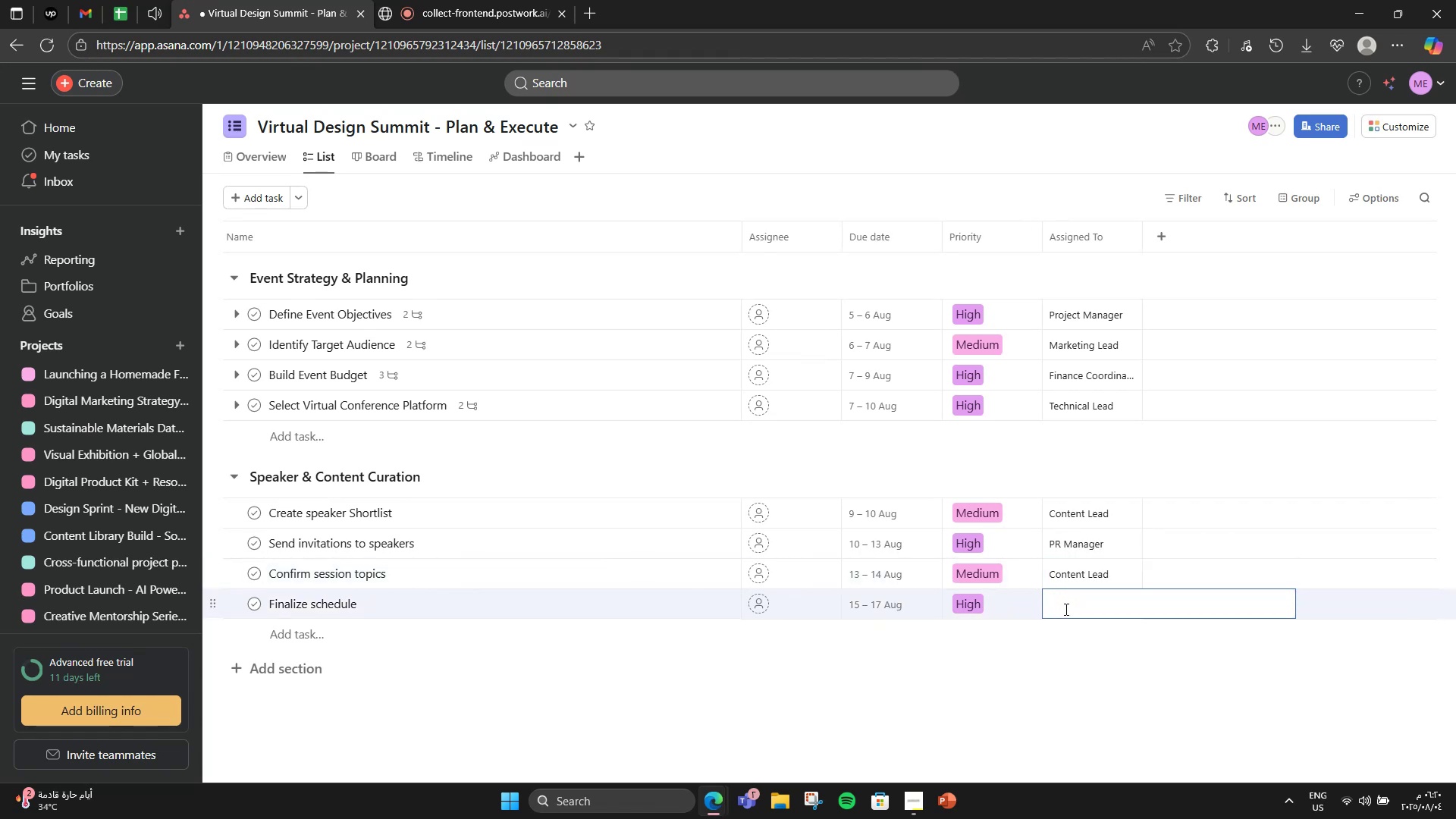 
type(Prpject )
 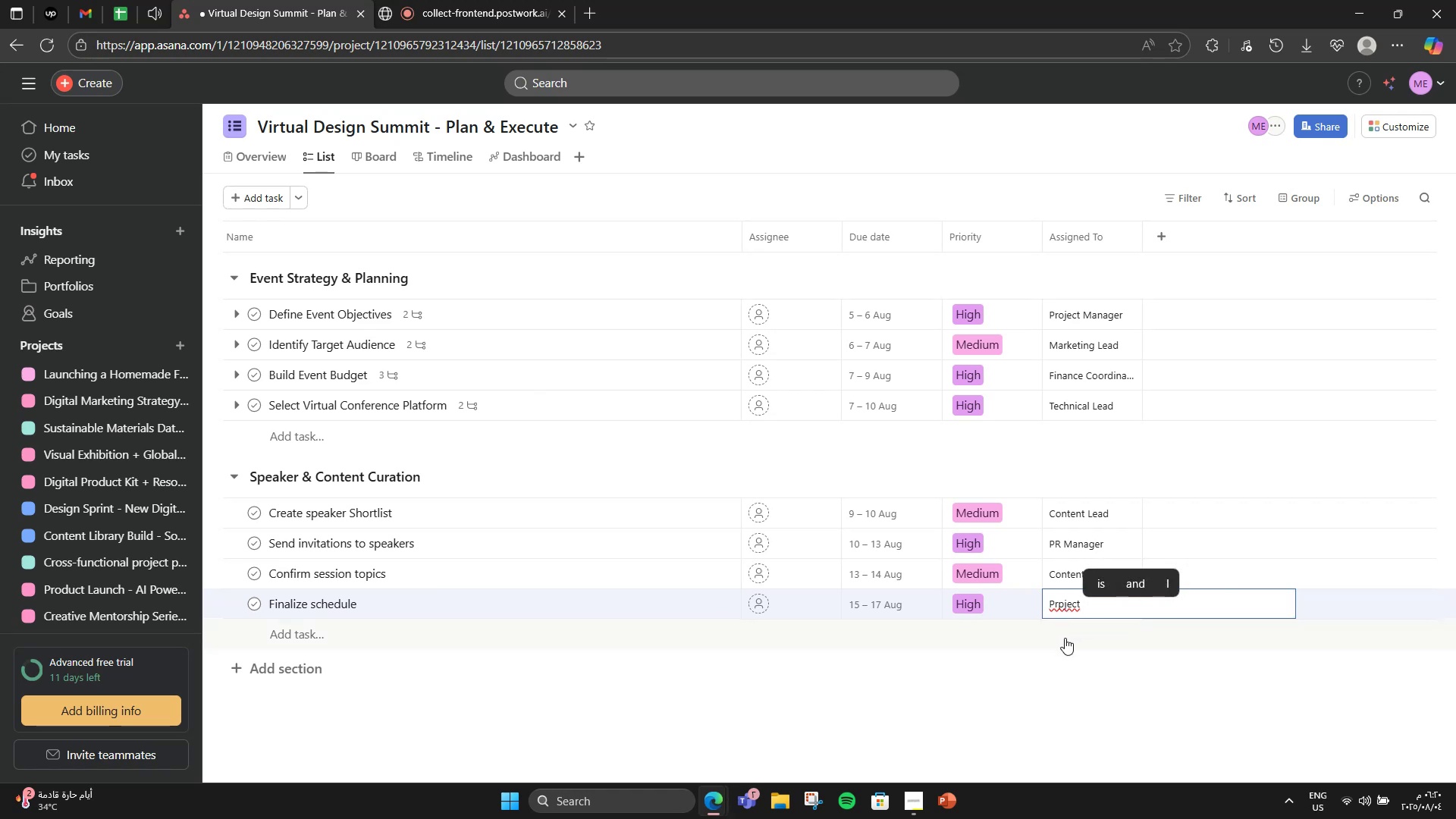 
hold_key(key=Backspace, duration=0.68)
 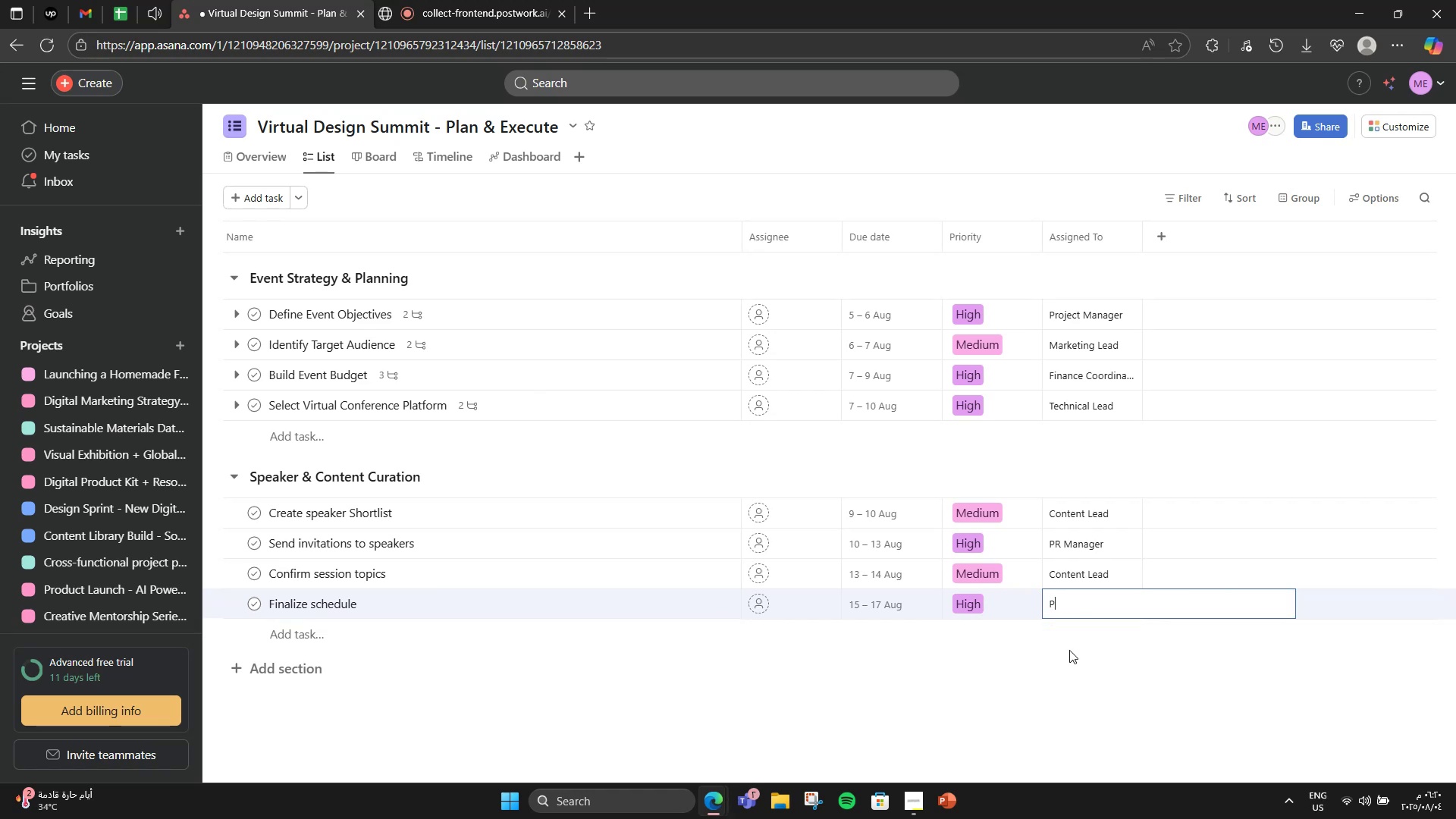 
type(roject Manager)
 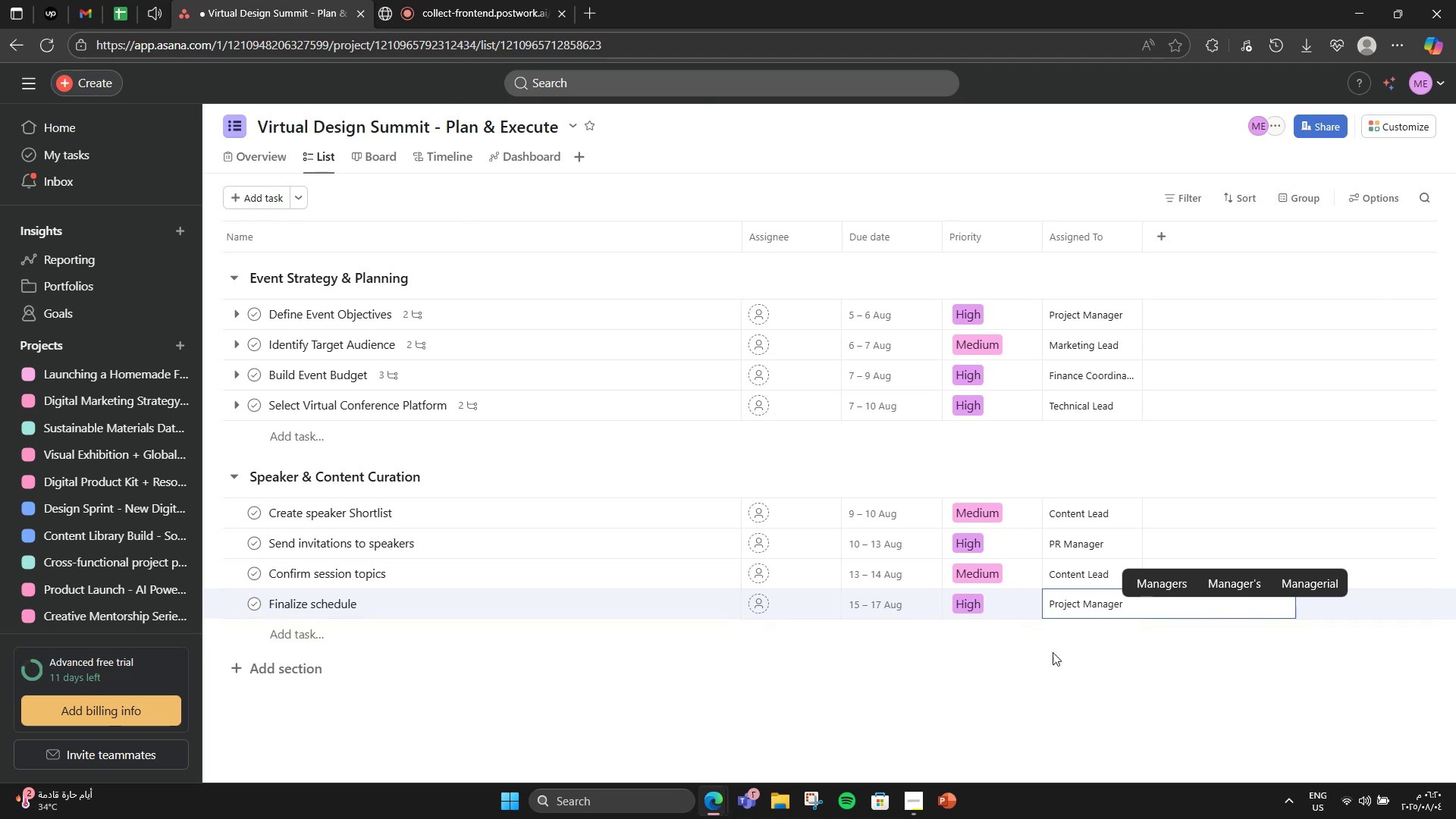 
left_click([609, 504])
 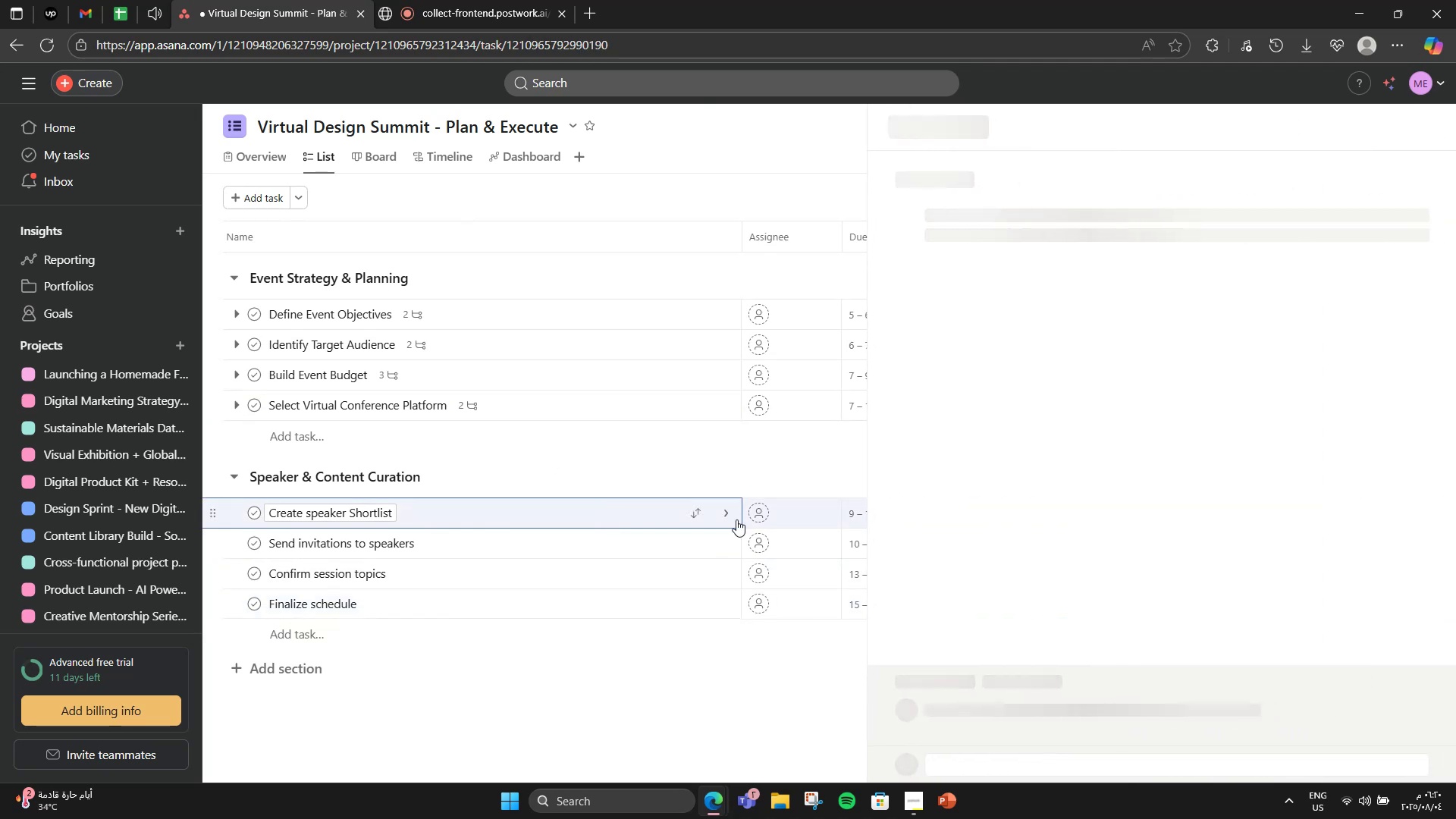 
scroll: coordinate [949, 530], scroll_direction: down, amount: 3.0
 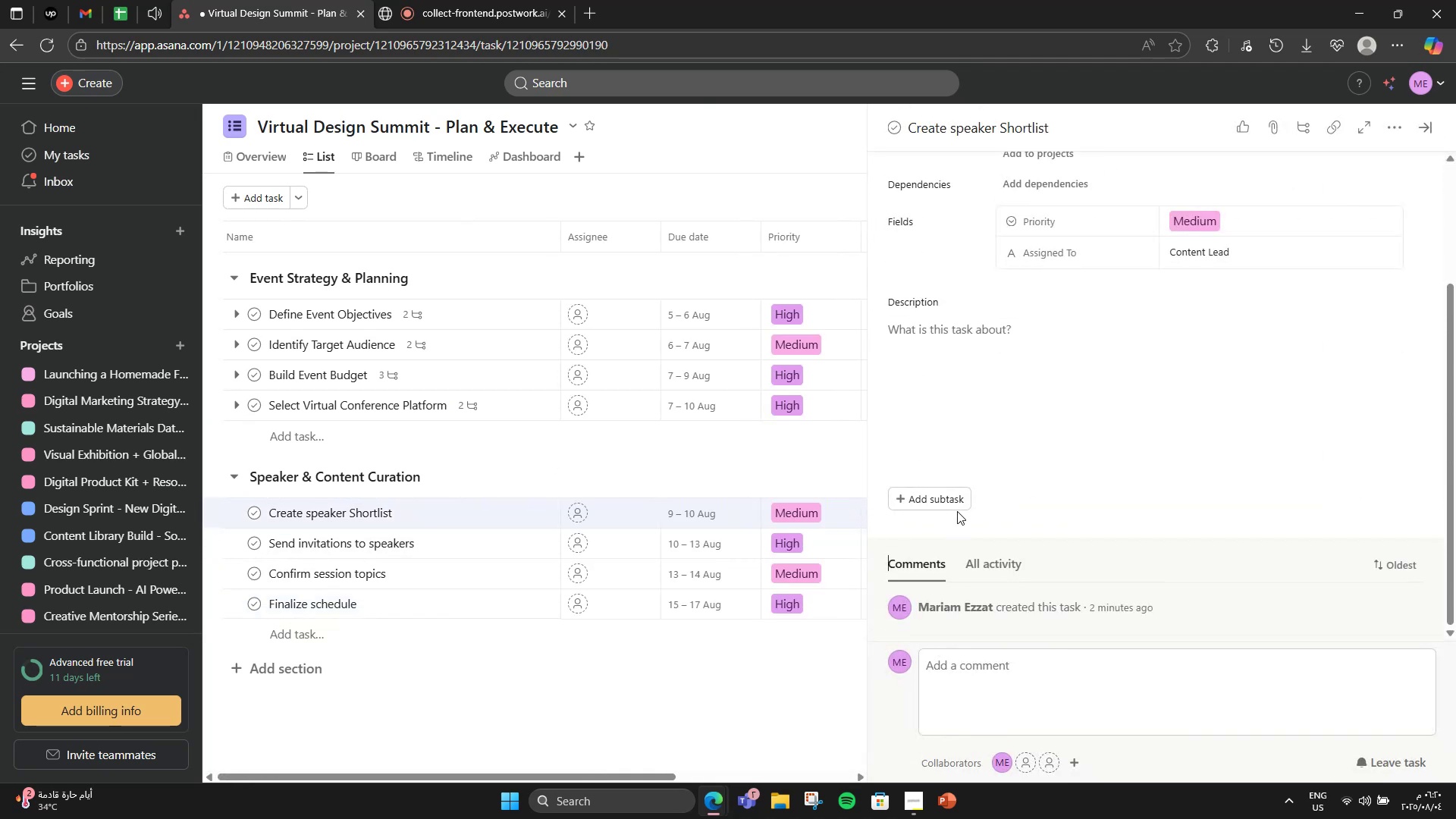 
double_click([957, 500])
 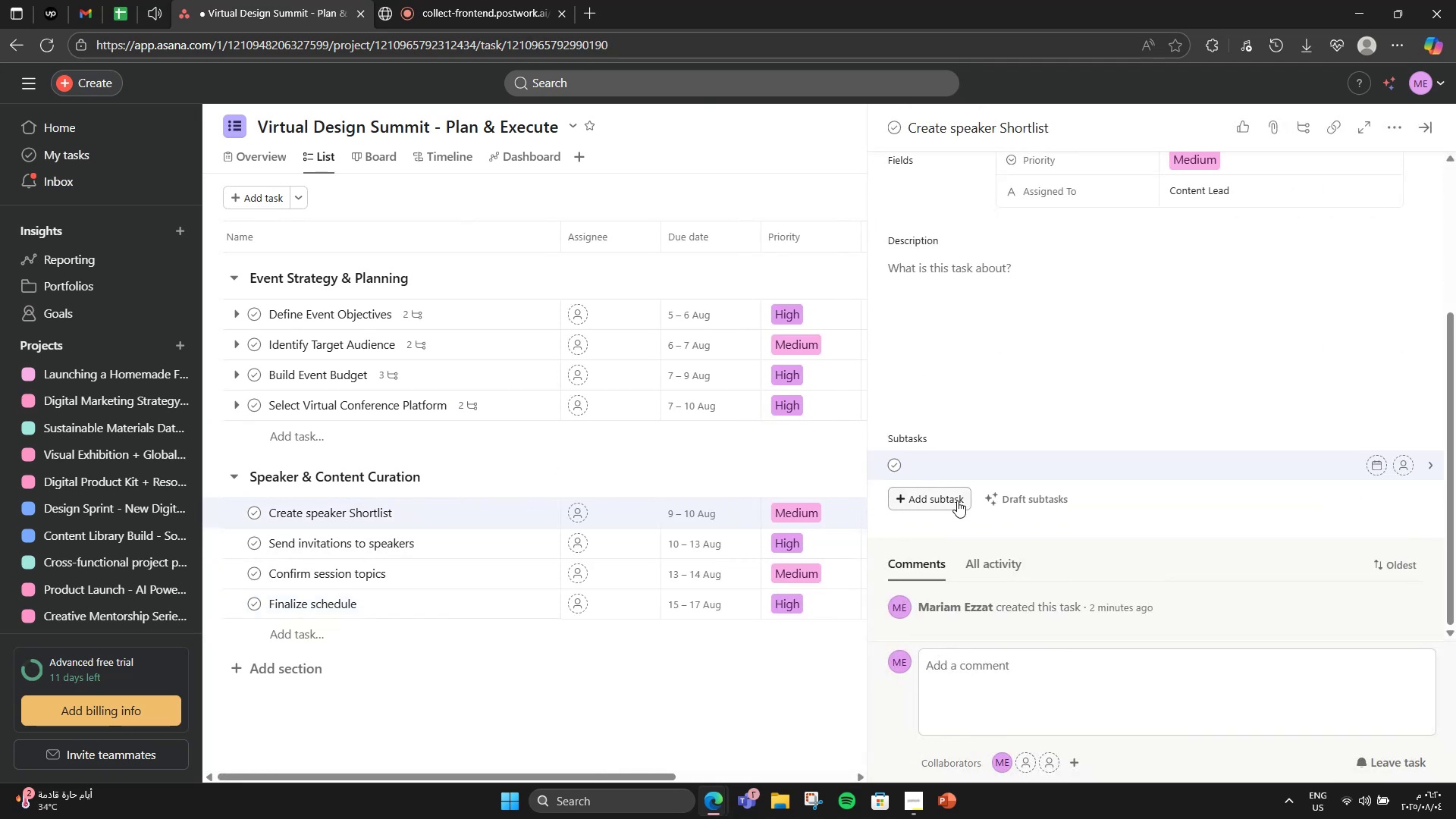 
scroll: coordinate [957, 500], scroll_direction: down, amount: 1.0
 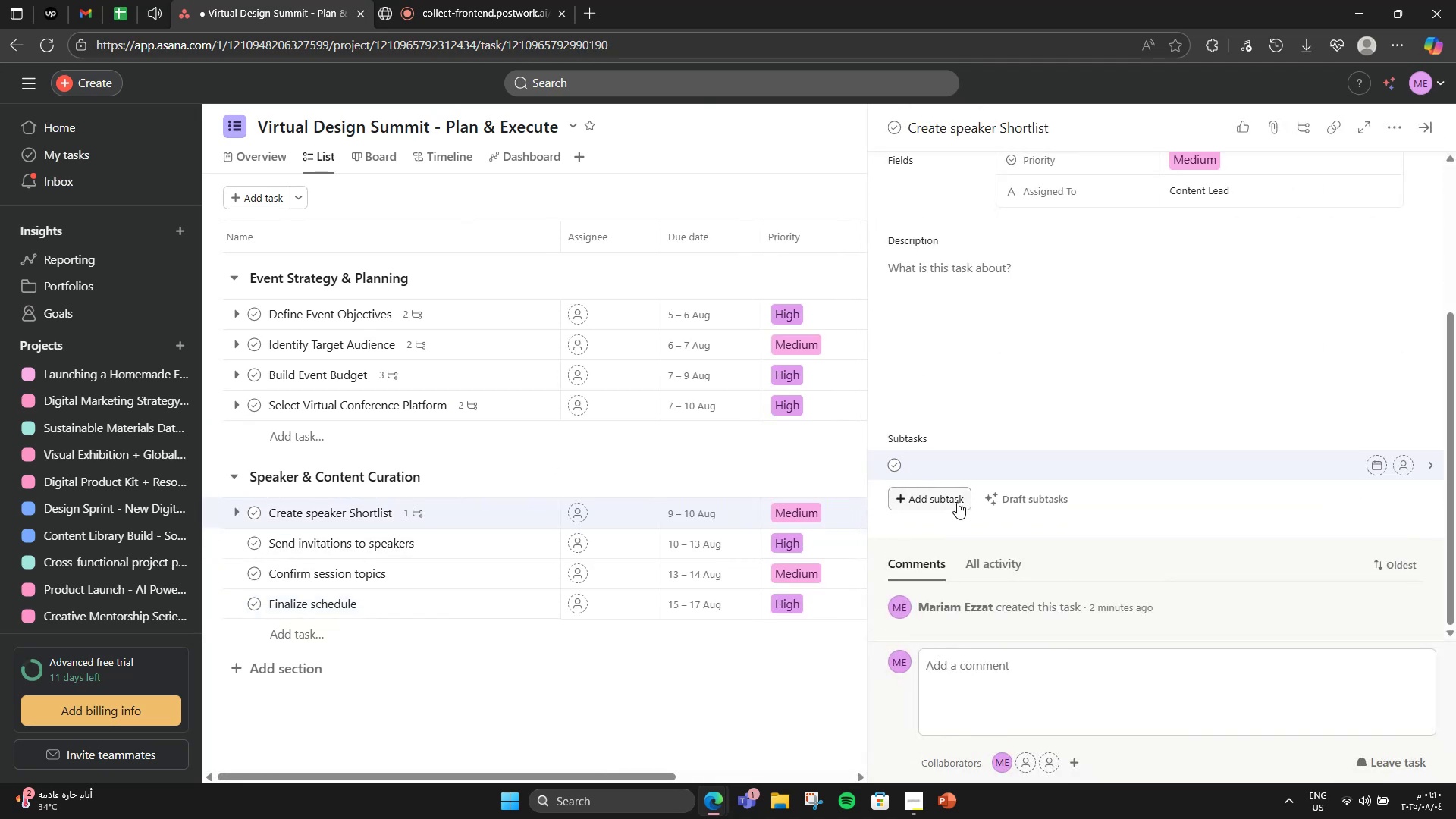 
type(Research top designers)
 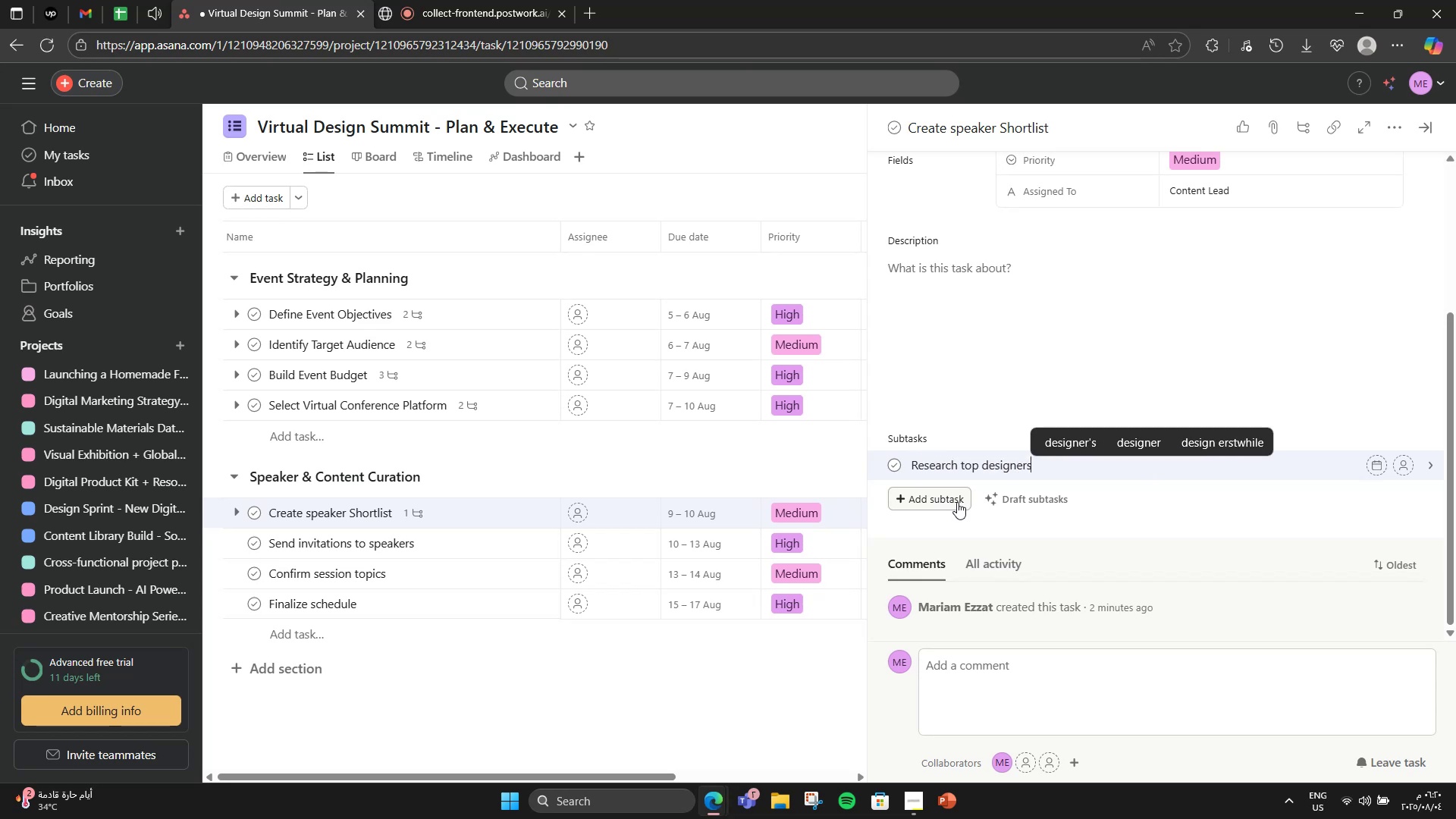 
key(Enter)
 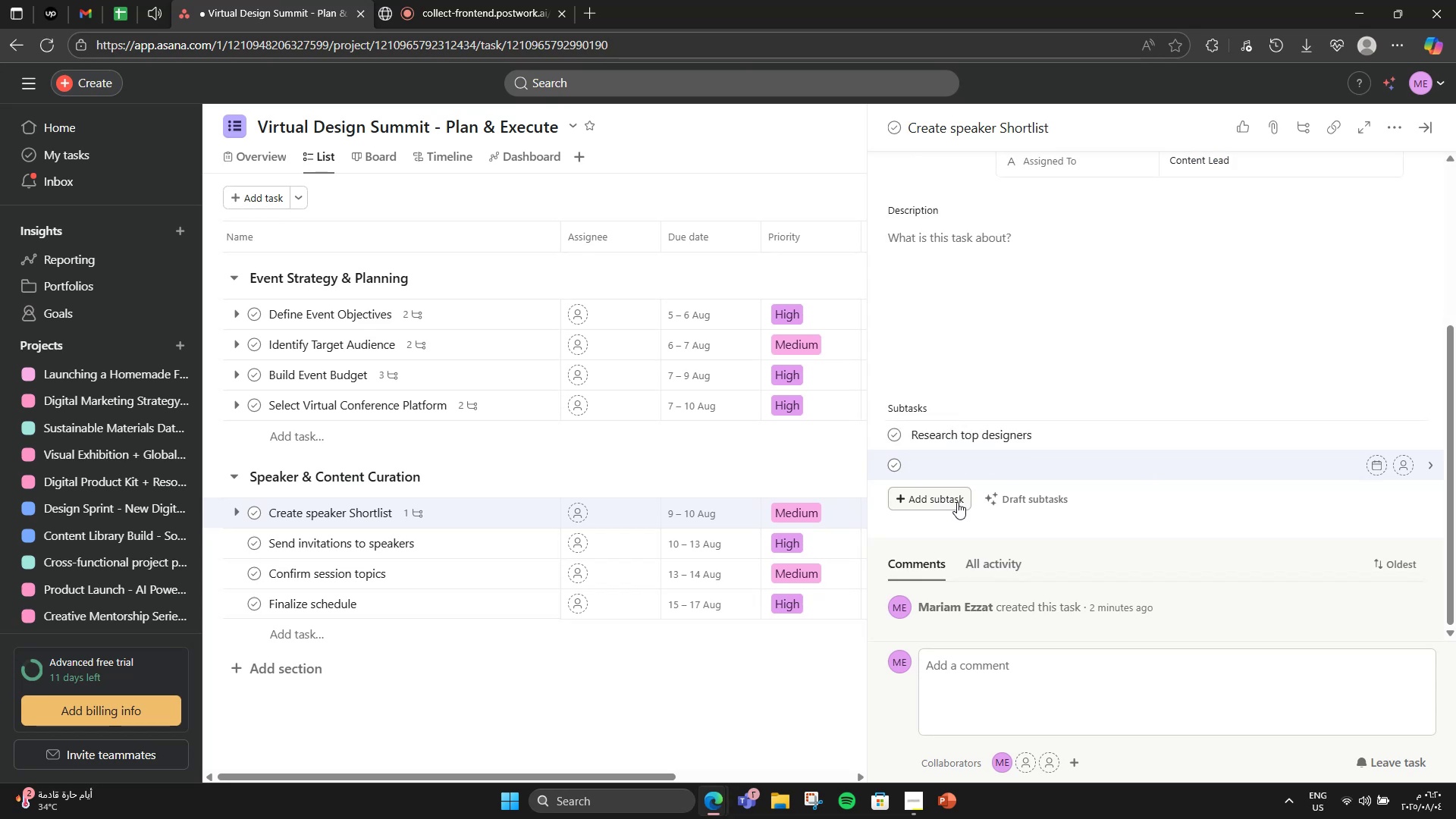 
type(Look for dic)
key(Backspace)
type(versity in expertise)
 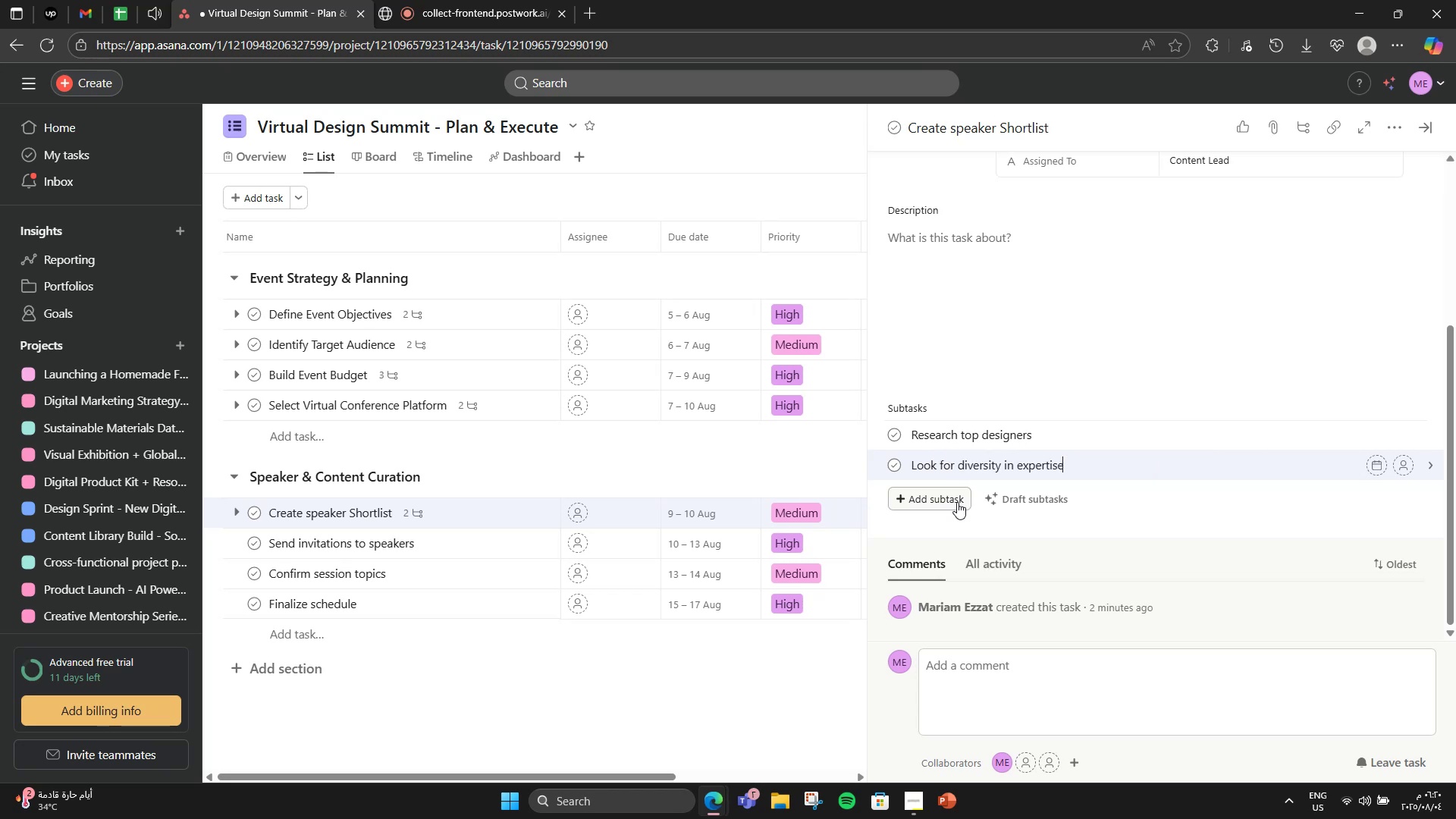 
key(Enter)
 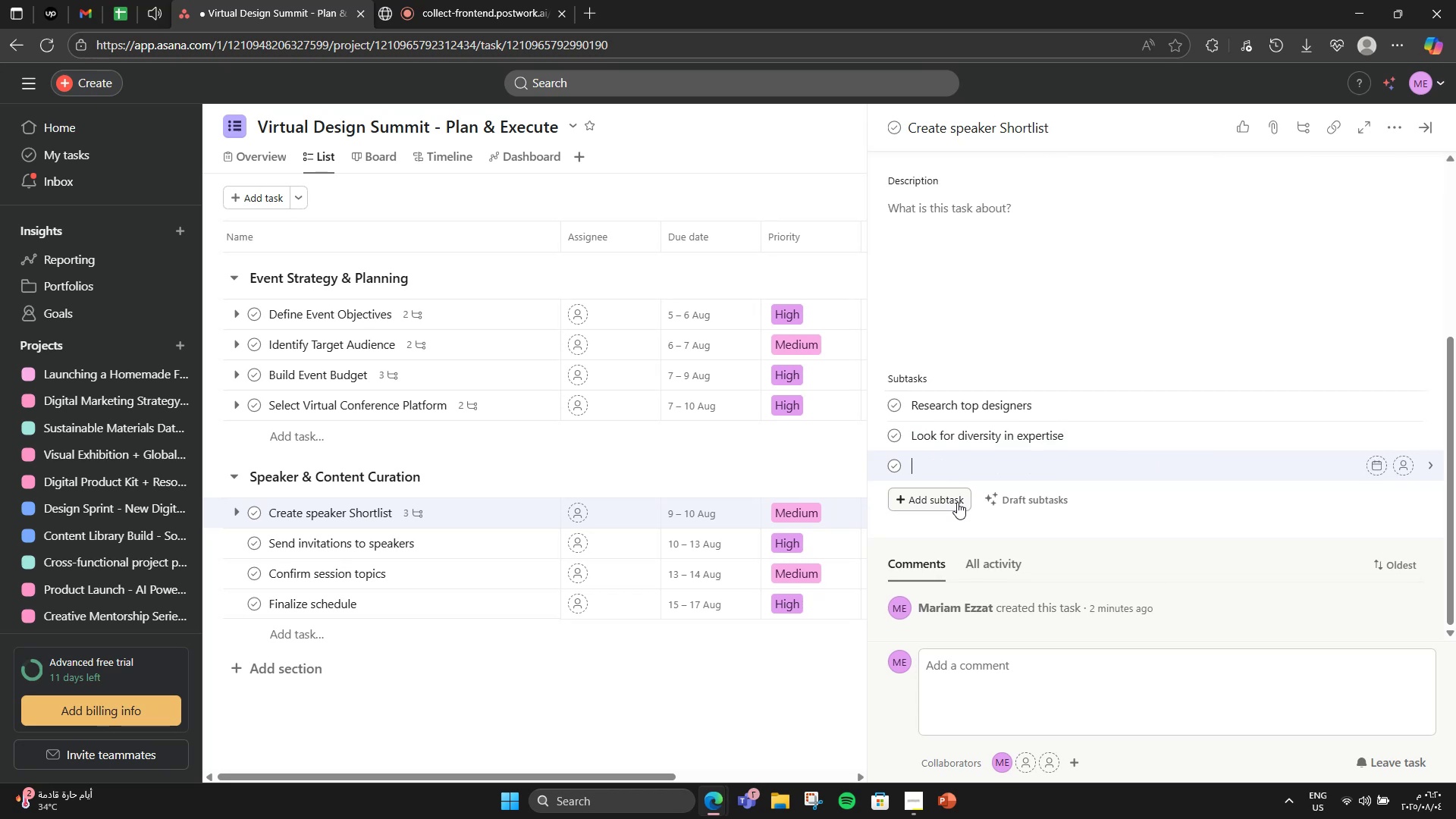 
type(Draft outreach emails)
 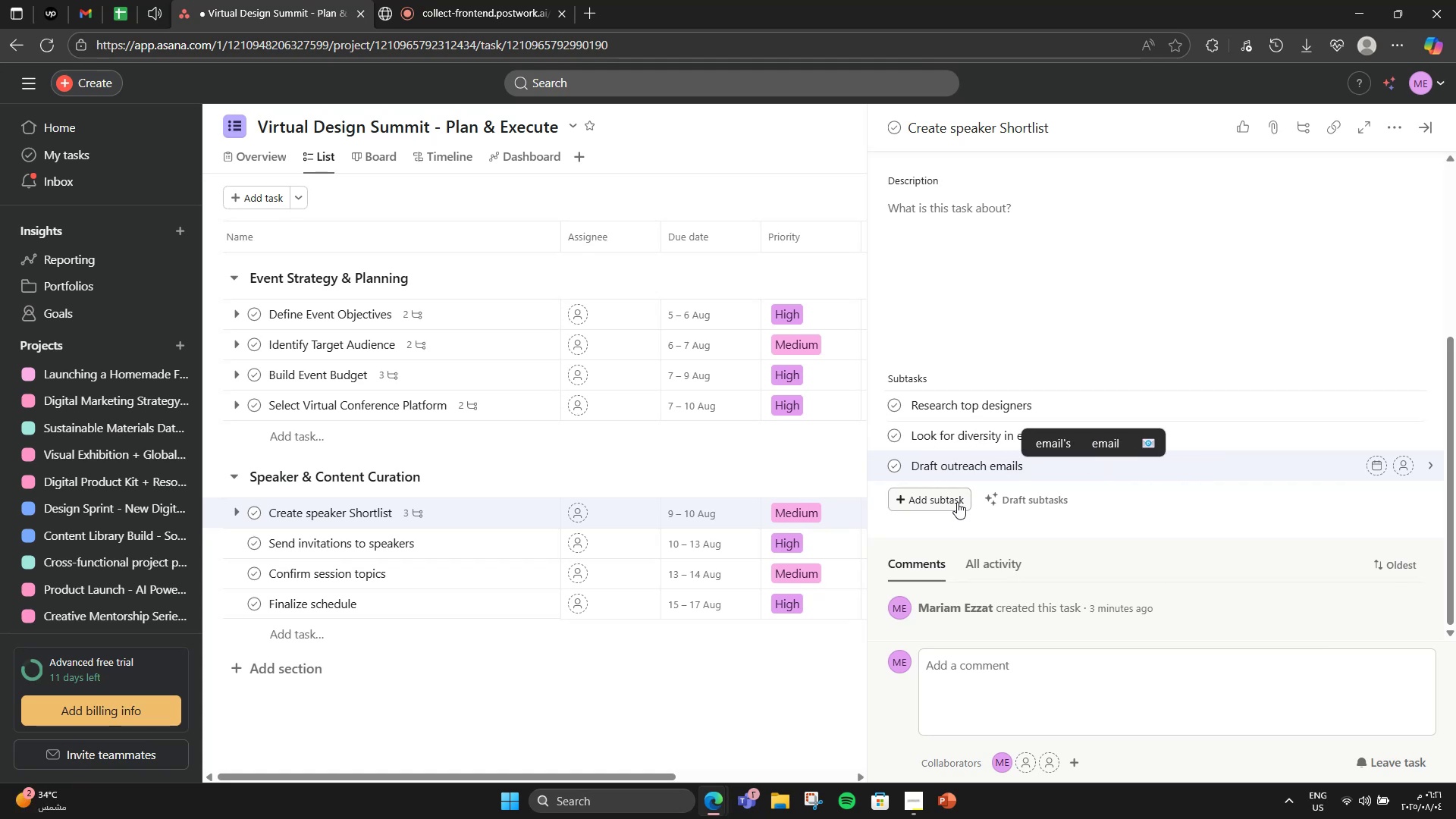 
key(Enter)
 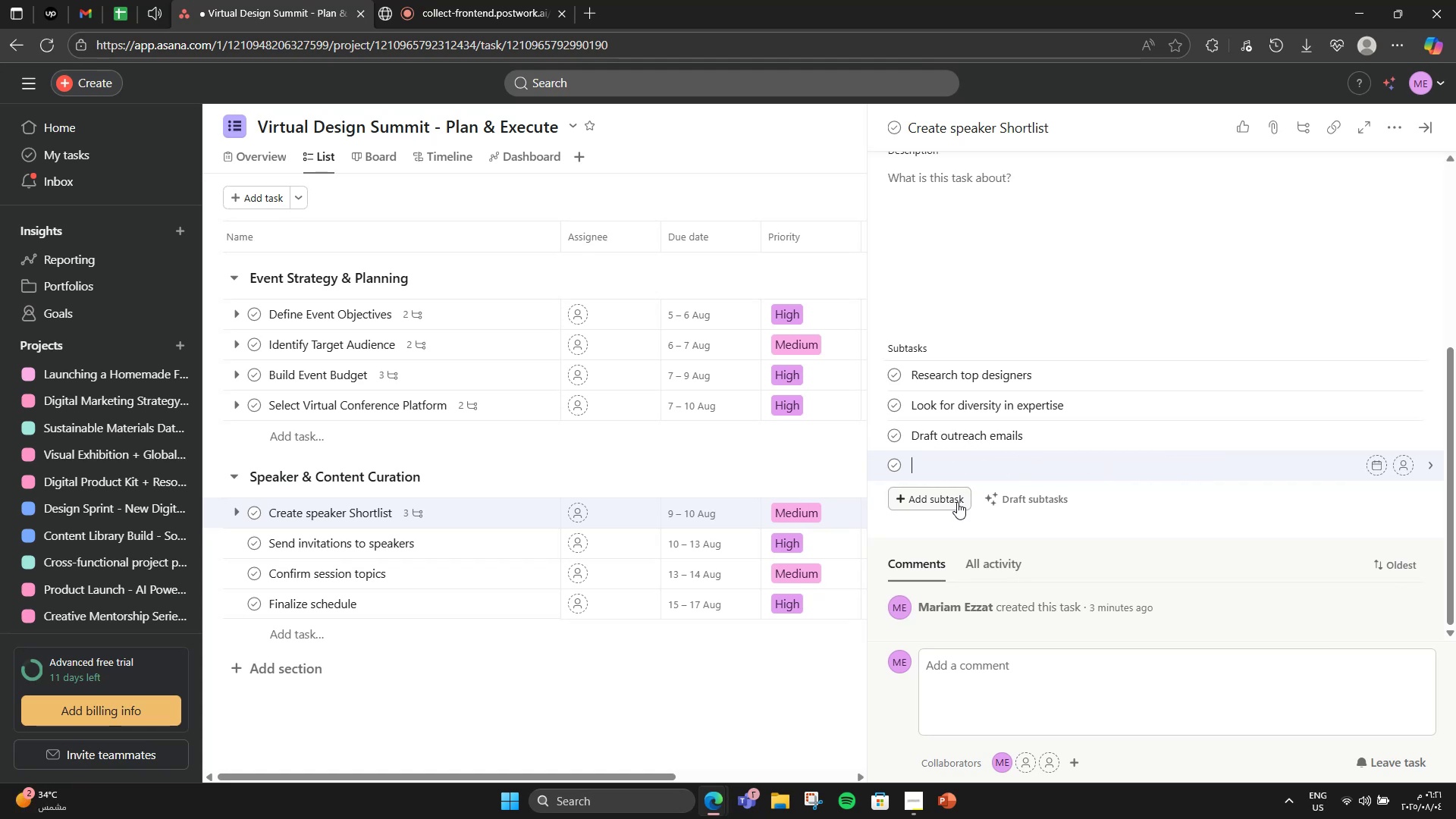 
type(Folo)
key(Backspace)
type(low up after 2 days)
 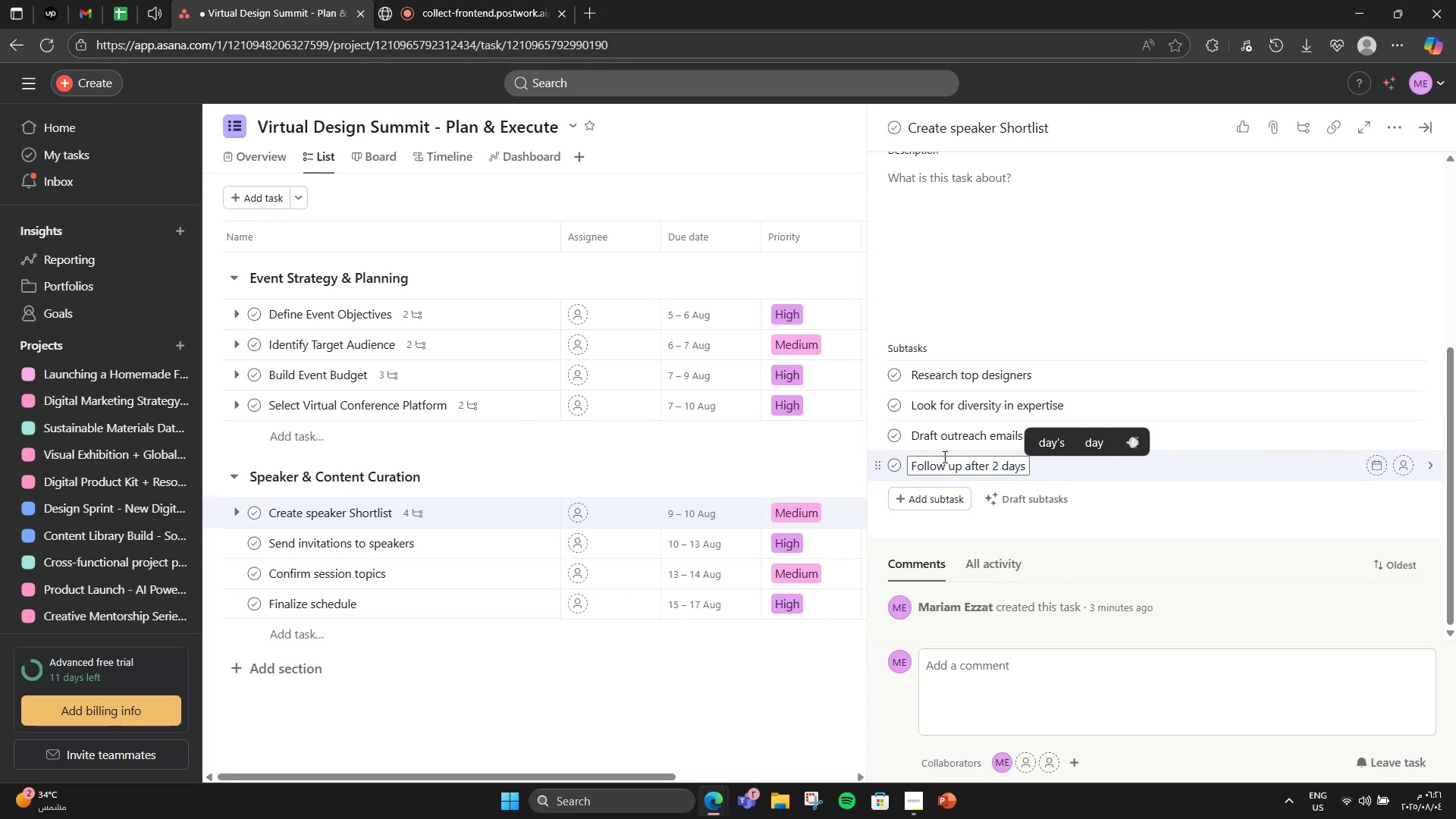 
double_click([943, 442])
 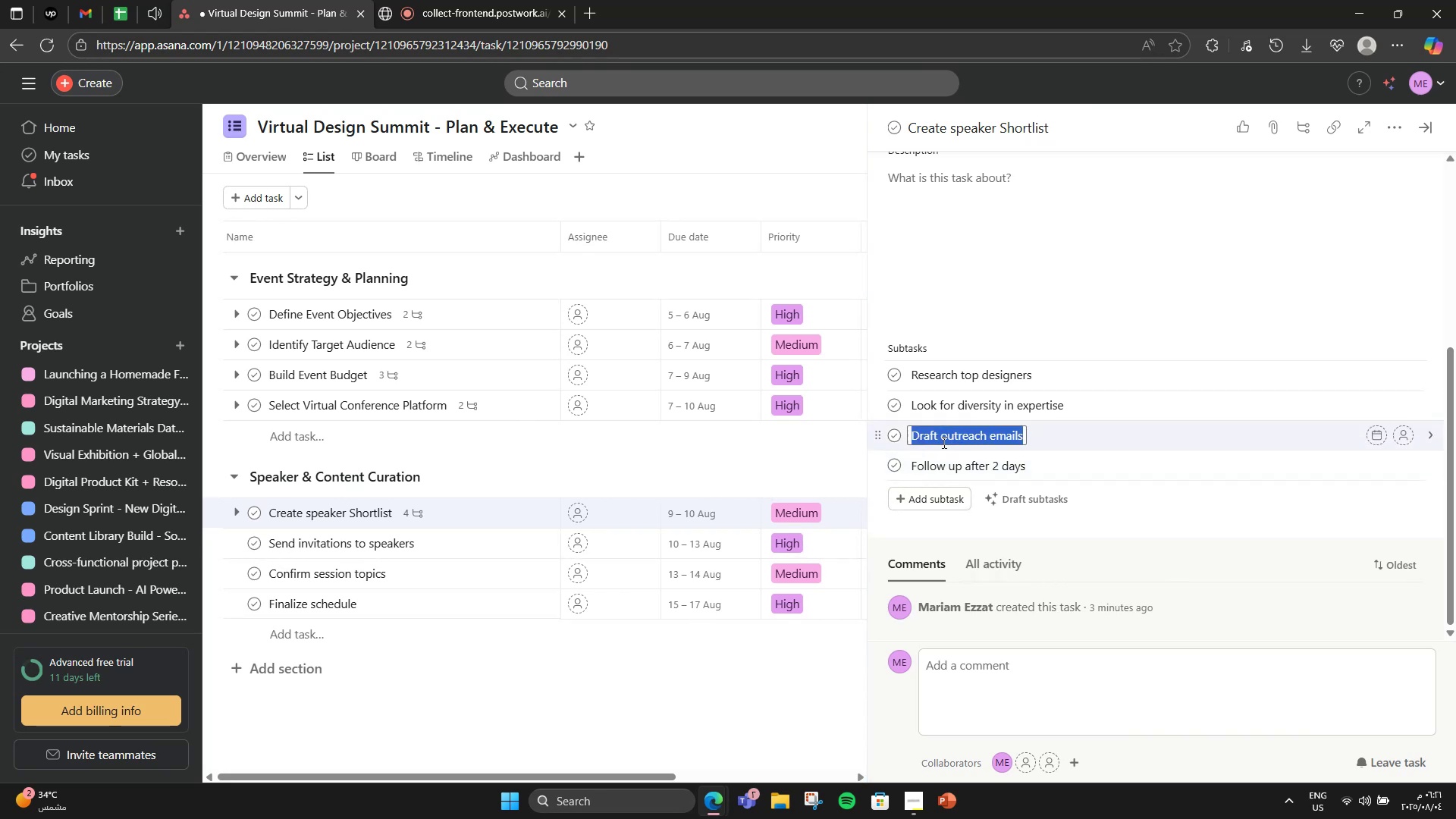 
triple_click([943, 442])
 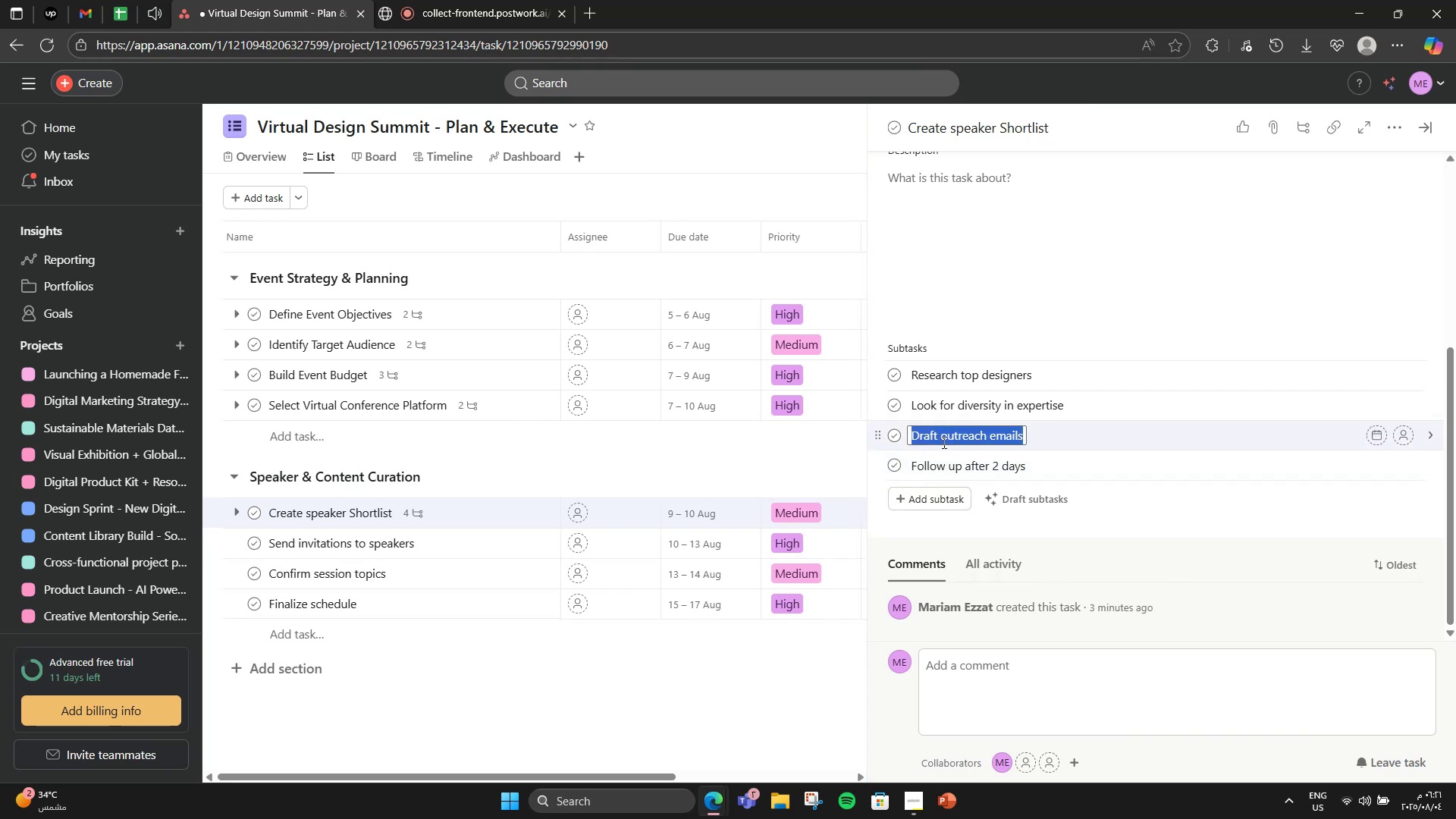 
key(Control+X)
 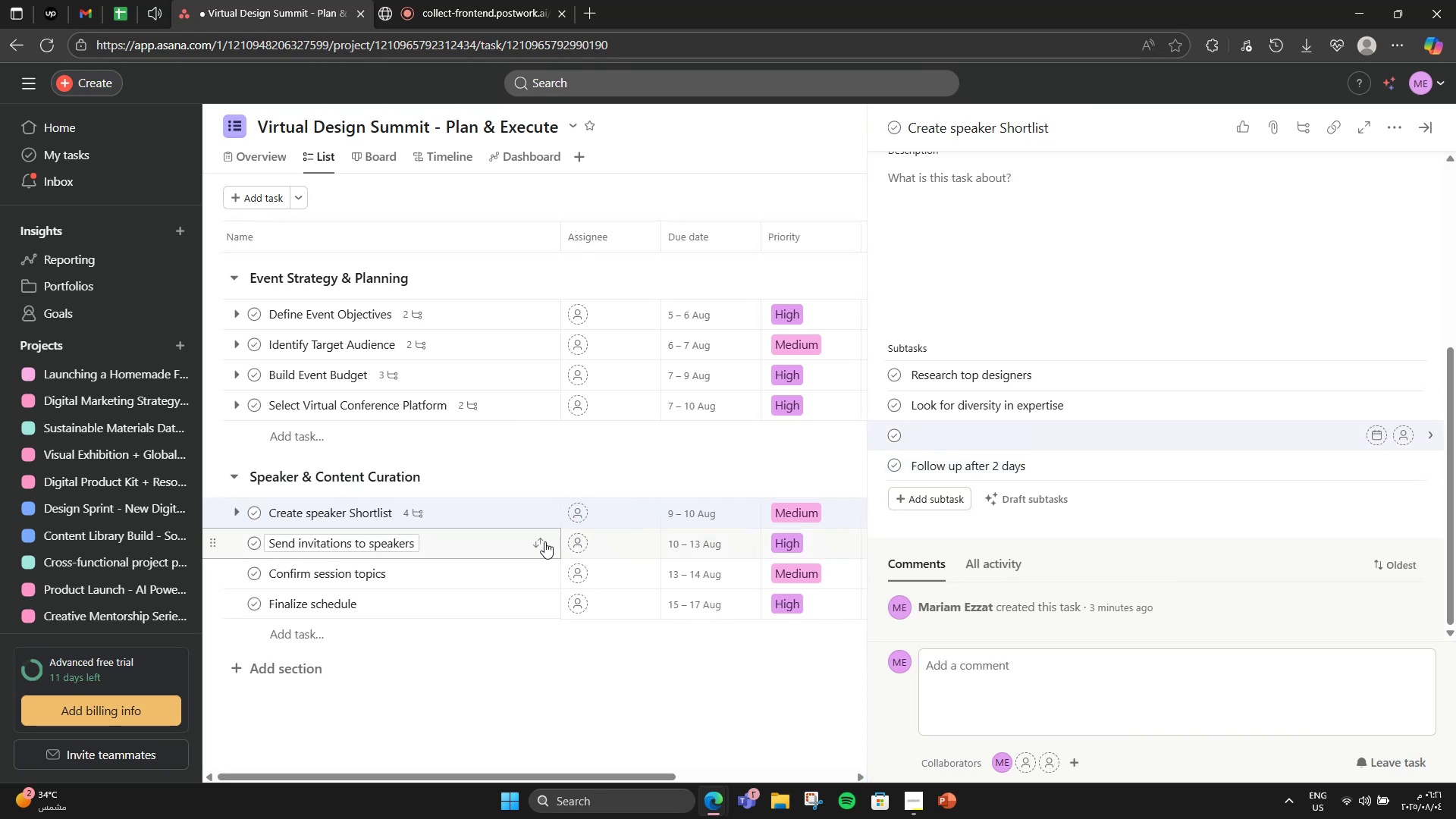 
left_click([502, 541])
 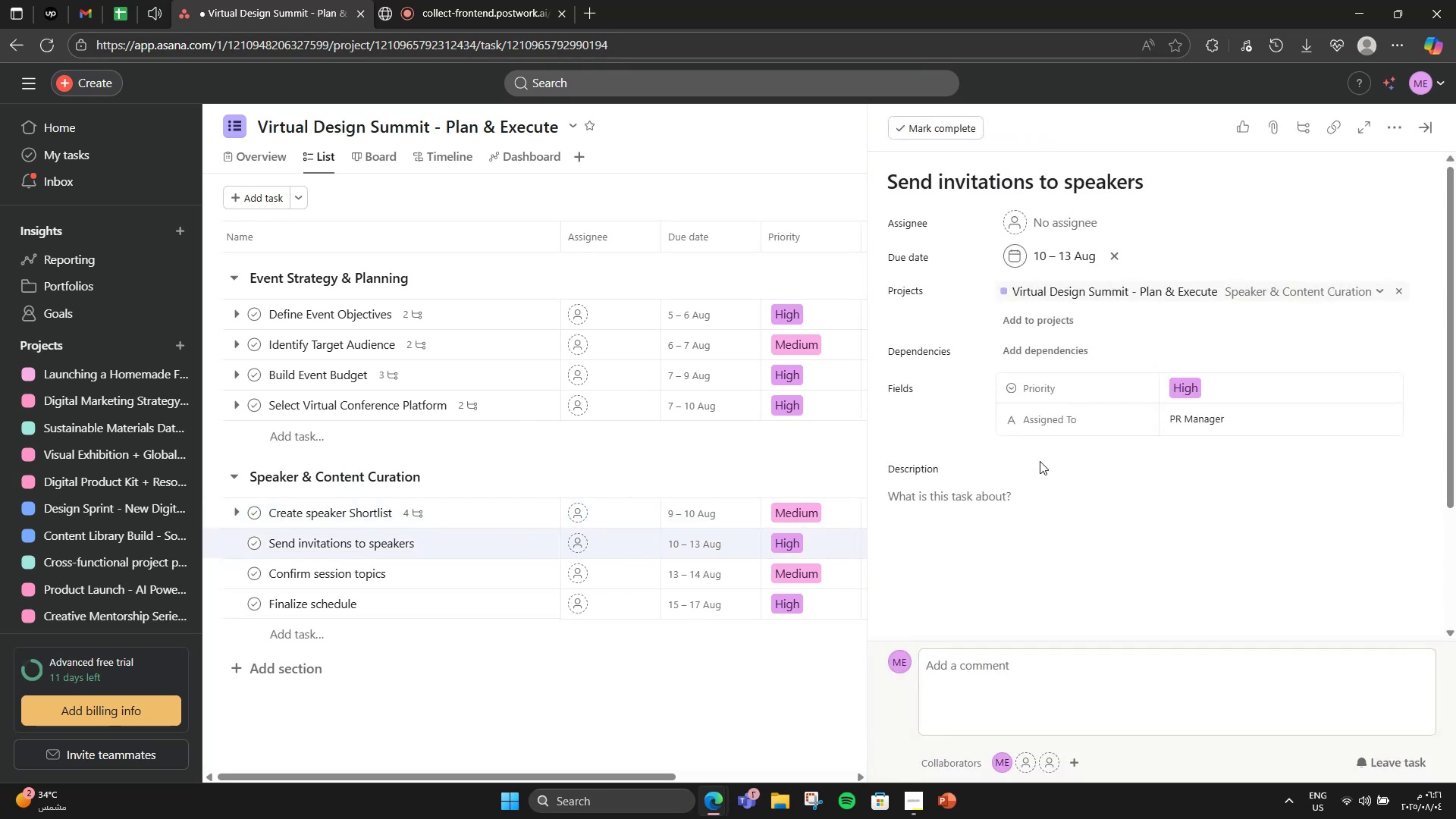 
scroll: coordinate [971, 522], scroll_direction: down, amount: 3.0
 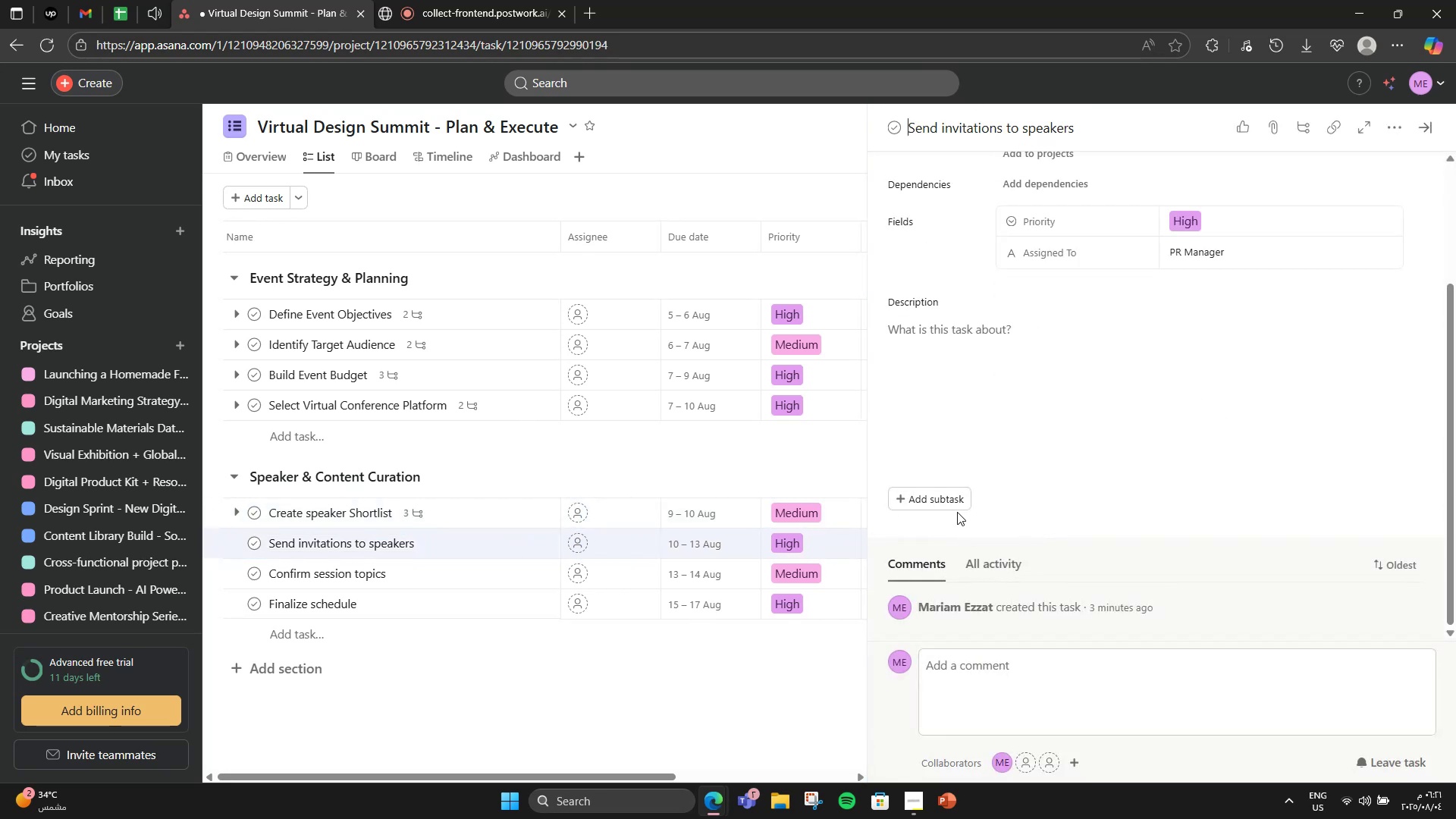 
left_click([956, 511])
 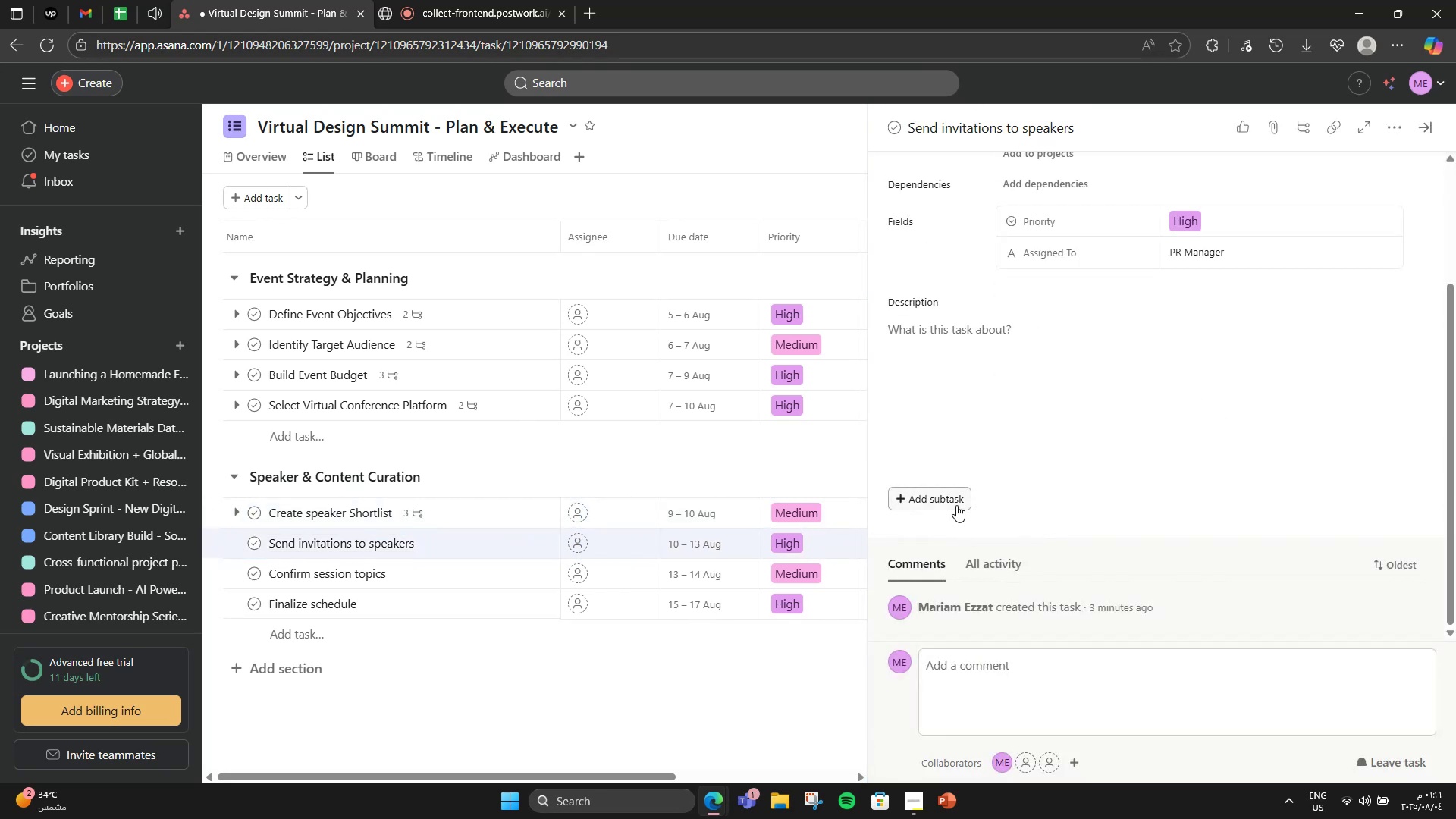 
key(Control+V)
 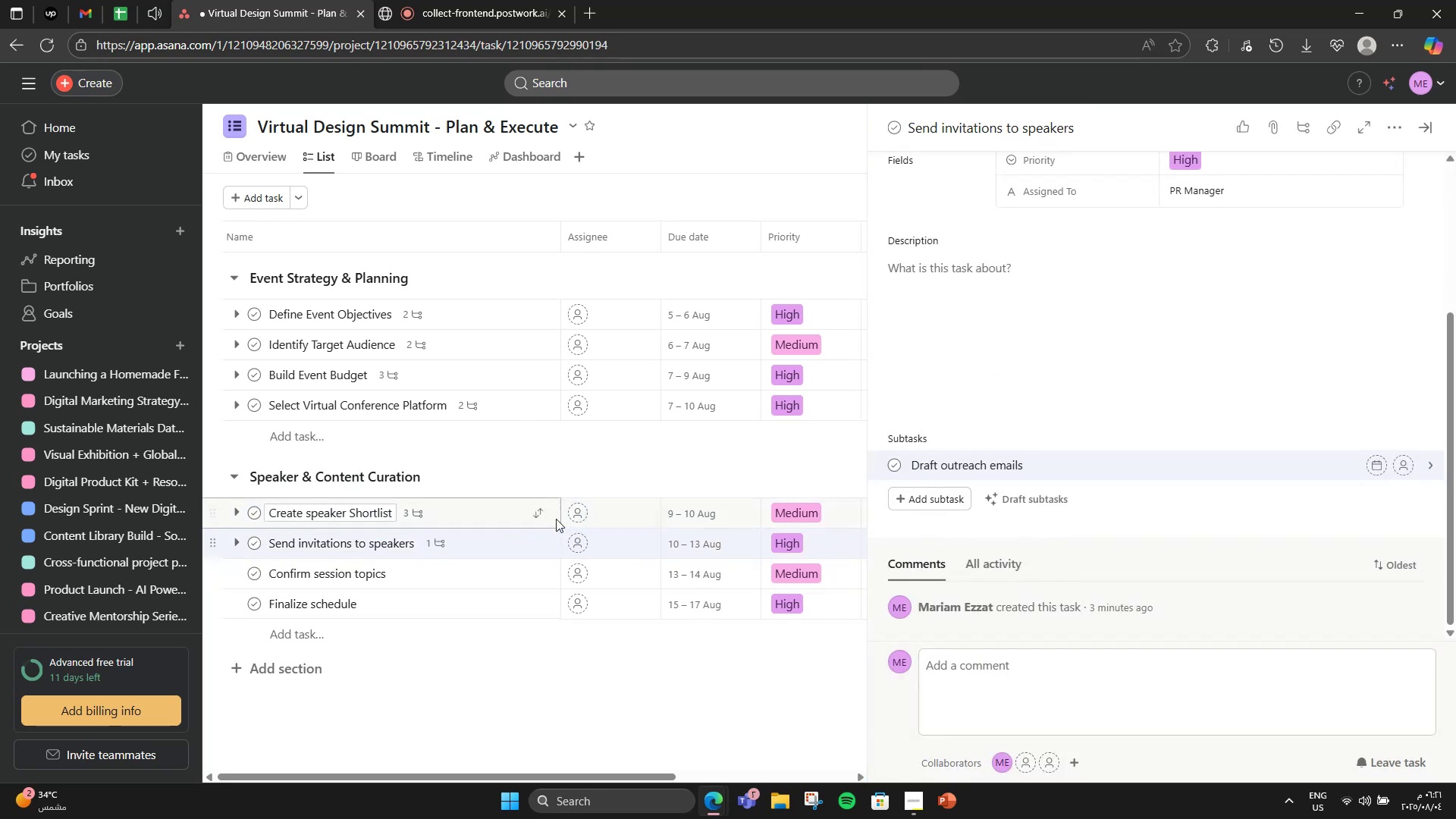 
left_click([504, 515])
 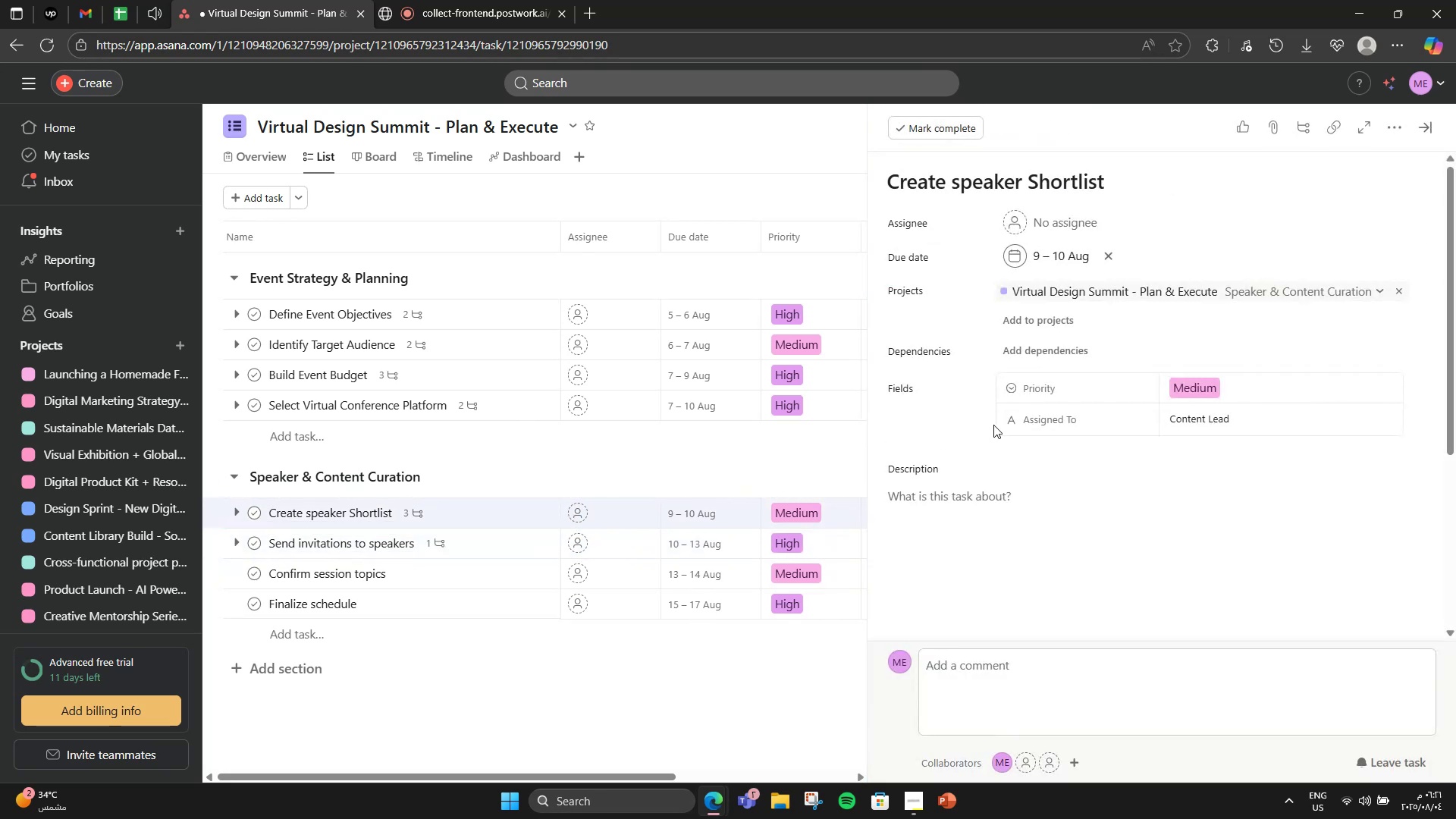 
scroll: coordinate [981, 497], scroll_direction: down, amount: 5.0
 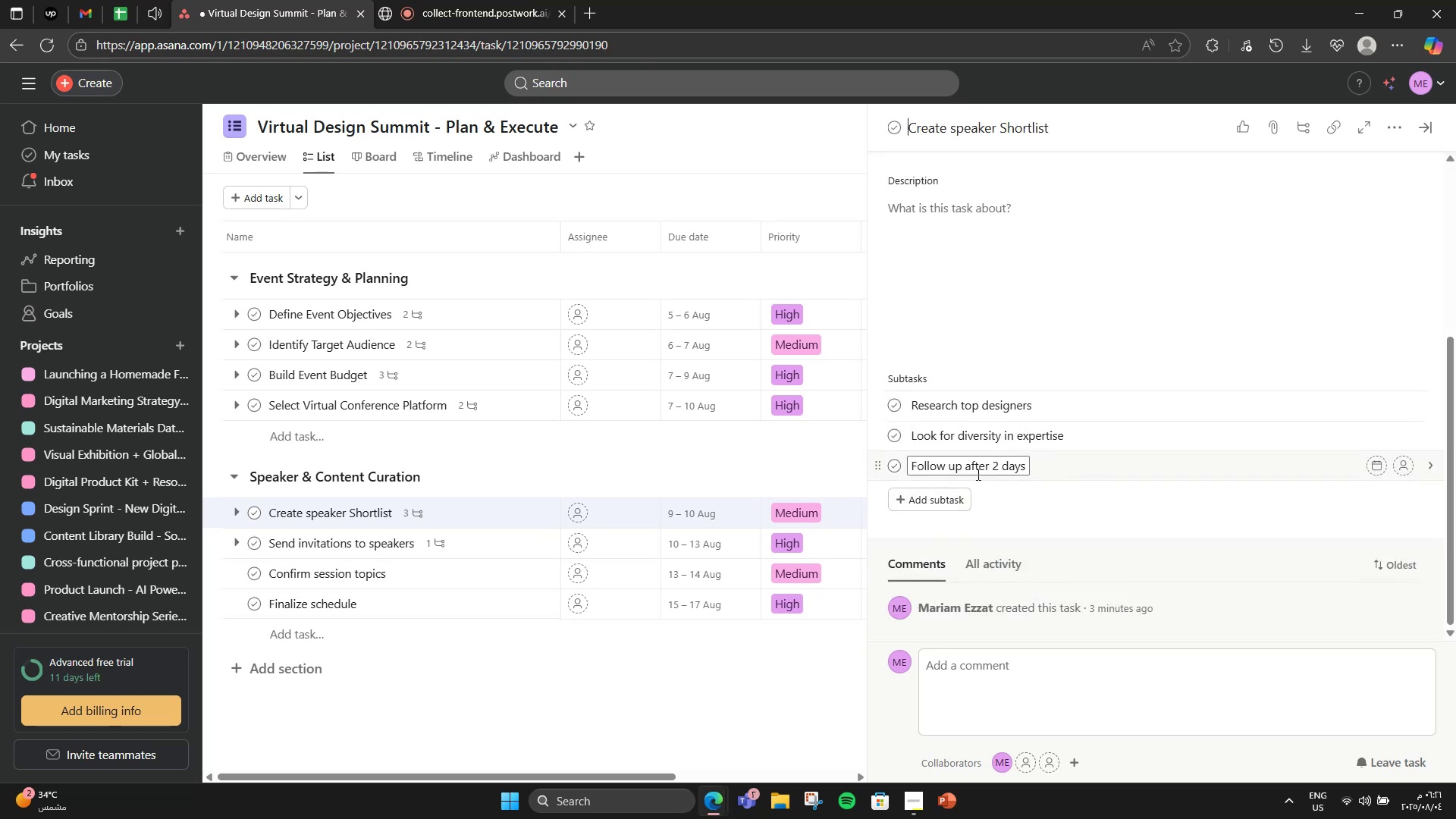 
double_click([977, 474])
 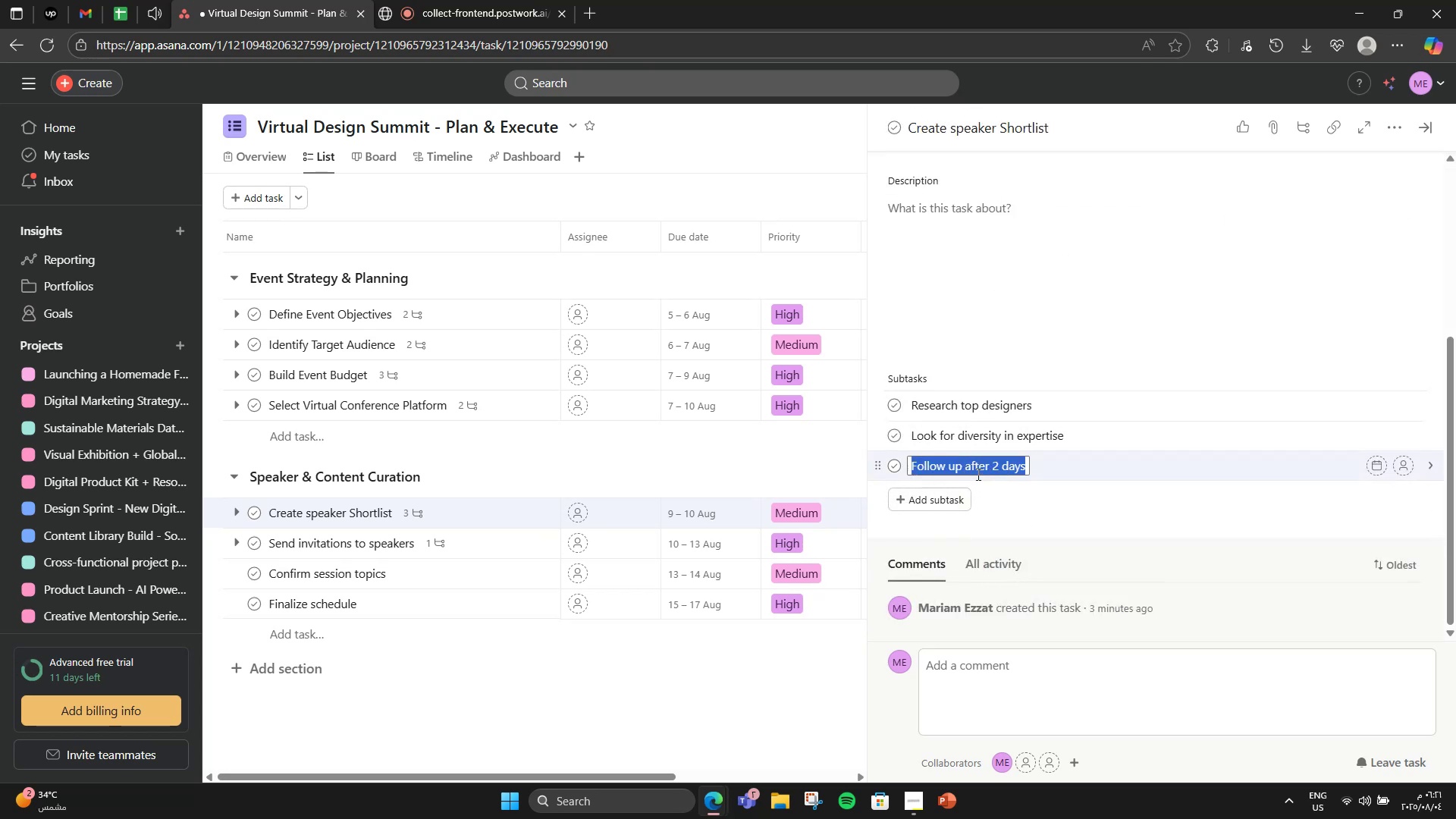 
triple_click([977, 474])
 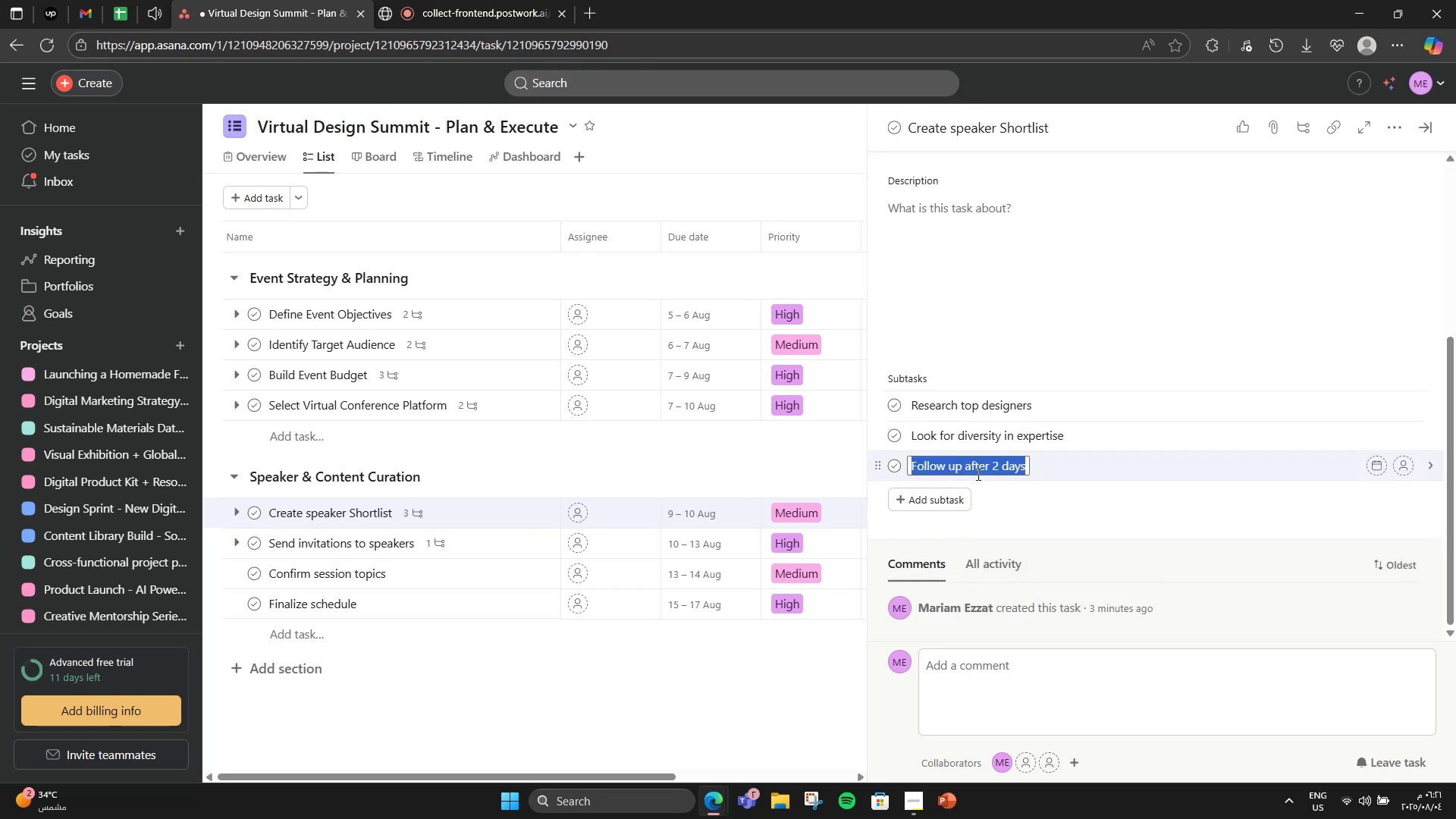 
key(Control+X)
 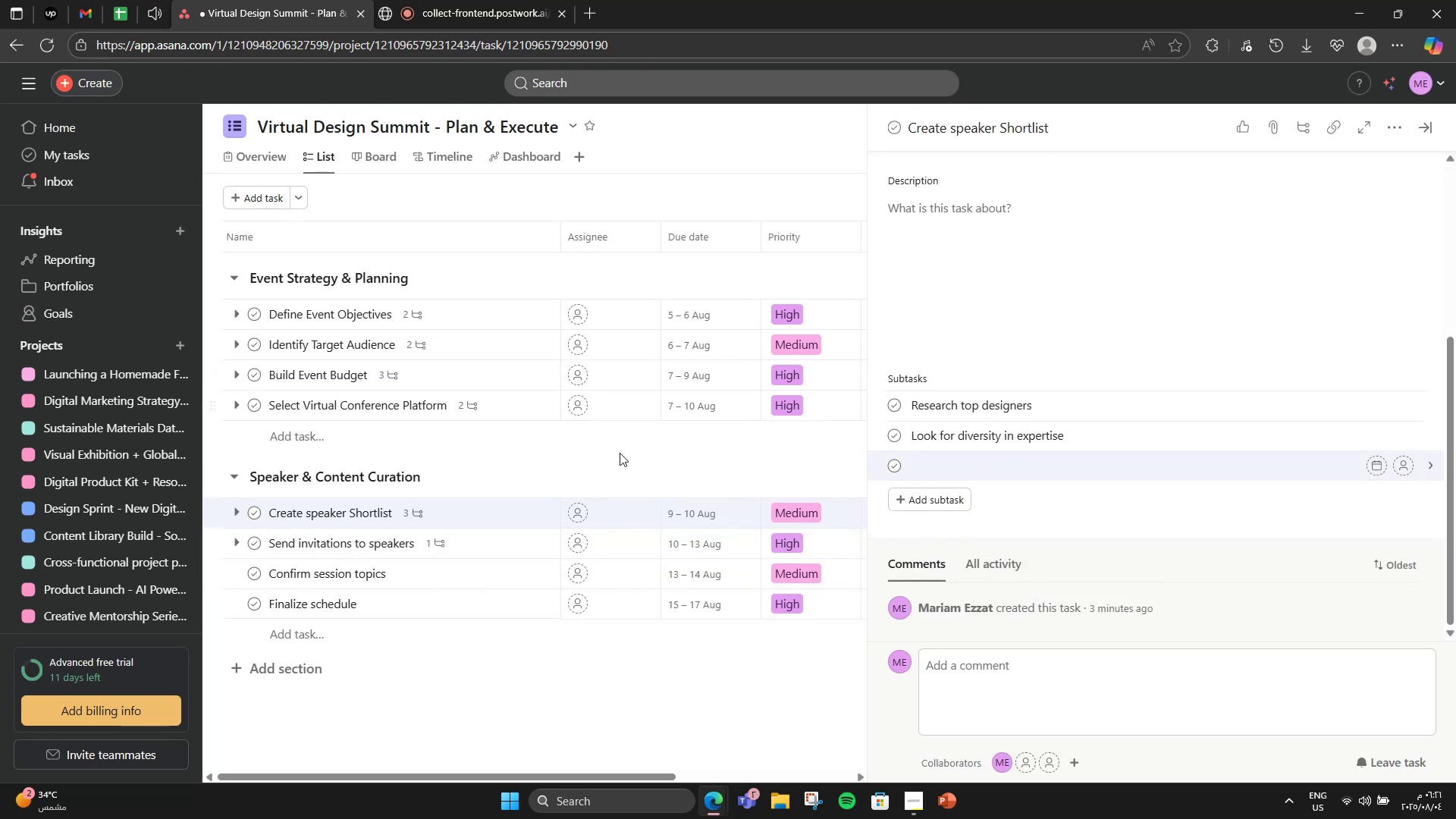 
left_click([620, 453])
 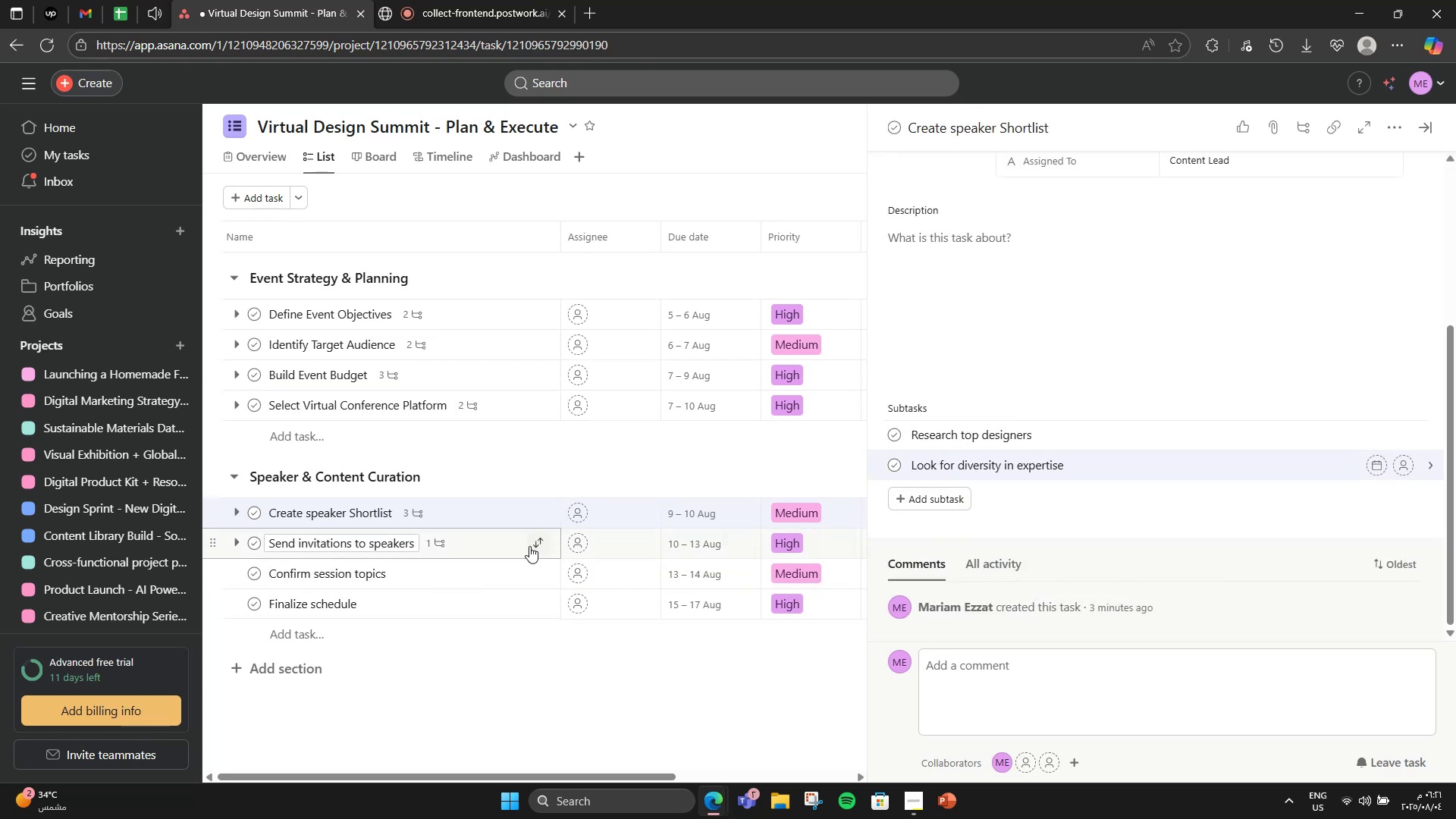 
left_click([460, 539])
 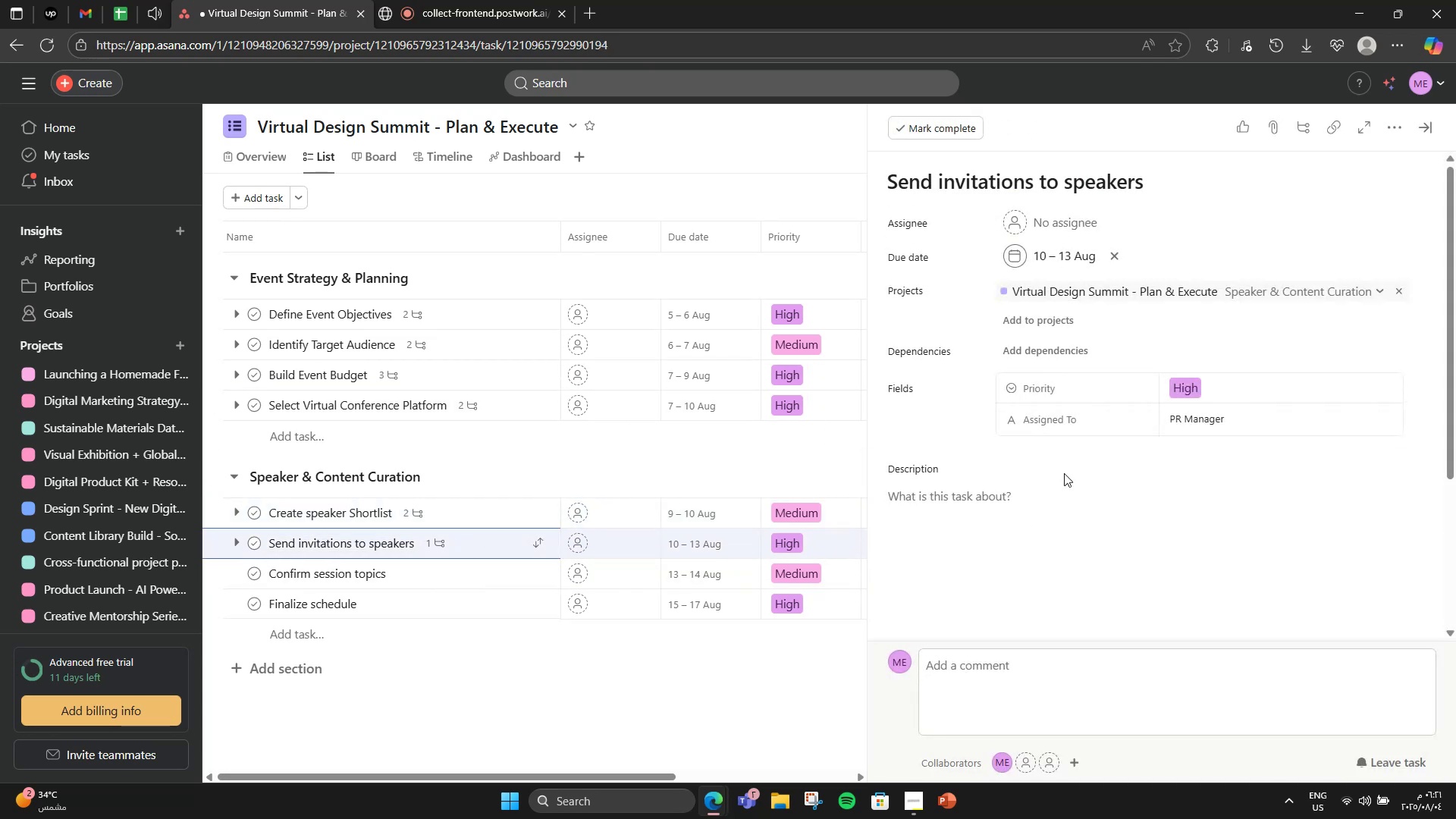 
scroll: coordinate [1028, 532], scroll_direction: down, amount: 6.0
 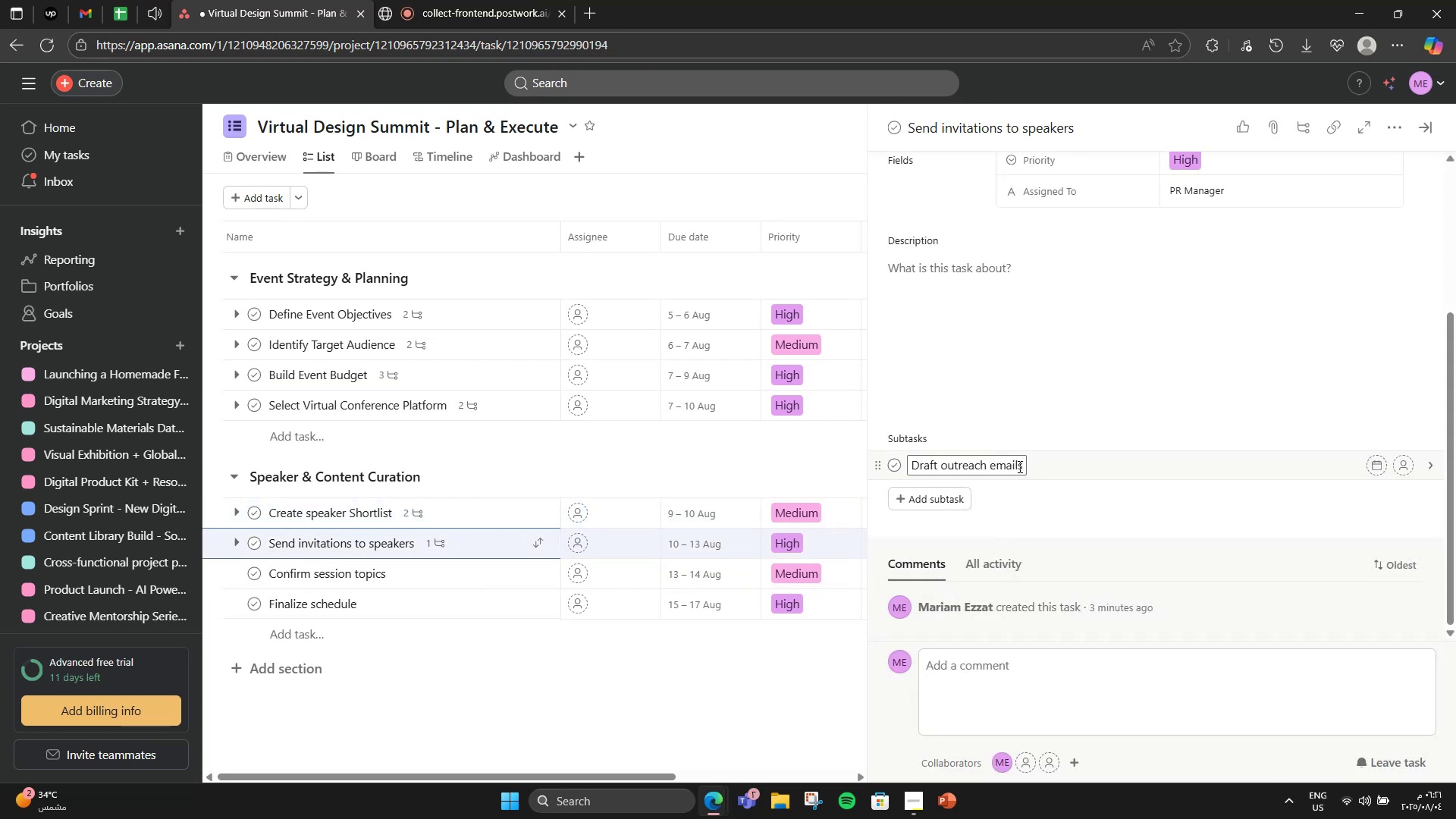 
left_click([1020, 466])
 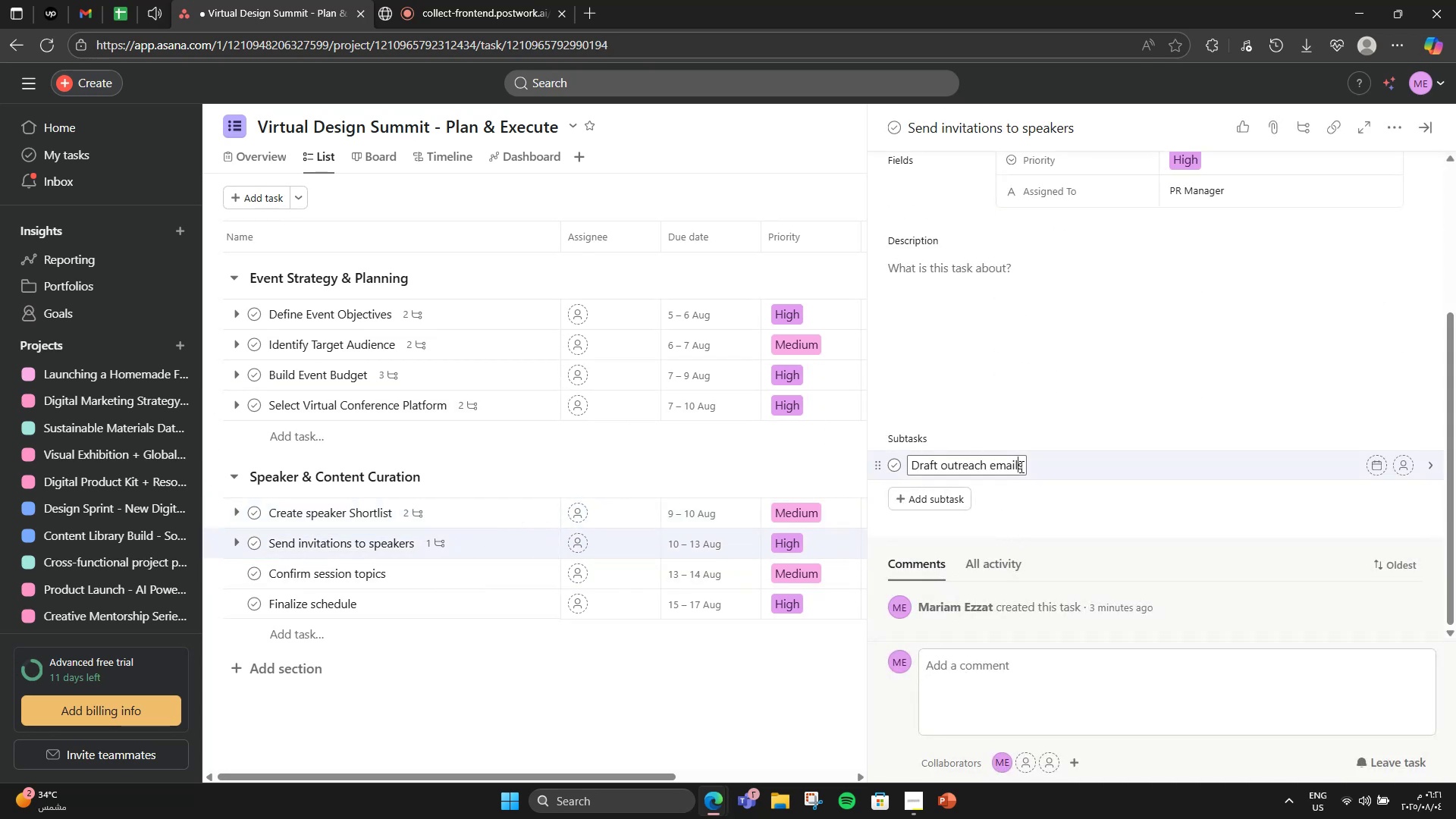 
key(ArrowRight)
 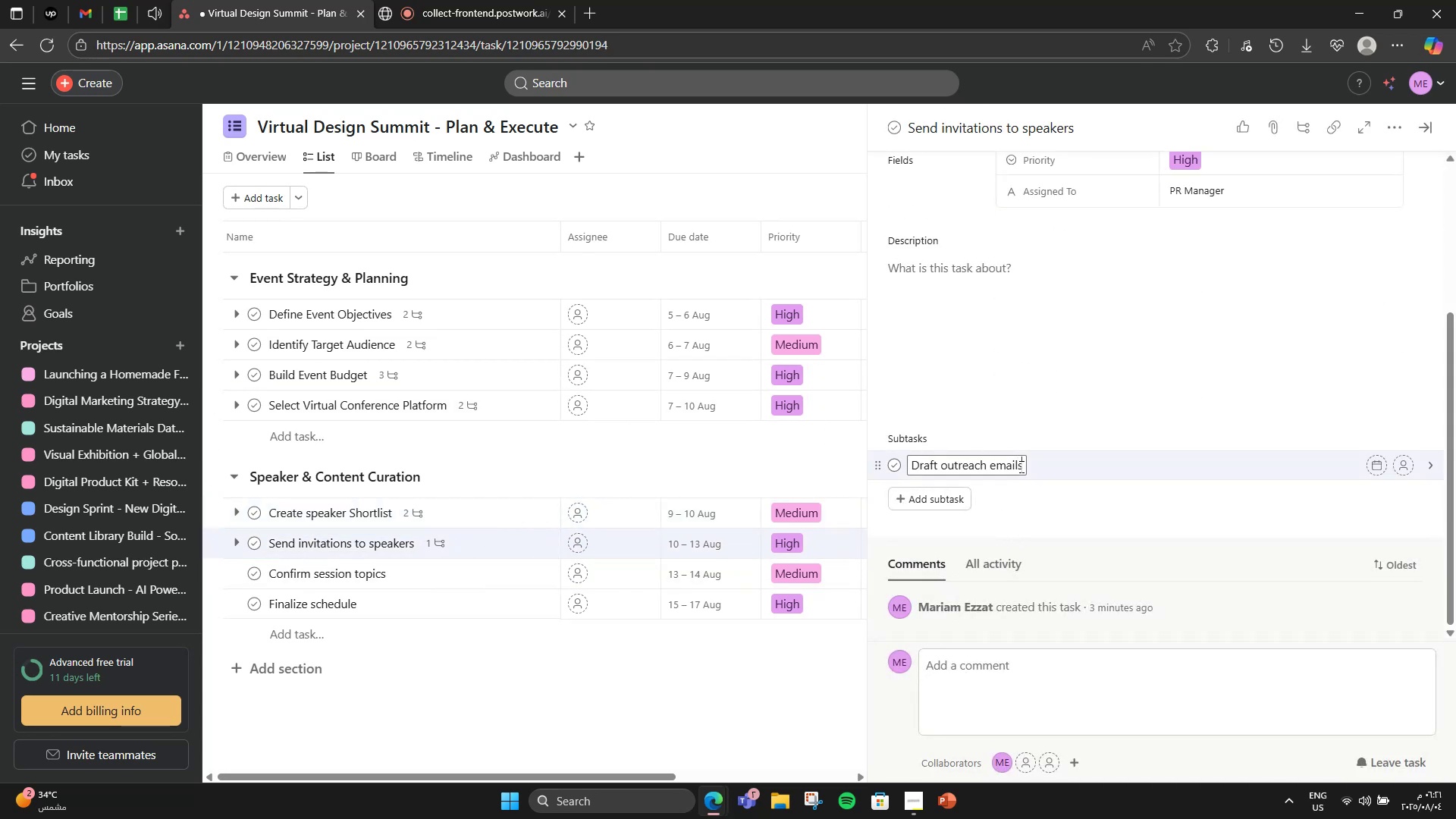 
key(Enter)
 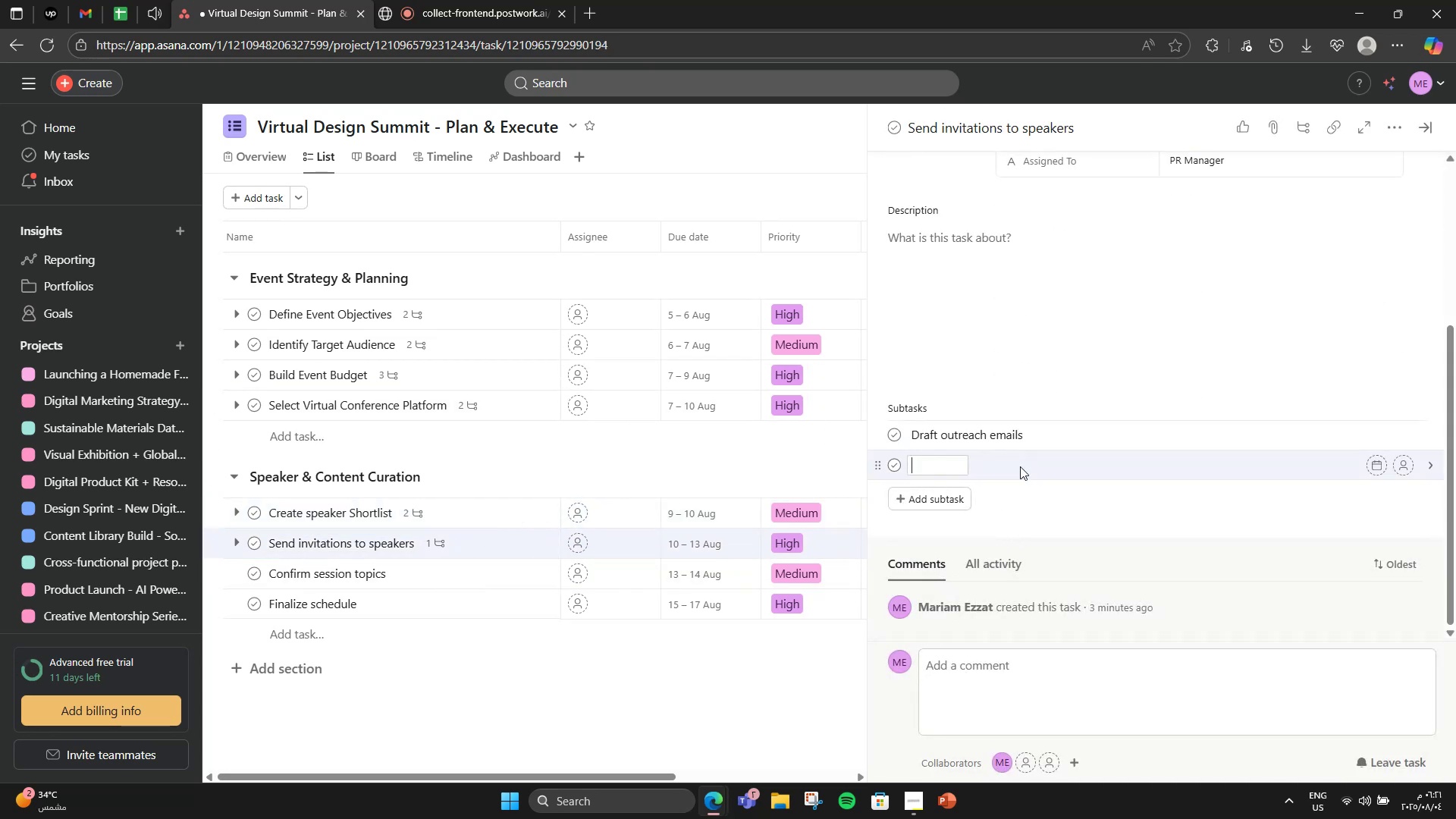 
key(Control+C)
 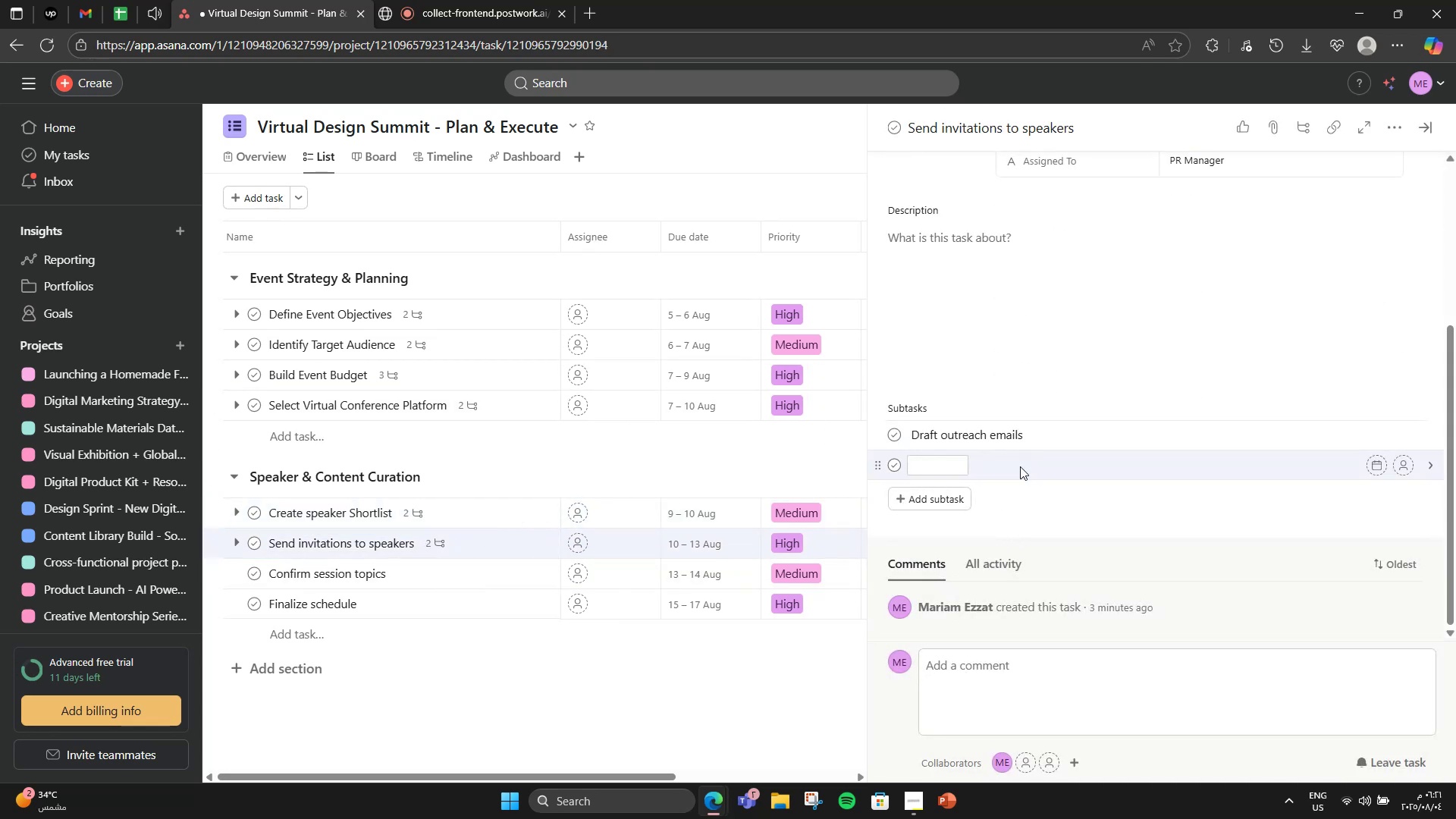 
key(Control+V)
 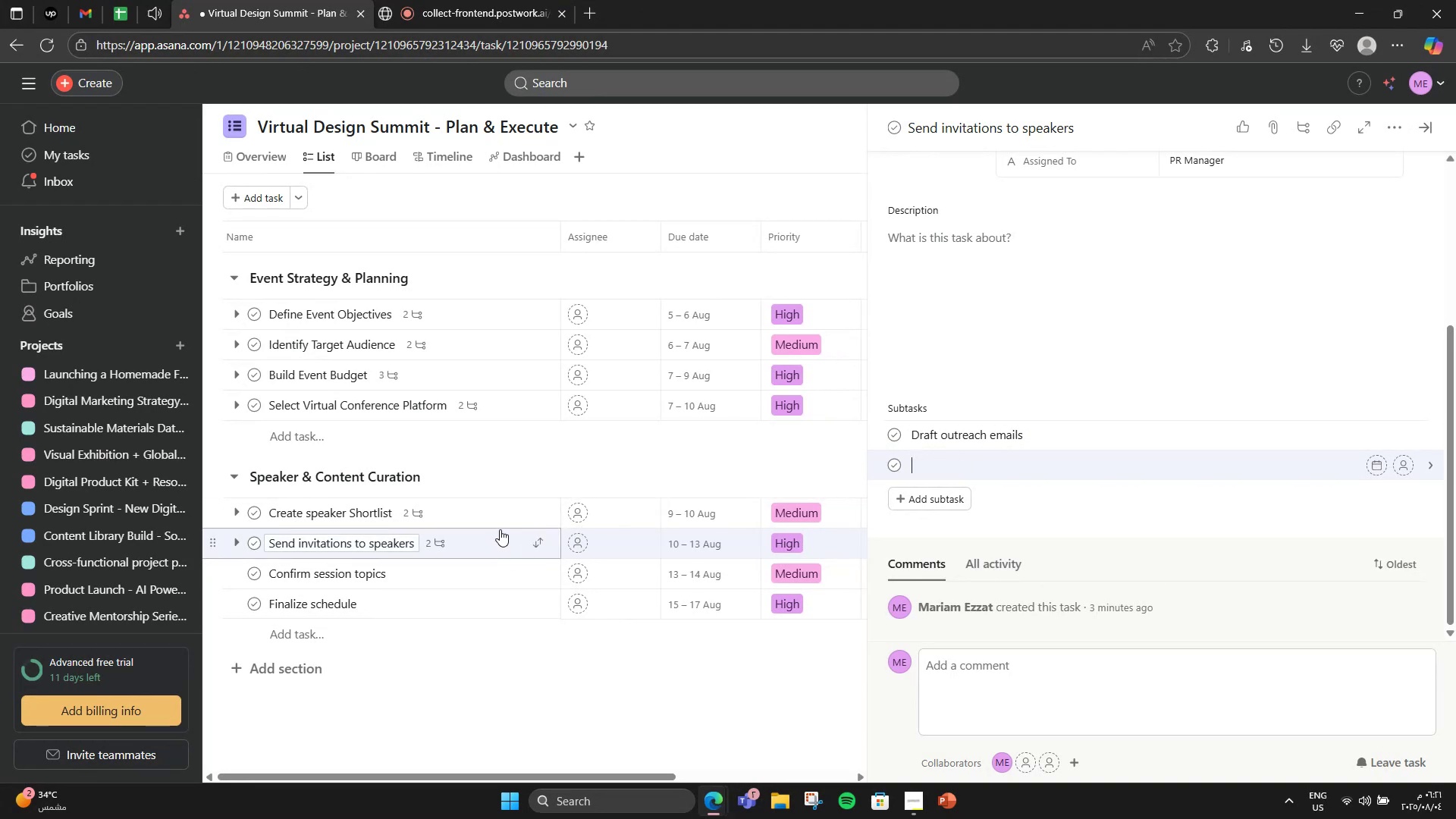 
double_click([499, 522])
 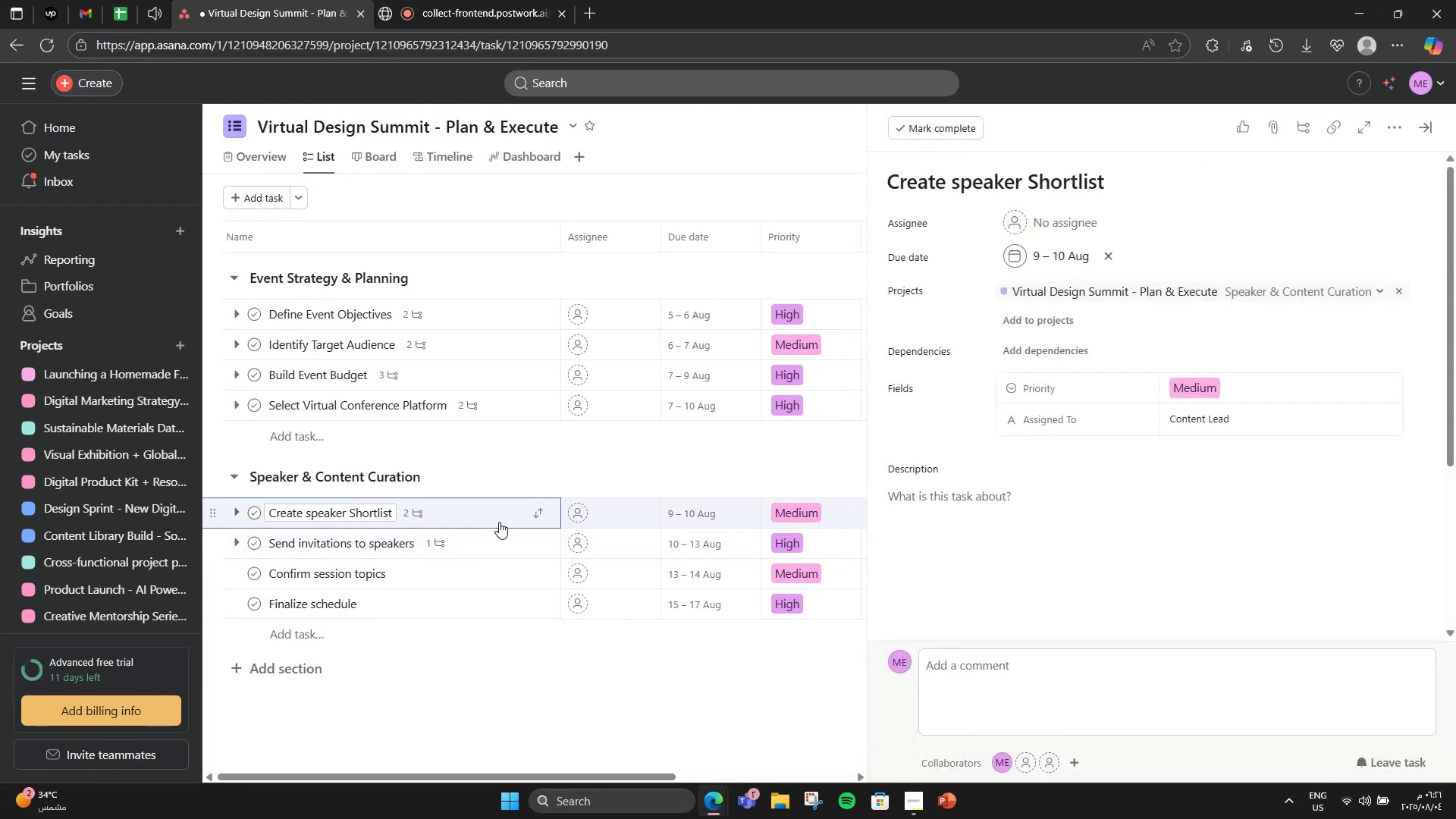 
key(Control+Z)
 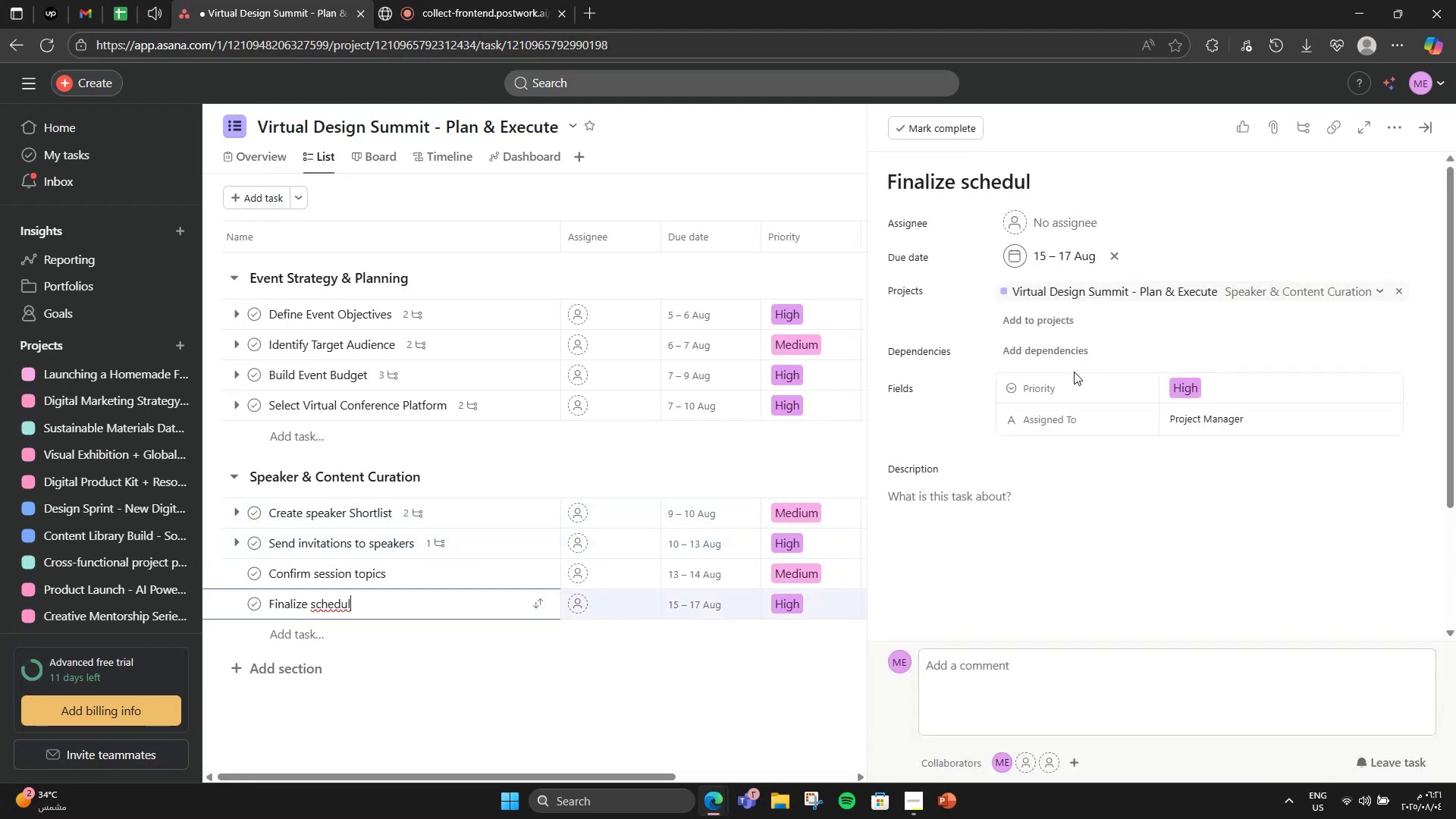 
key(Control+Z)
 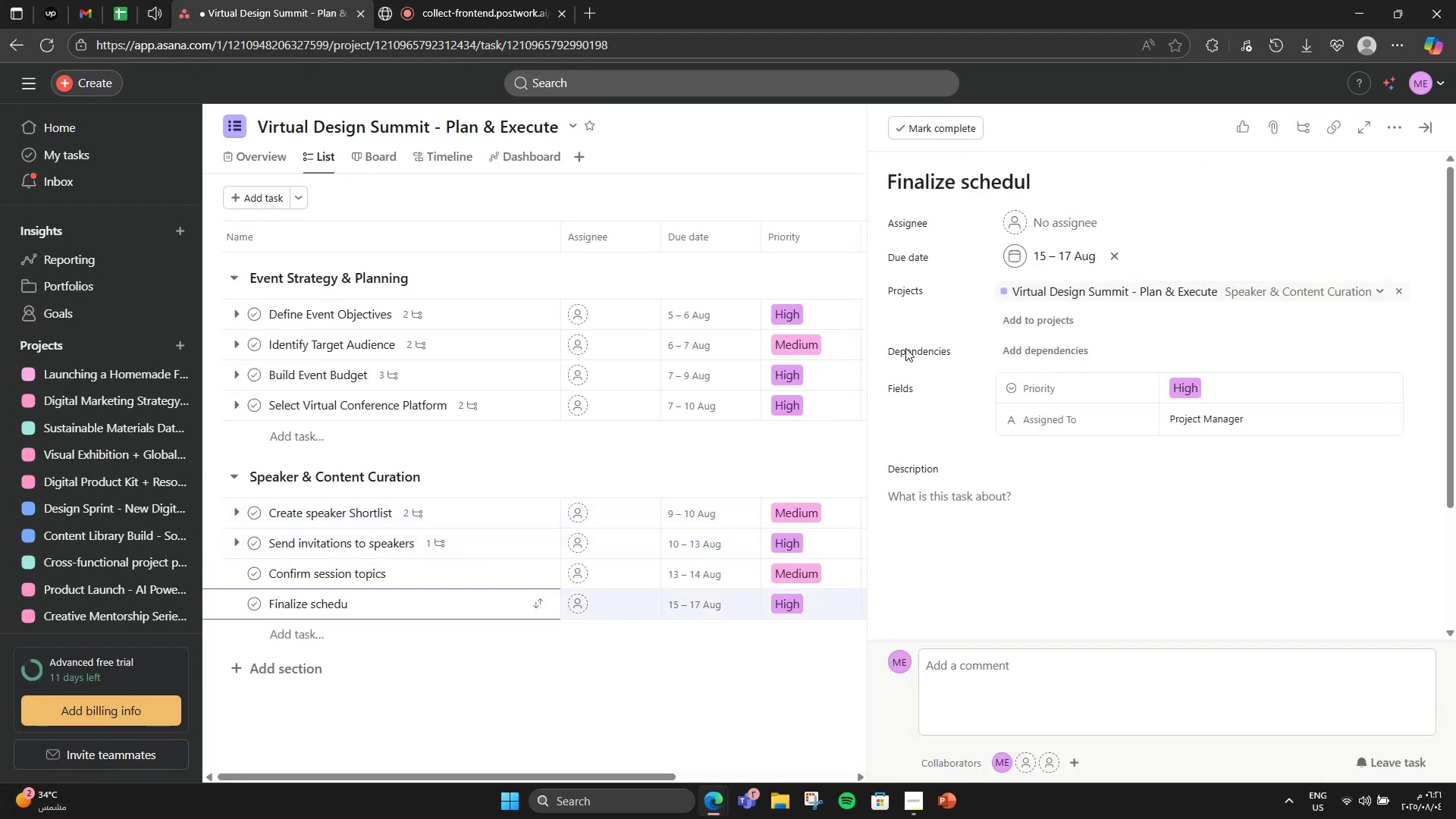 
key(Control+Z)
 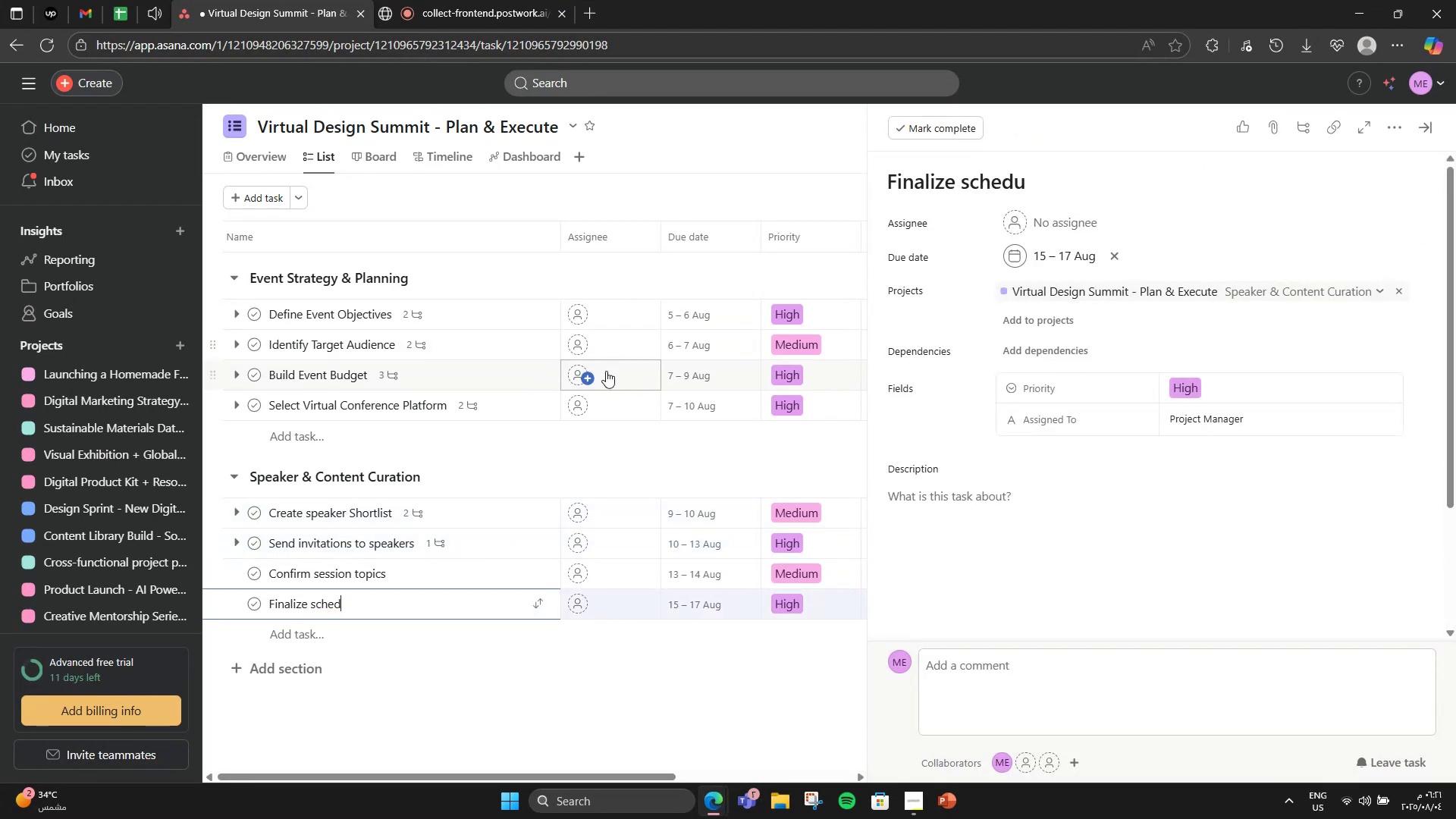 
key(Control+Z)
 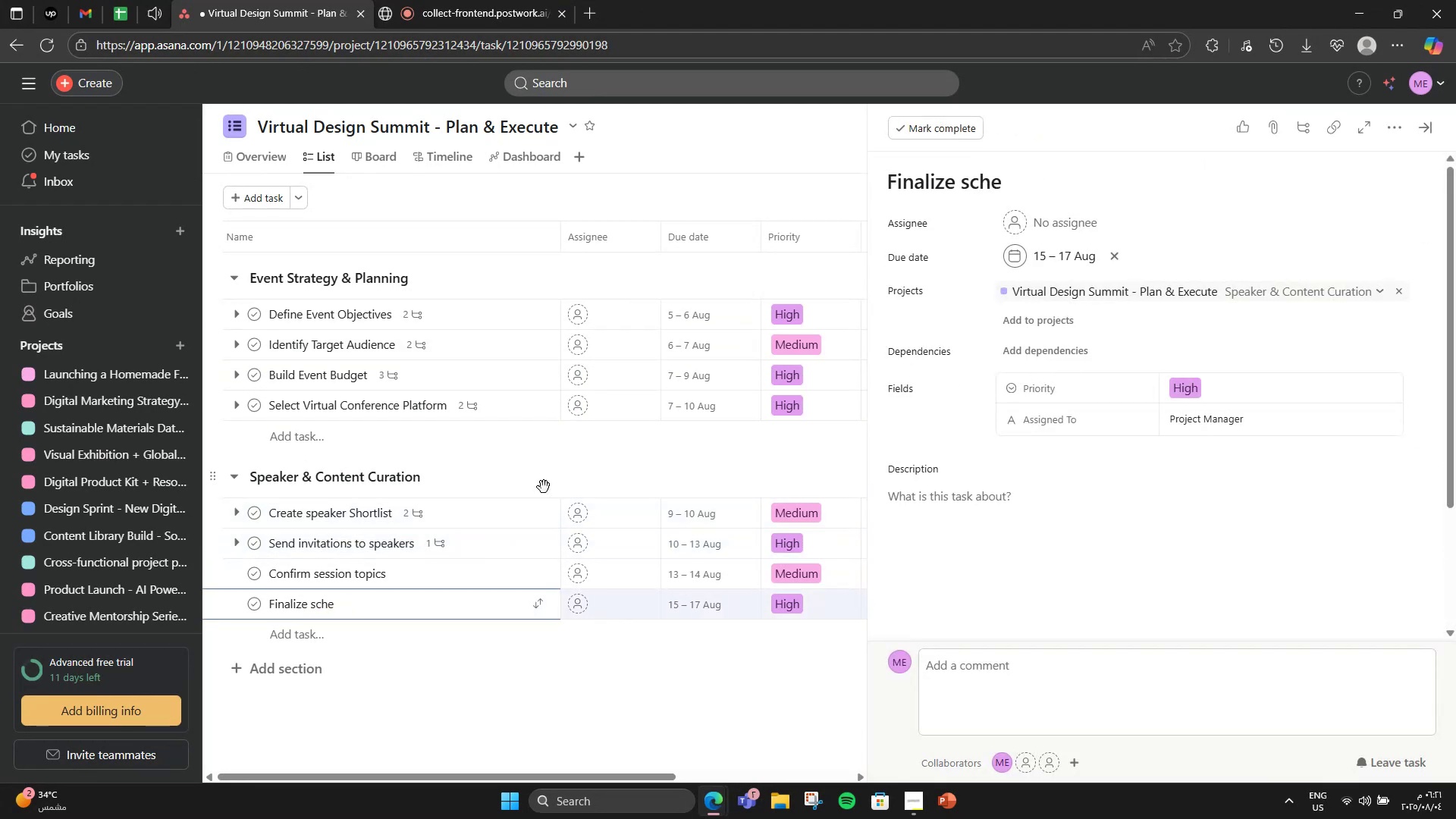 
hold_key(key=ControlLeft, duration=0.38)
 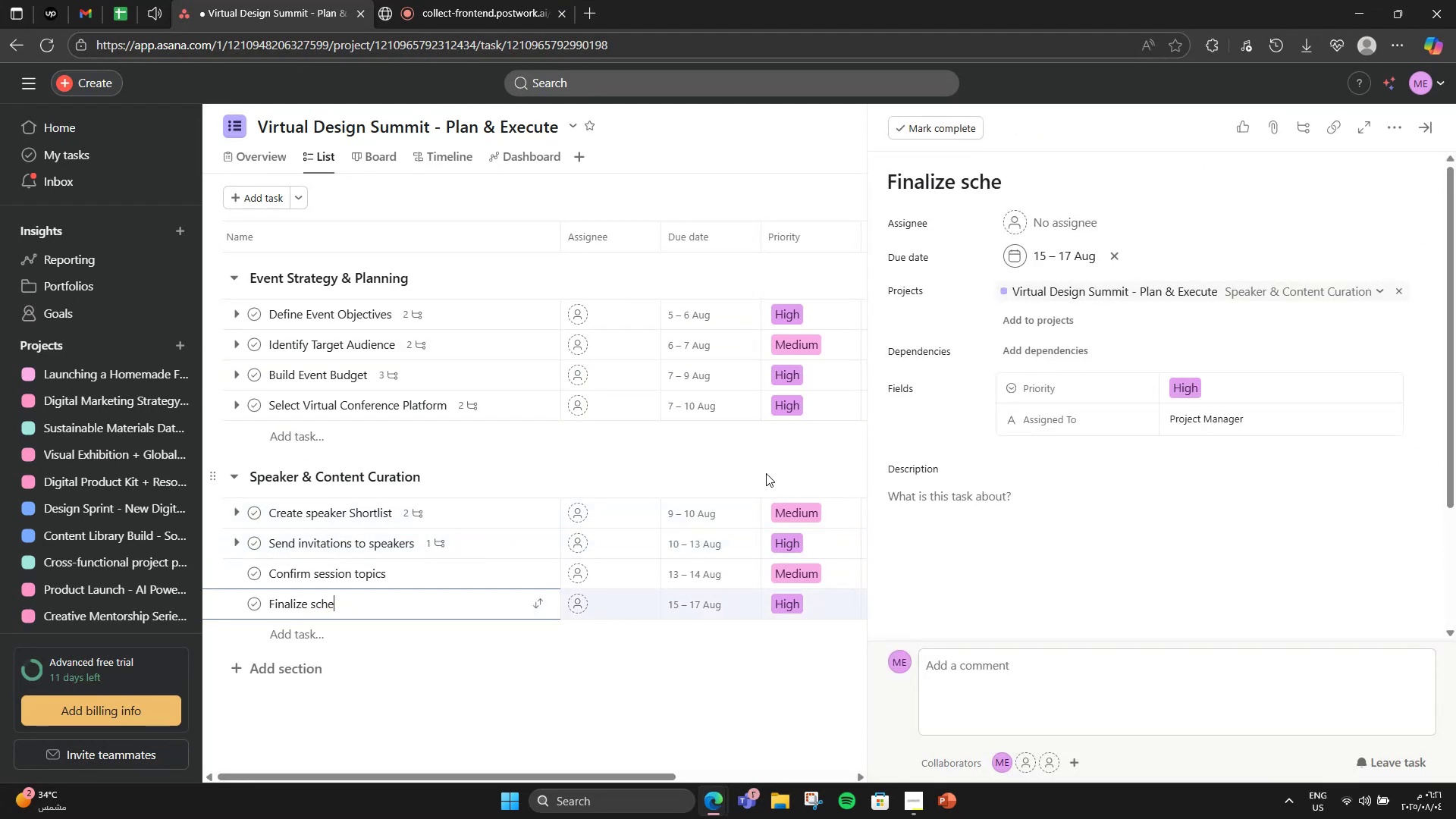 
type(dule)
 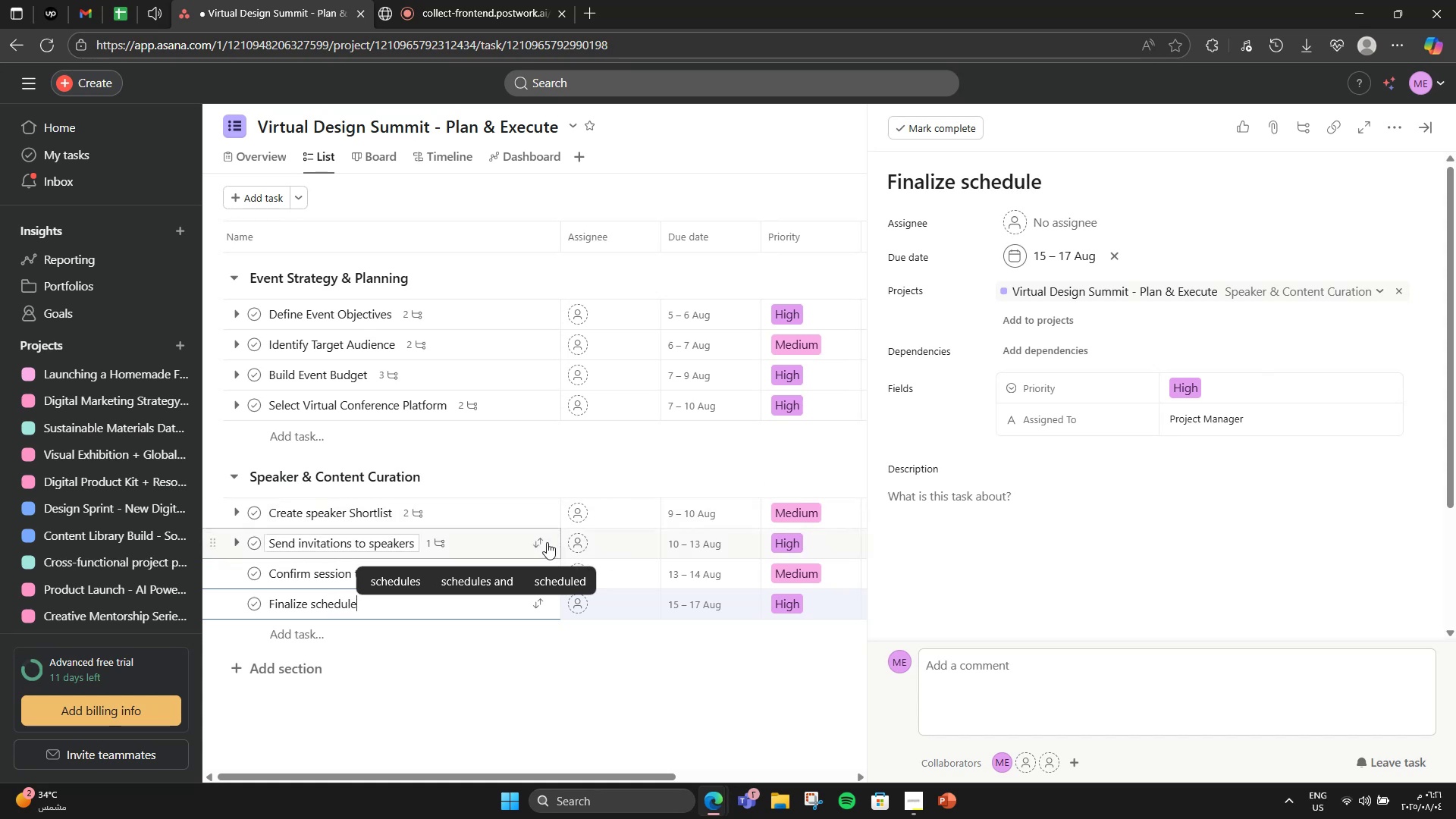 
left_click([507, 541])
 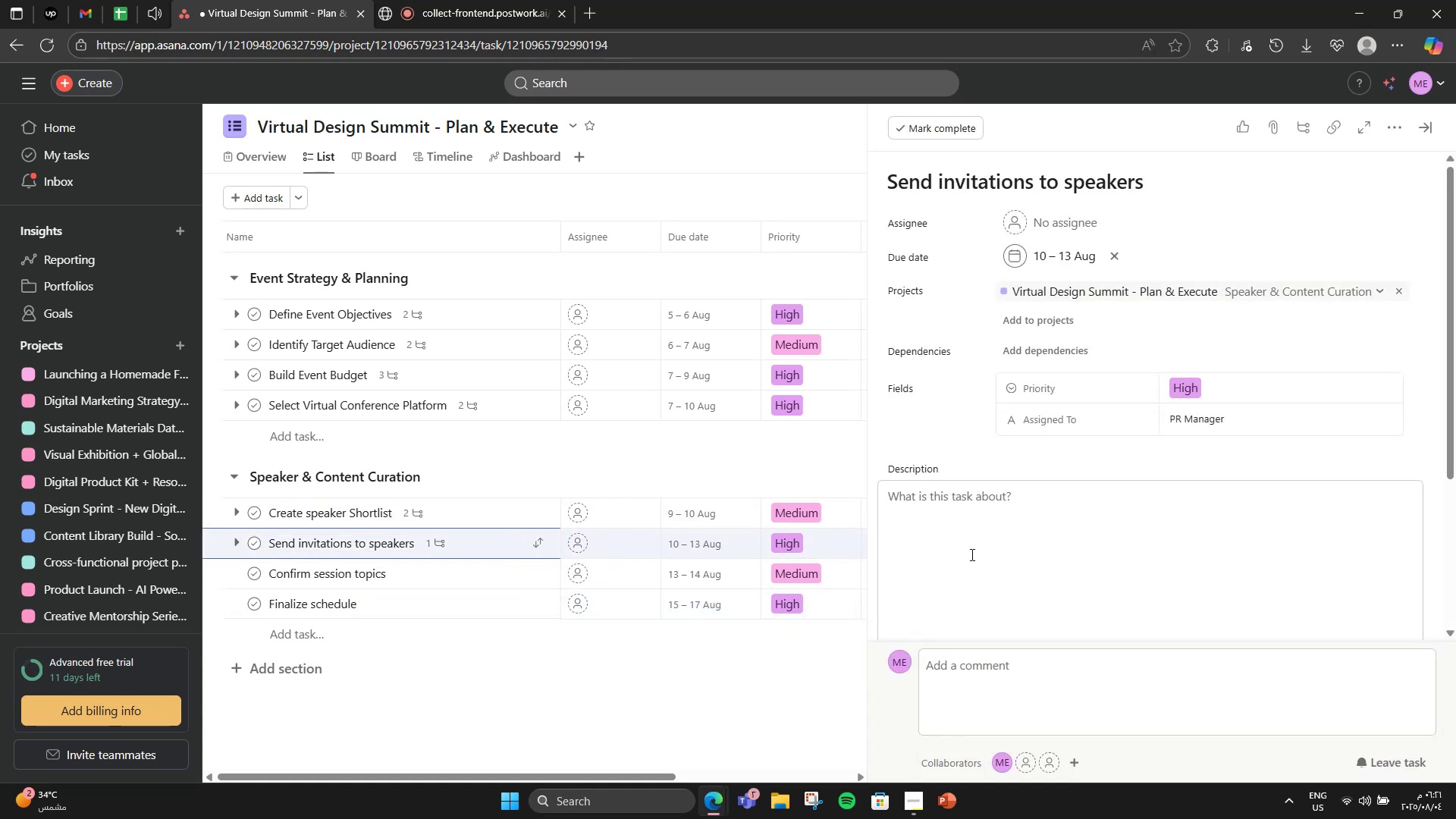 
scroll: coordinate [987, 532], scroll_direction: down, amount: 4.0
 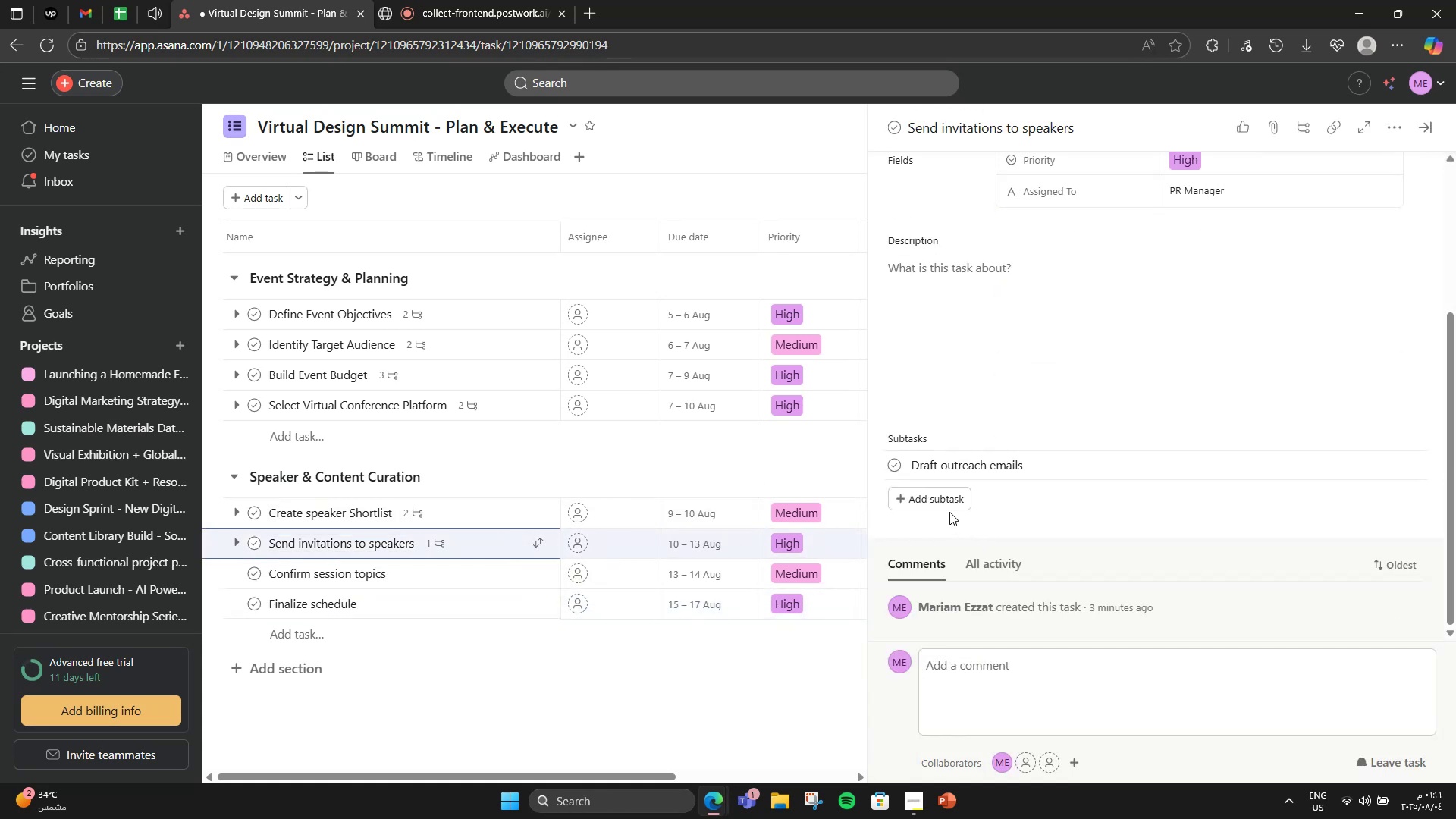 
left_click([944, 505])
 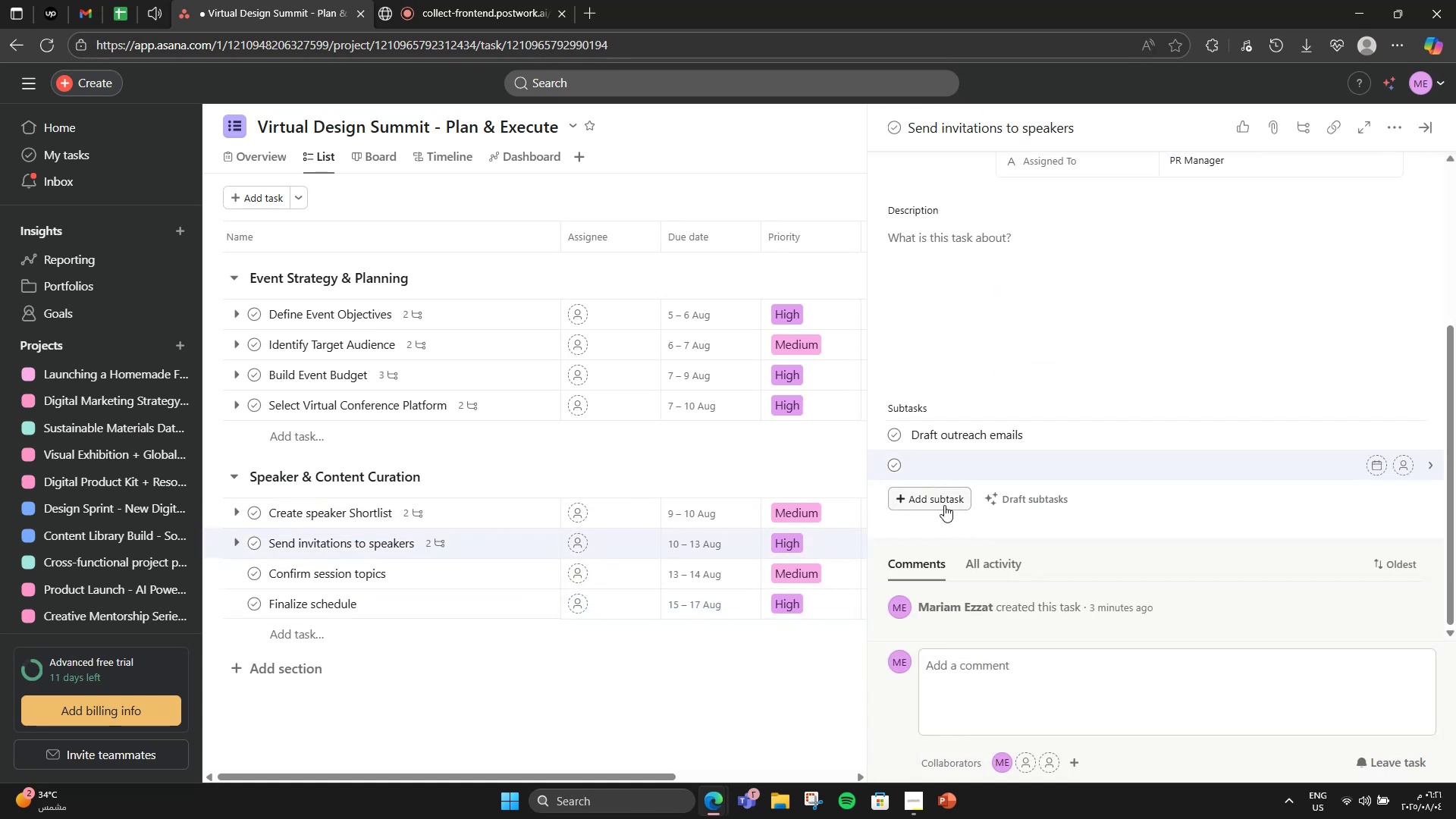 
type(Follow uo)
key(Backspace)
type(p affter)
key(Backspace)
key(Backspace)
key(Backspace)
key(Backspace)
type(ter 2 days)
 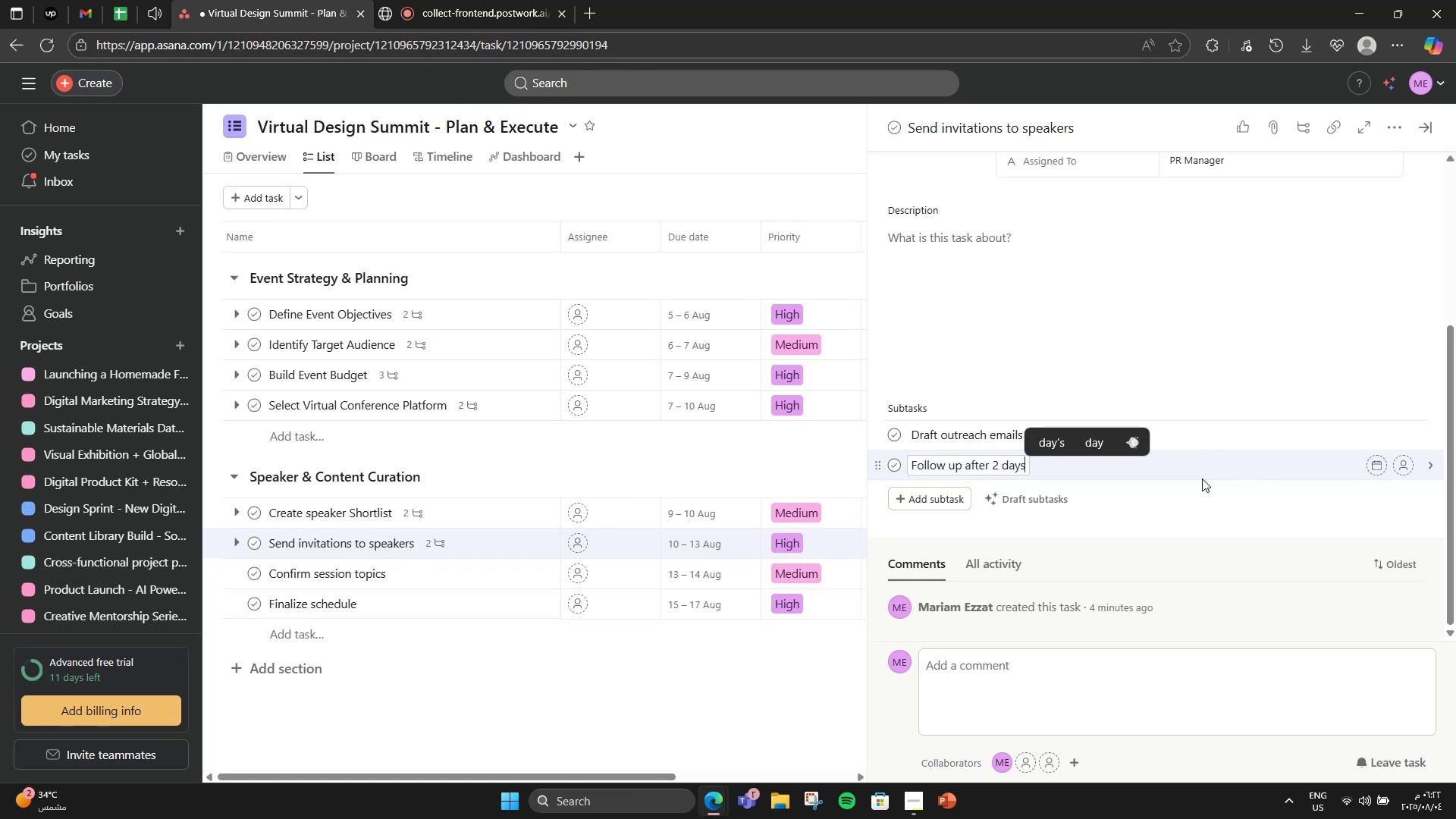 
scroll: coordinate [948, 489], scroll_direction: down, amount: 1.0
 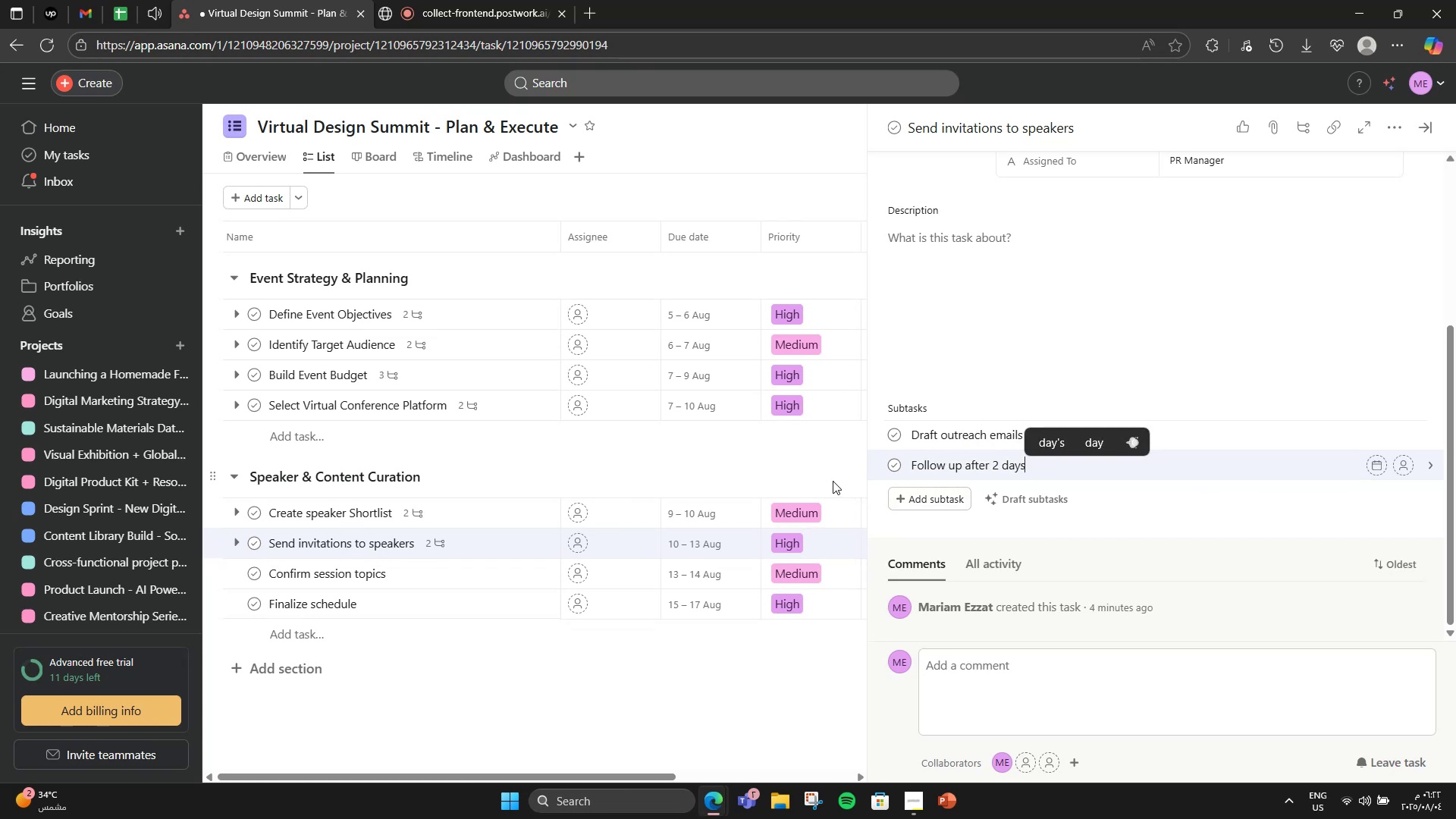 
left_click([831, 477])
 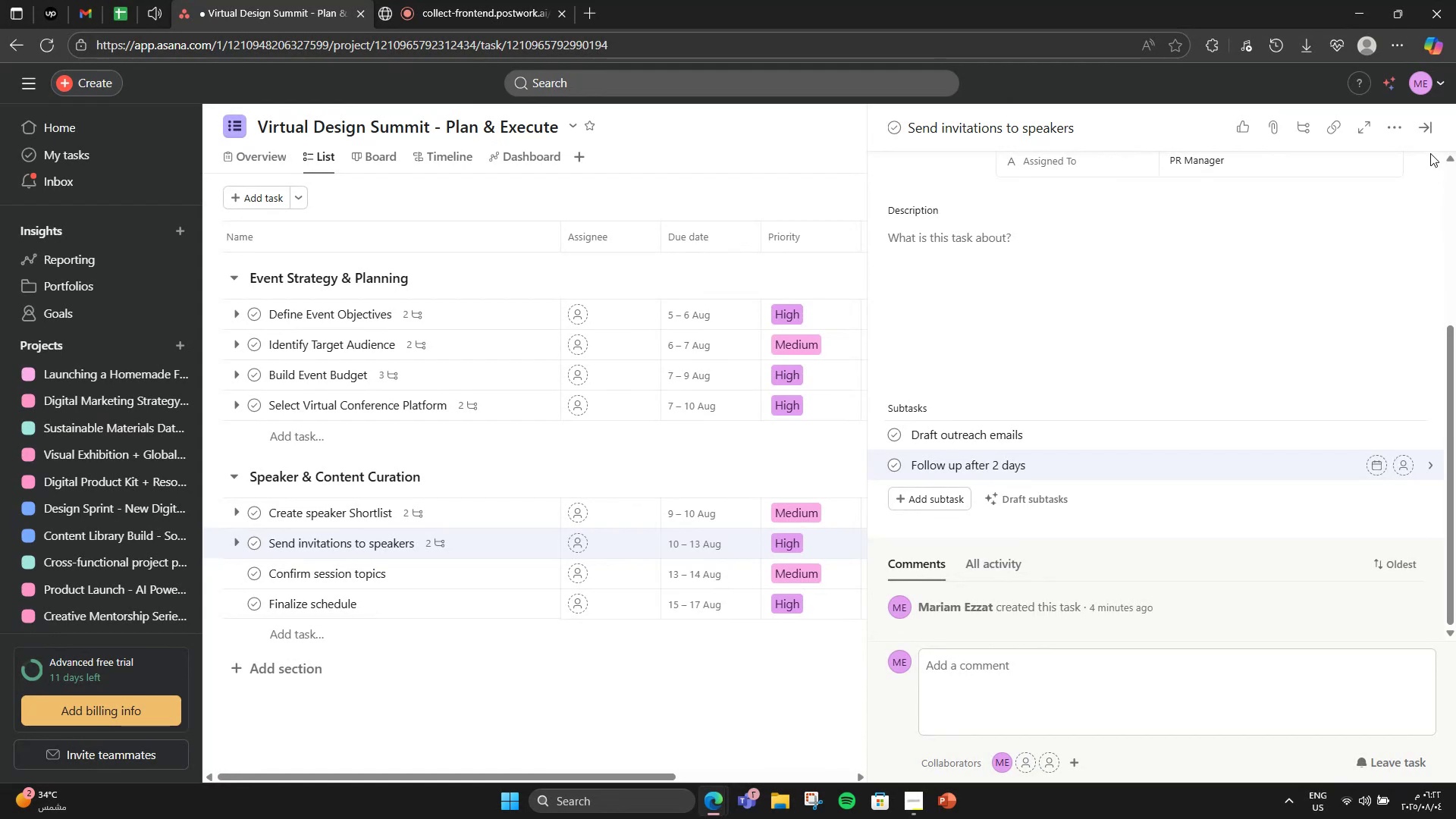 
left_click([1424, 139])
 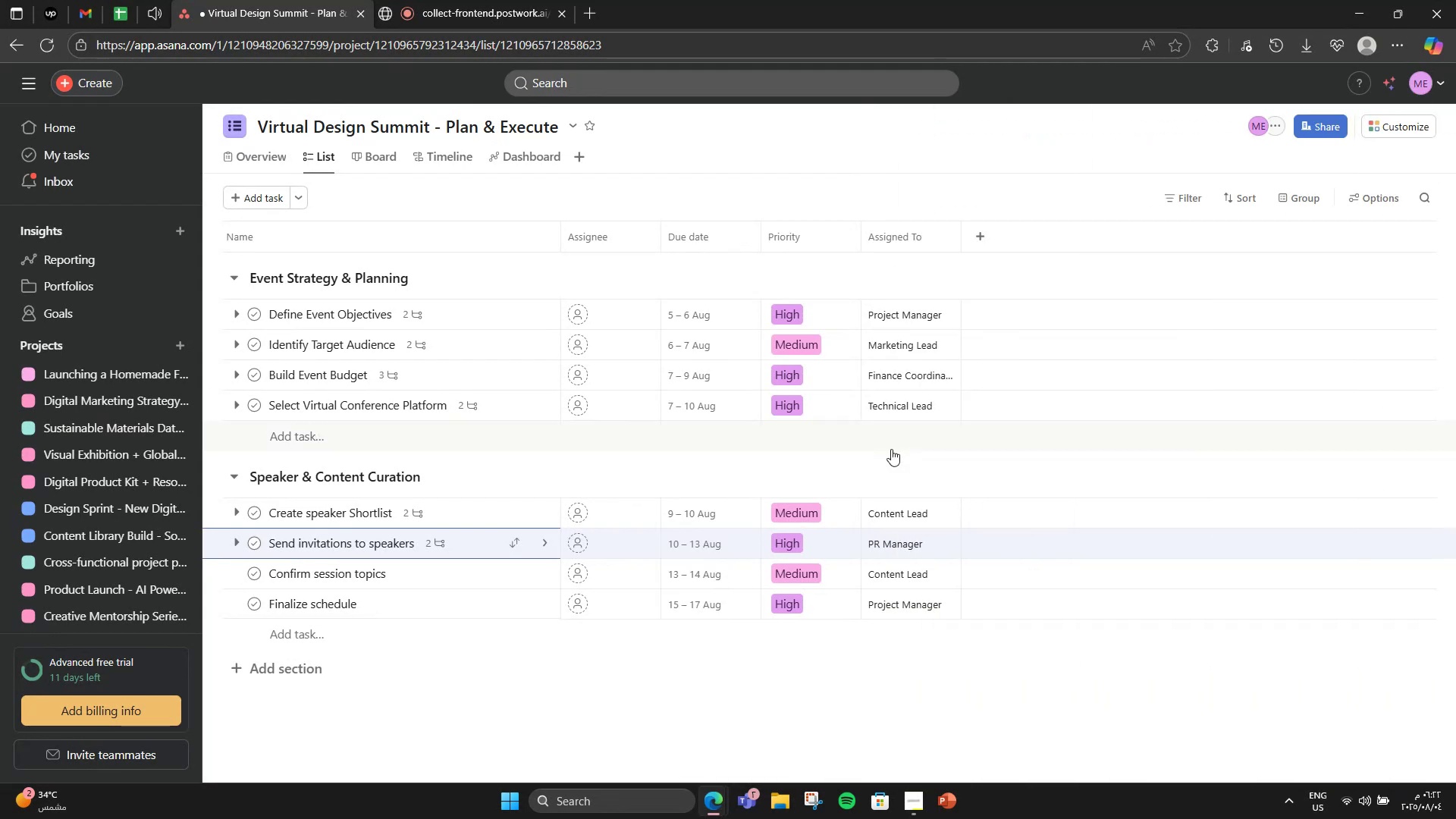 
scroll: coordinate [874, 477], scroll_direction: down, amount: 2.0
 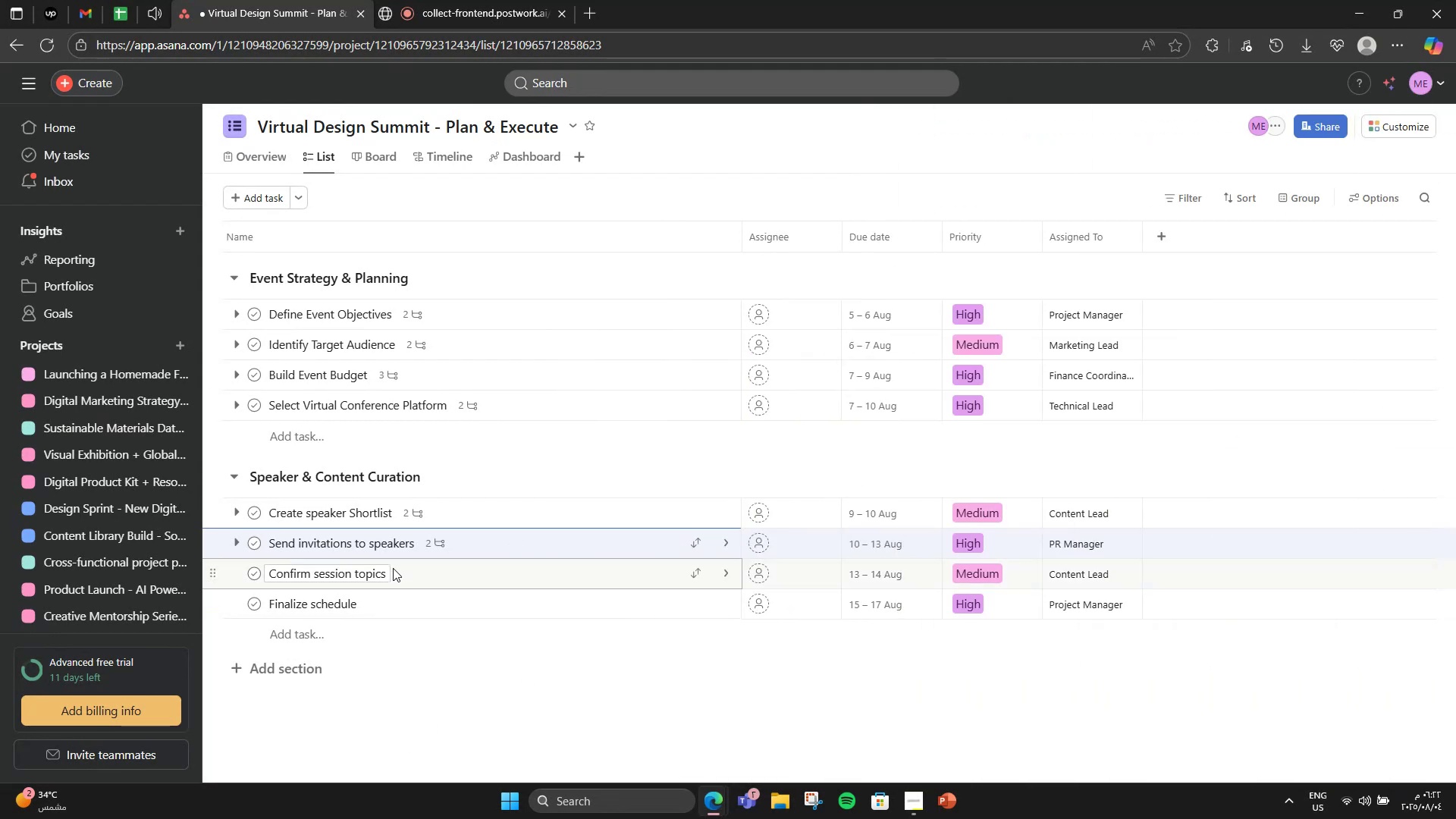 
left_click([413, 578])
 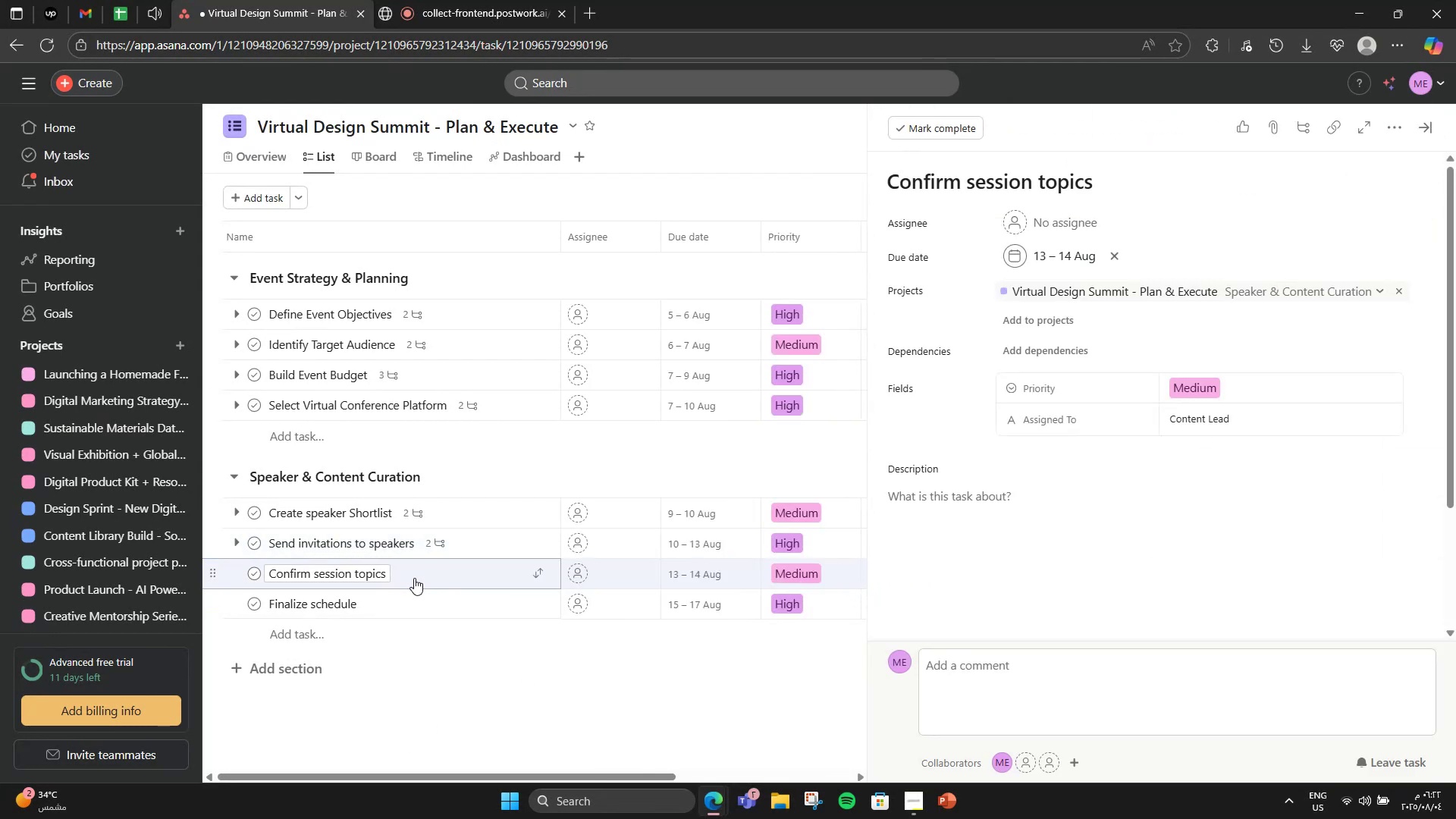 
key(CapsLock)
 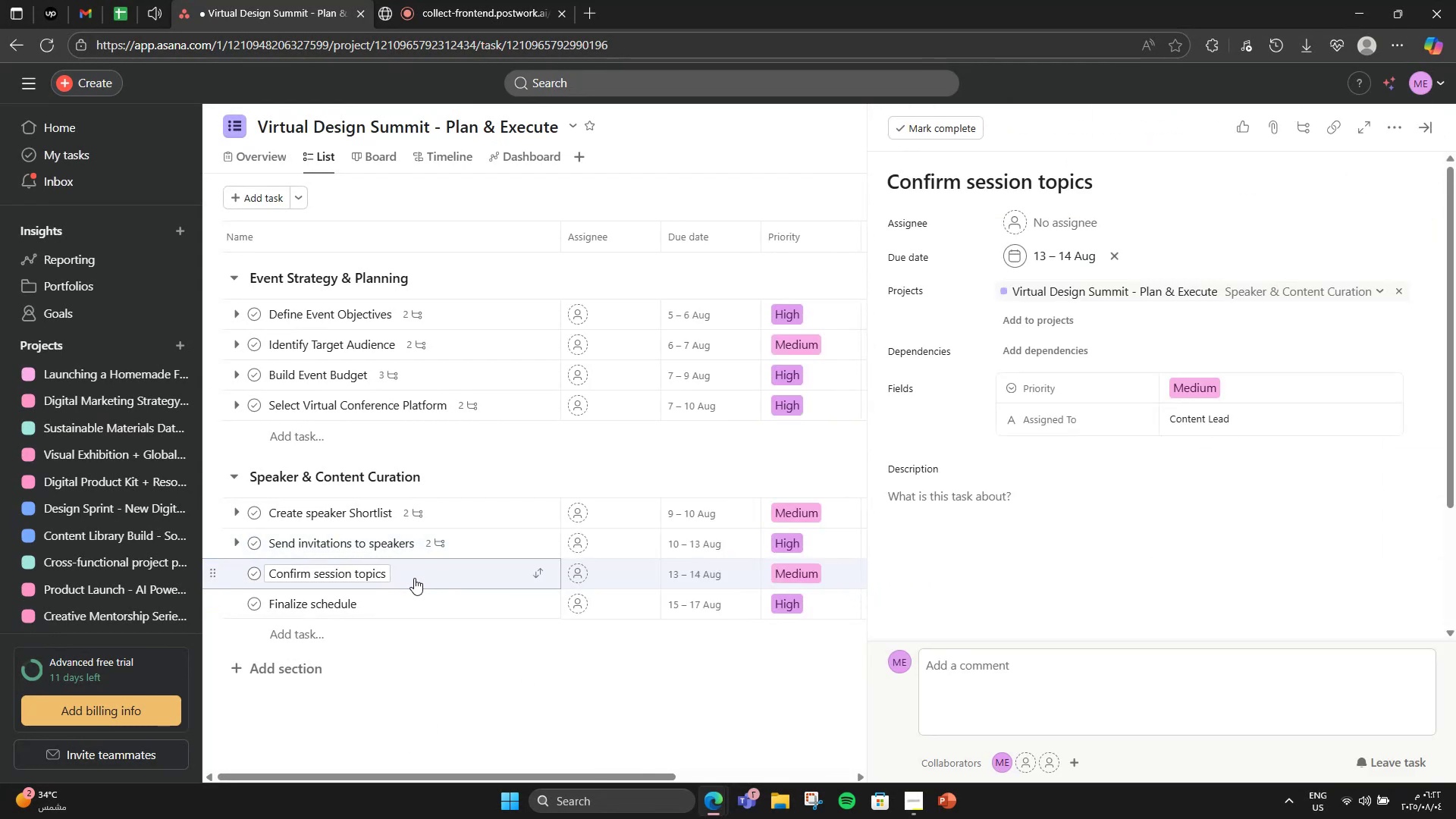 
key(R)
 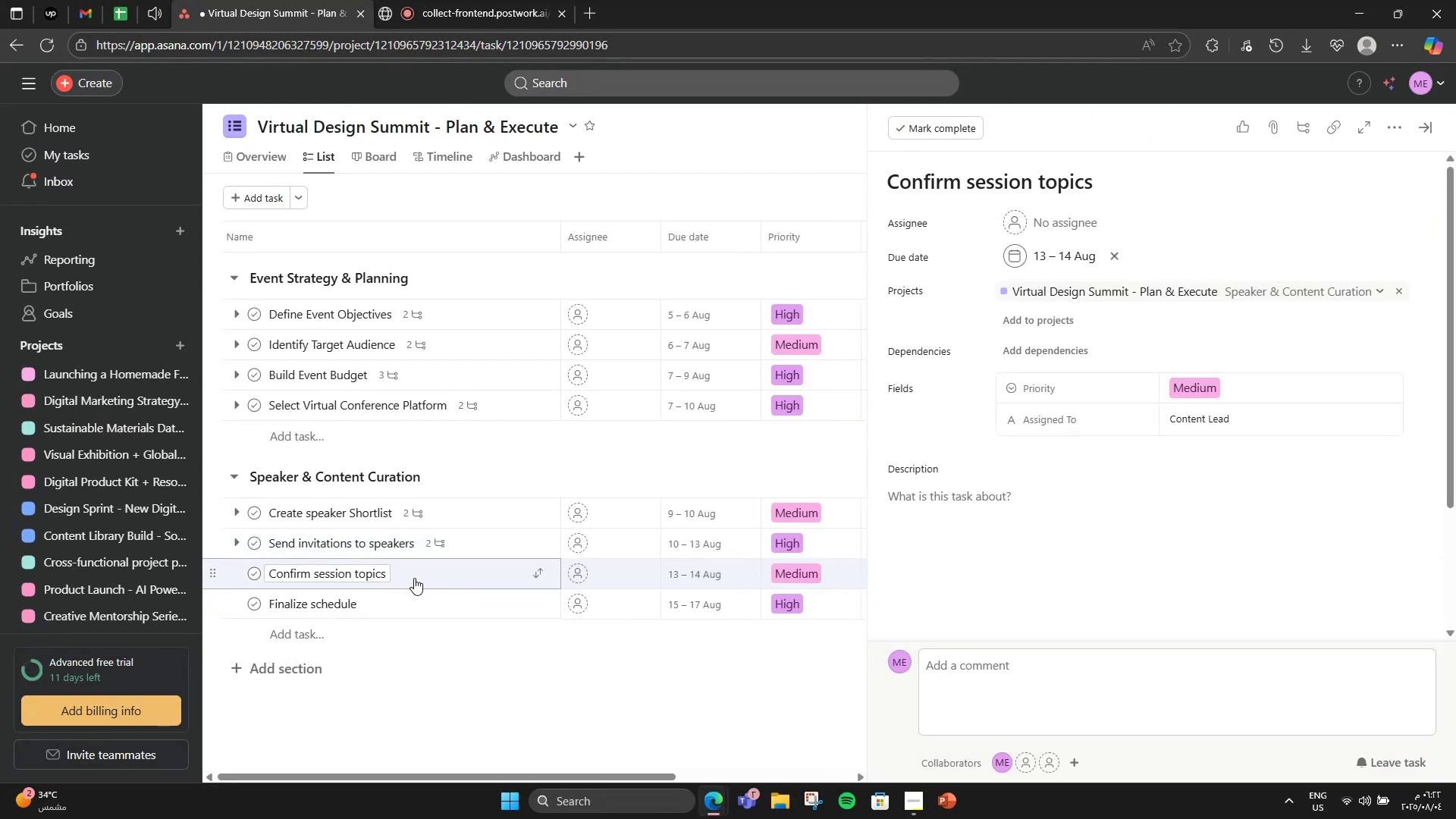 
key(CapsLock)
 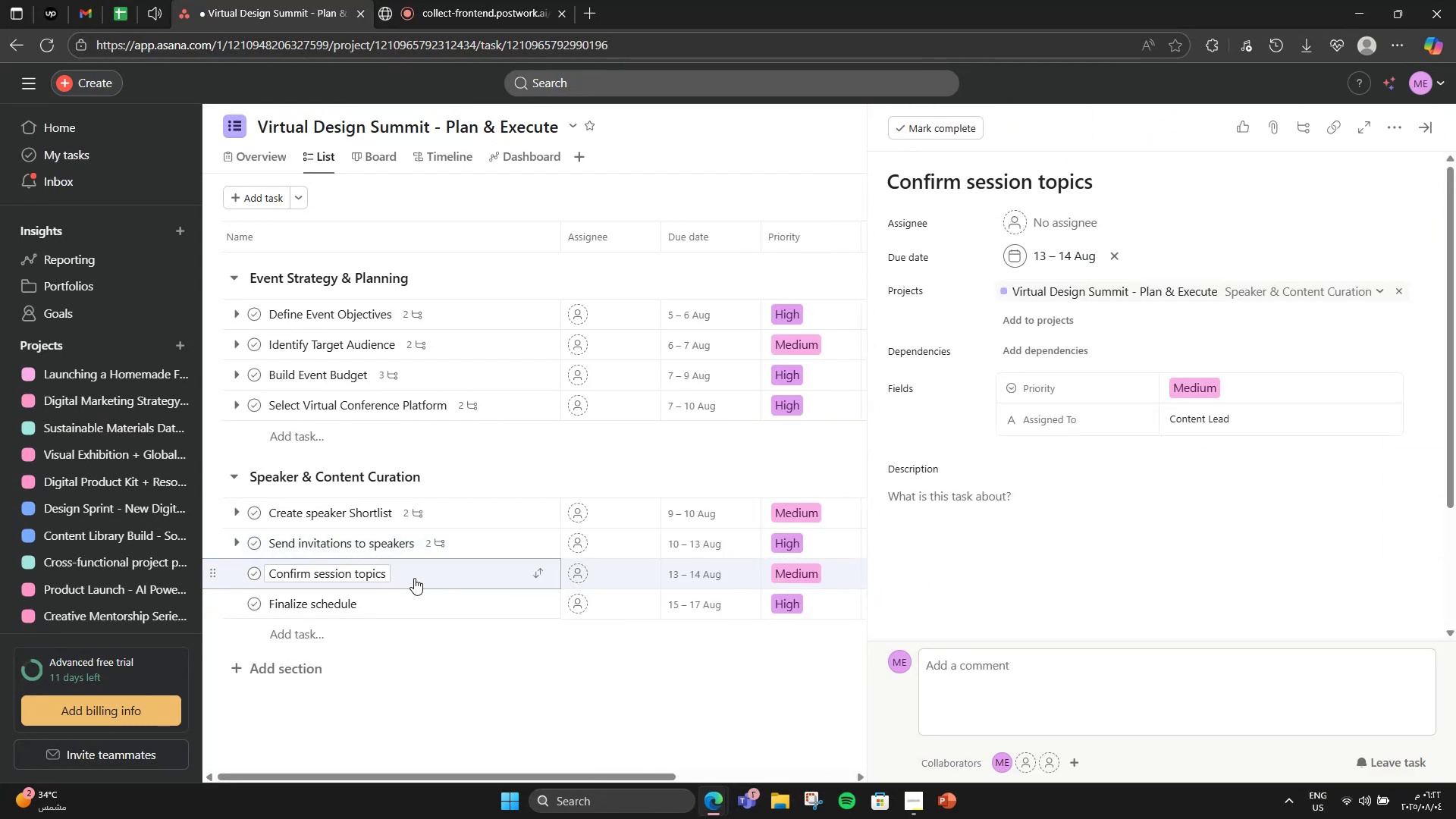 
scroll: coordinate [902, 500], scroll_direction: down, amount: 11.0
 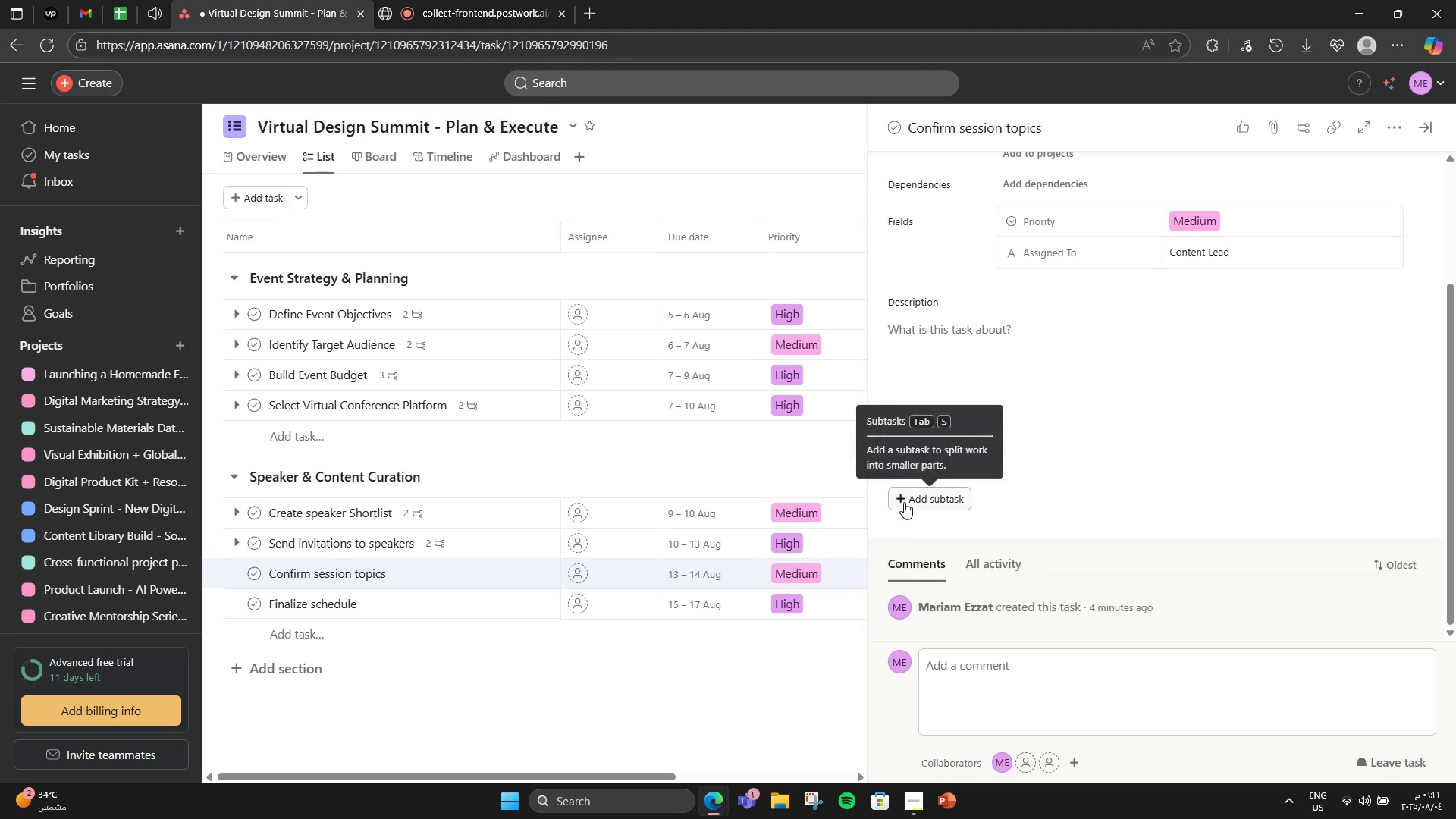 
left_click([904, 502])
 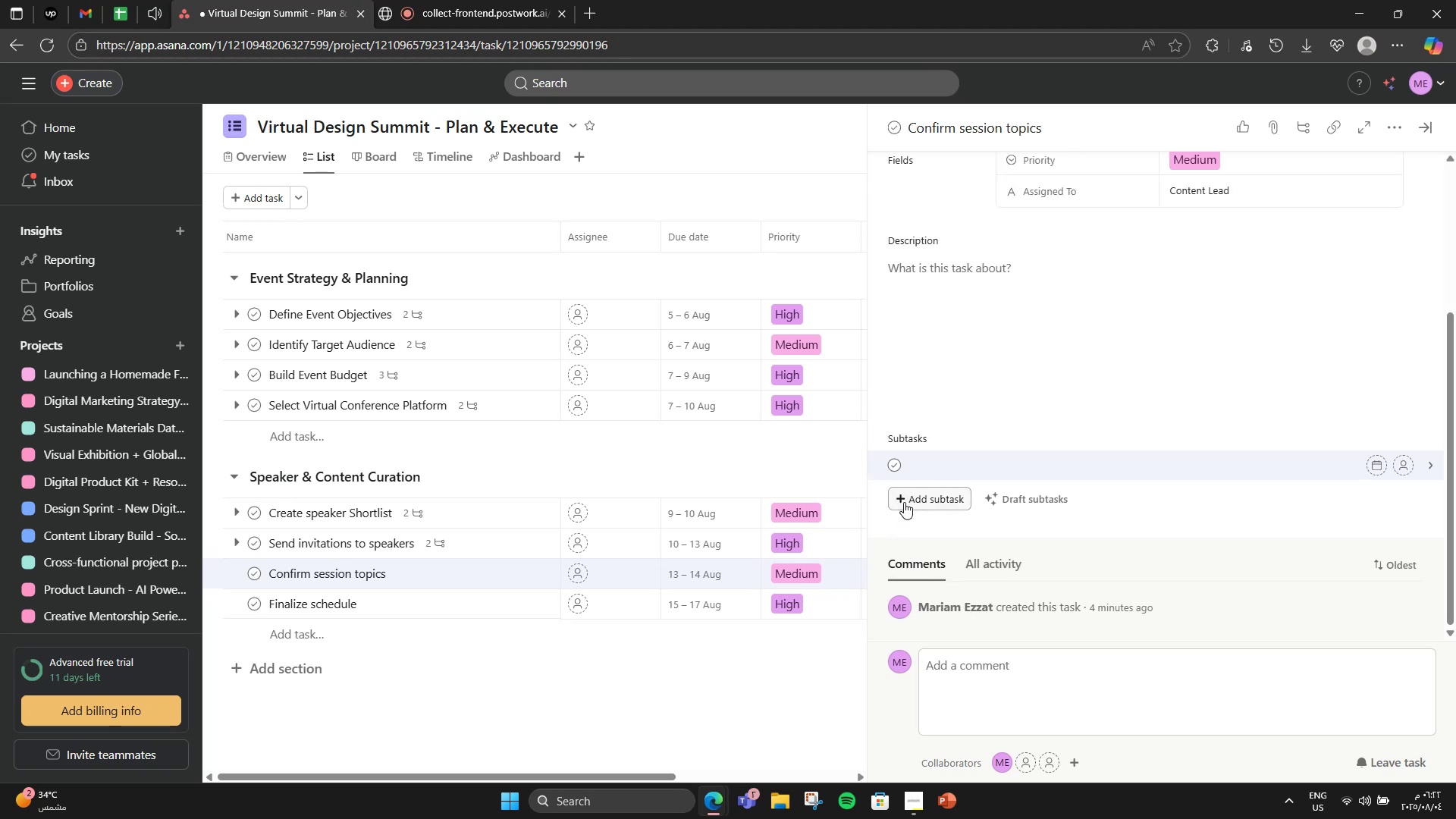 
type(Review speaker proposals)
 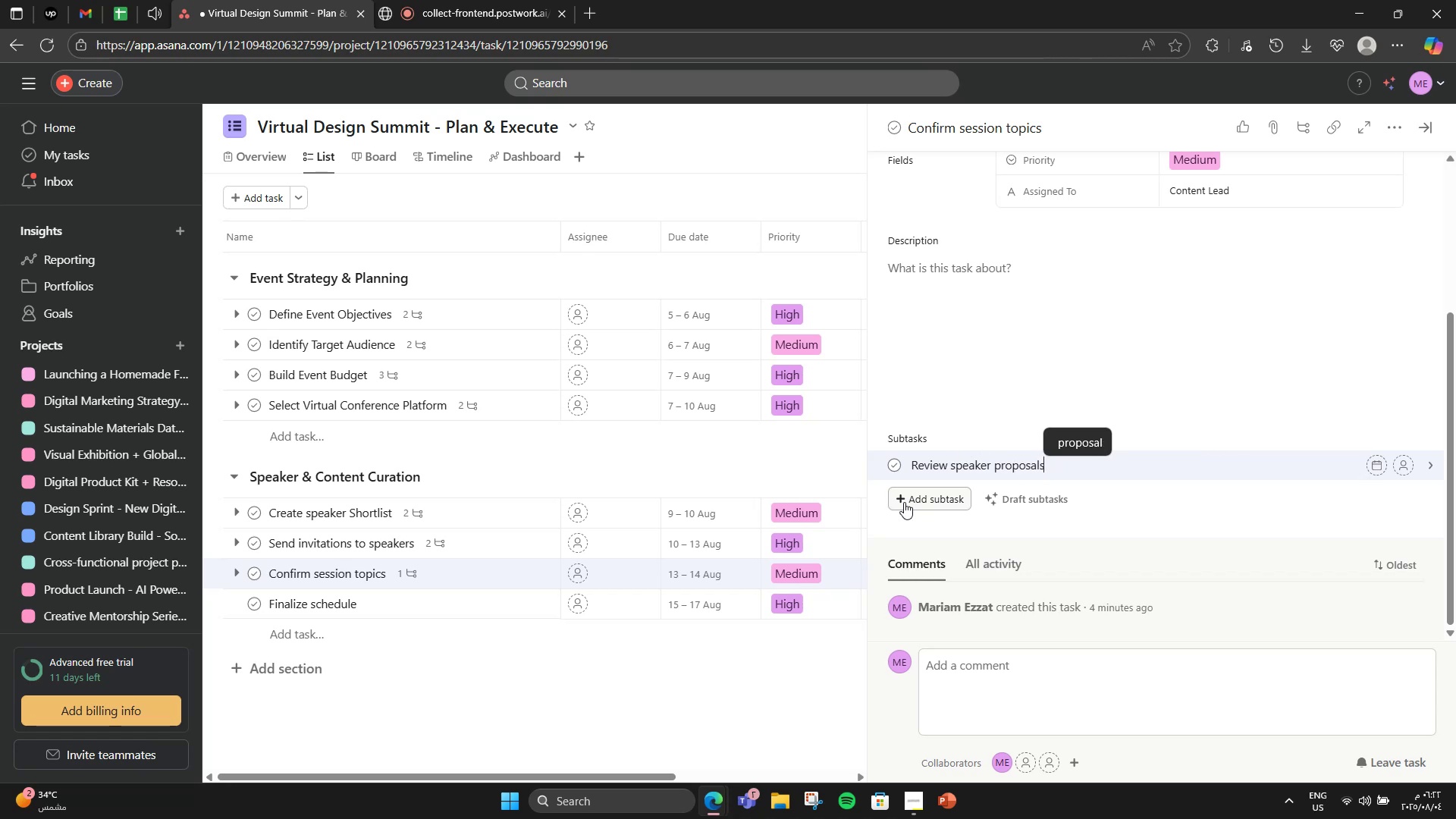 
key(Enter)
 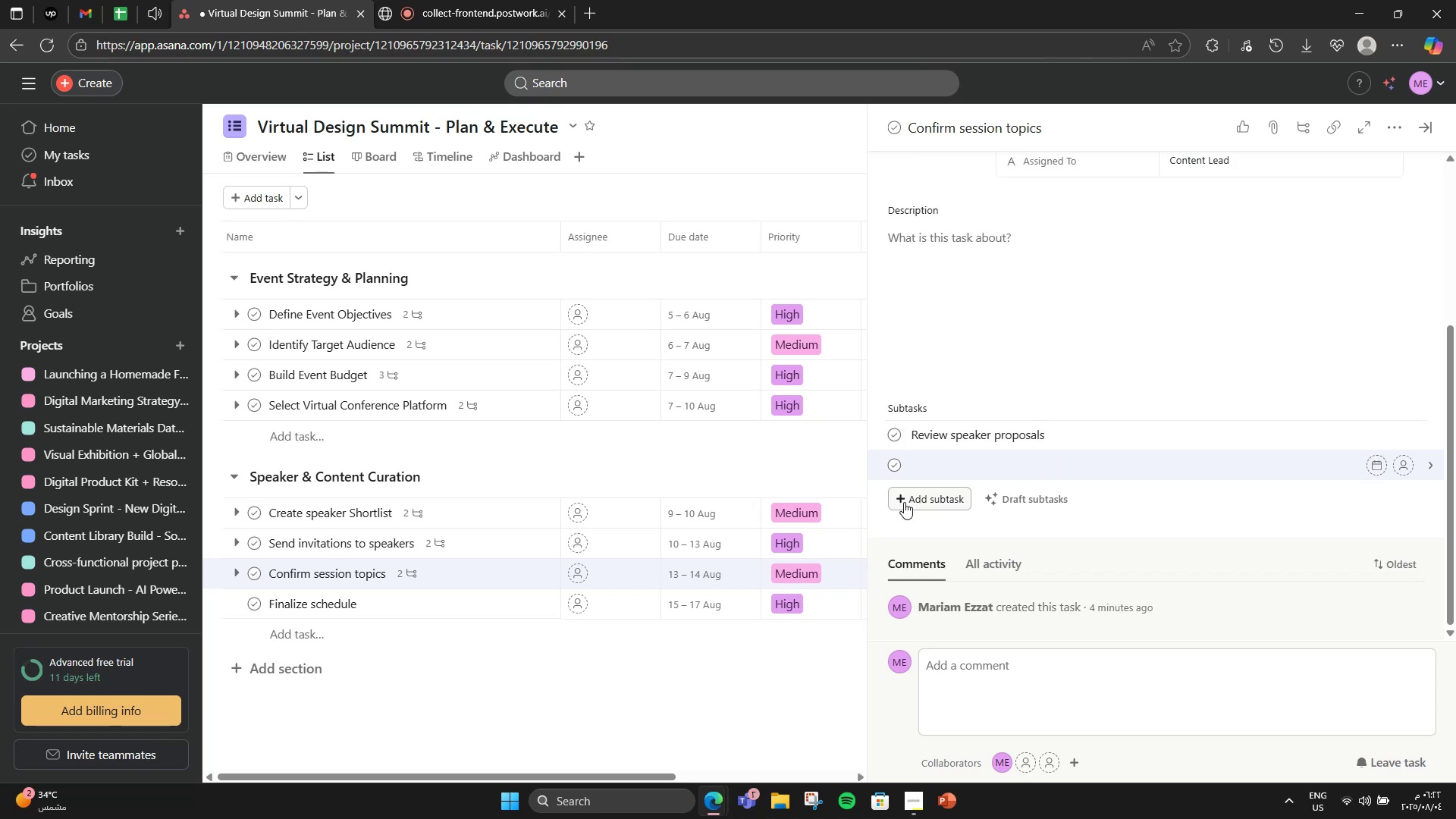 
type(a)
key(Backspace)
type(Align with summit goal)
 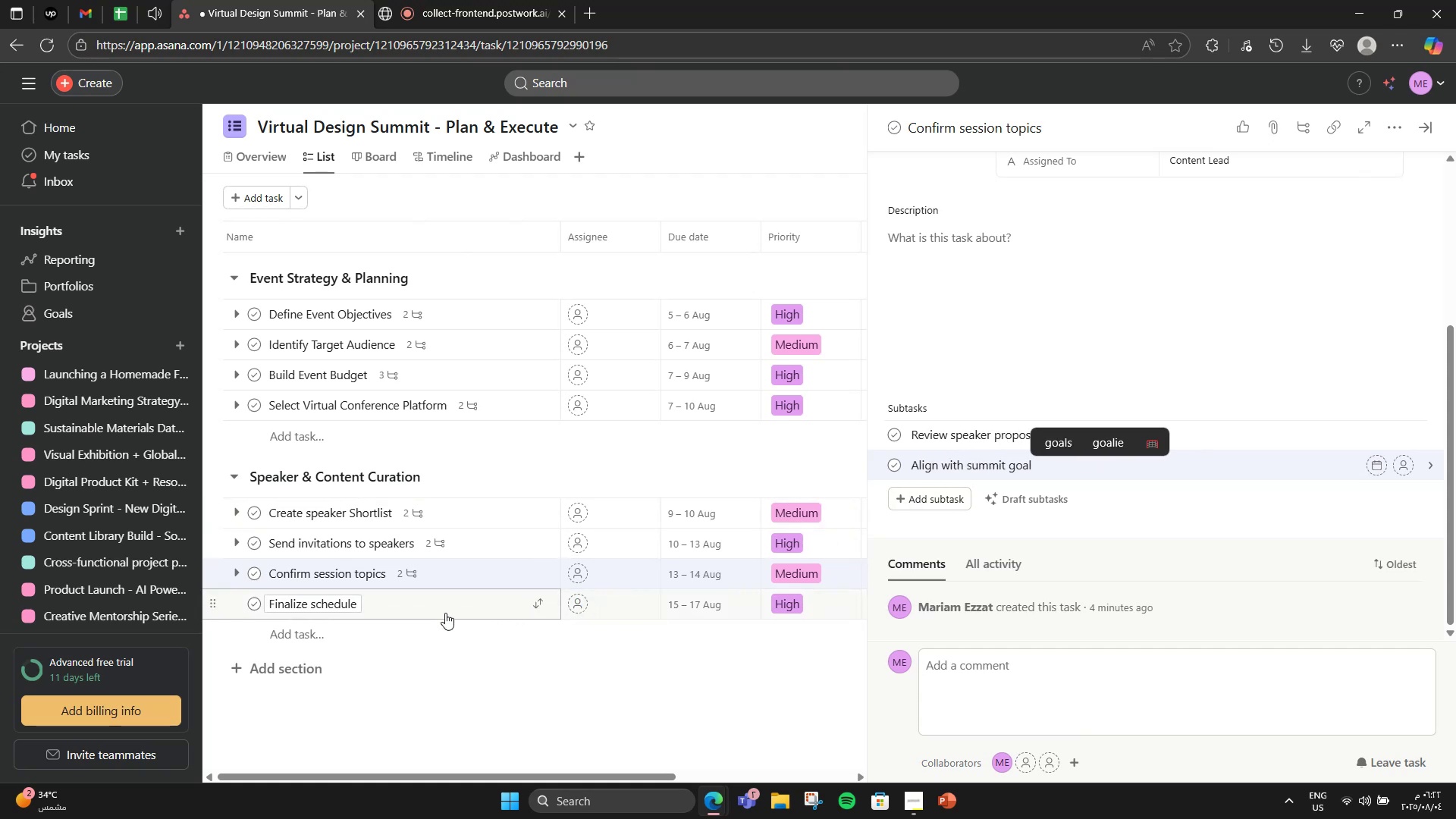 
left_click([440, 613])
 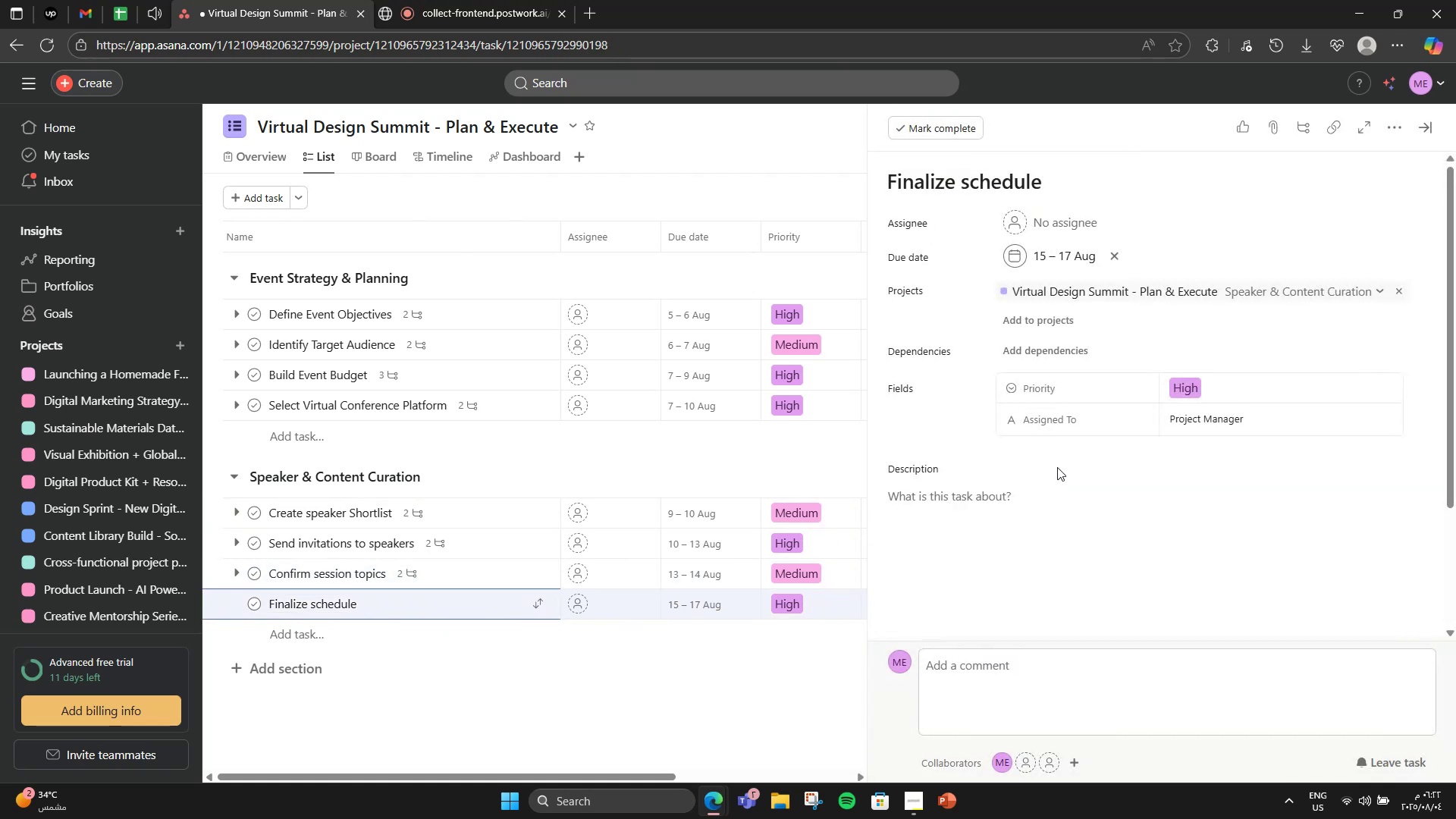 
scroll: coordinate [979, 607], scroll_direction: down, amount: 3.0
 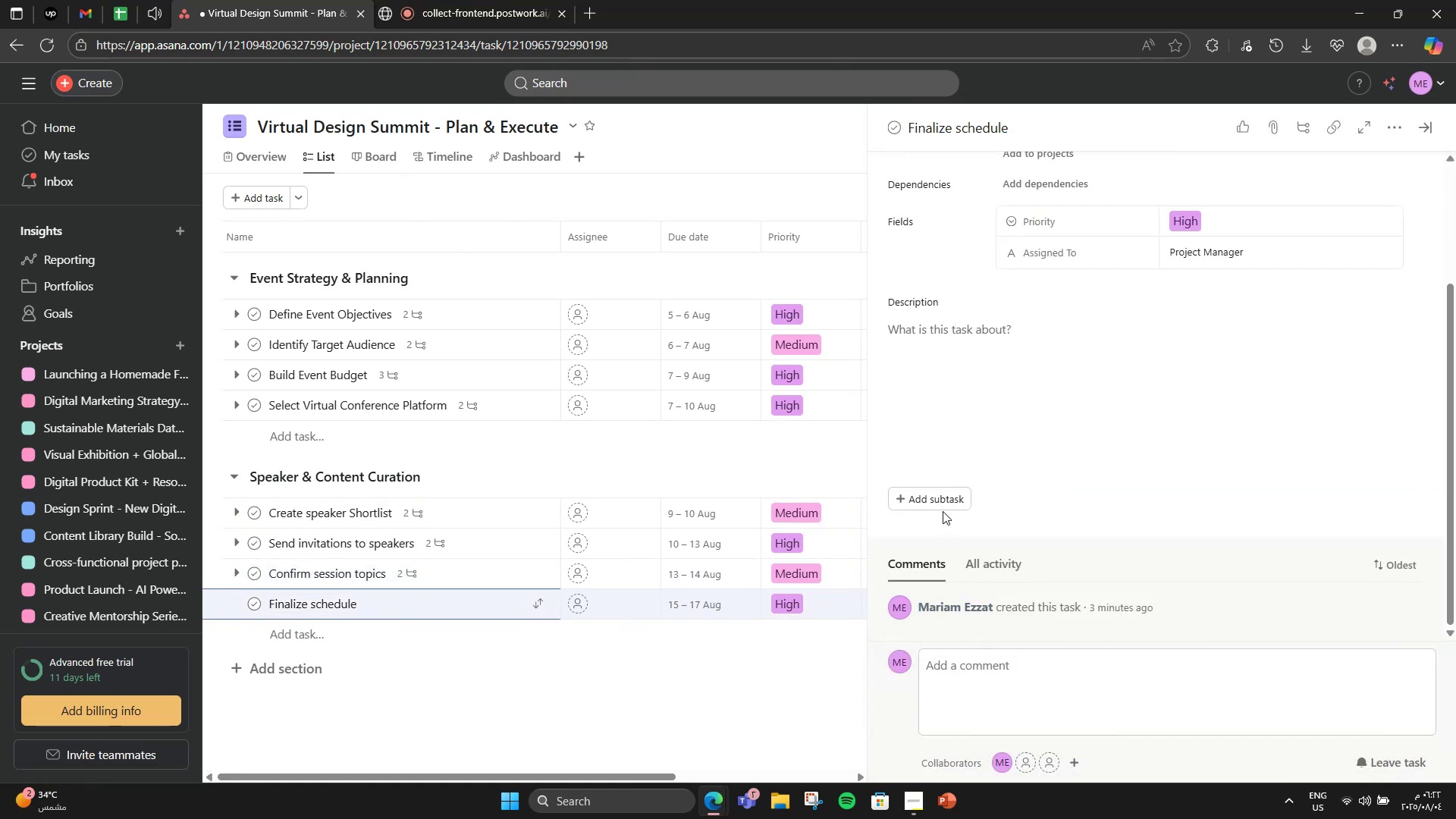 
left_click([943, 500])
 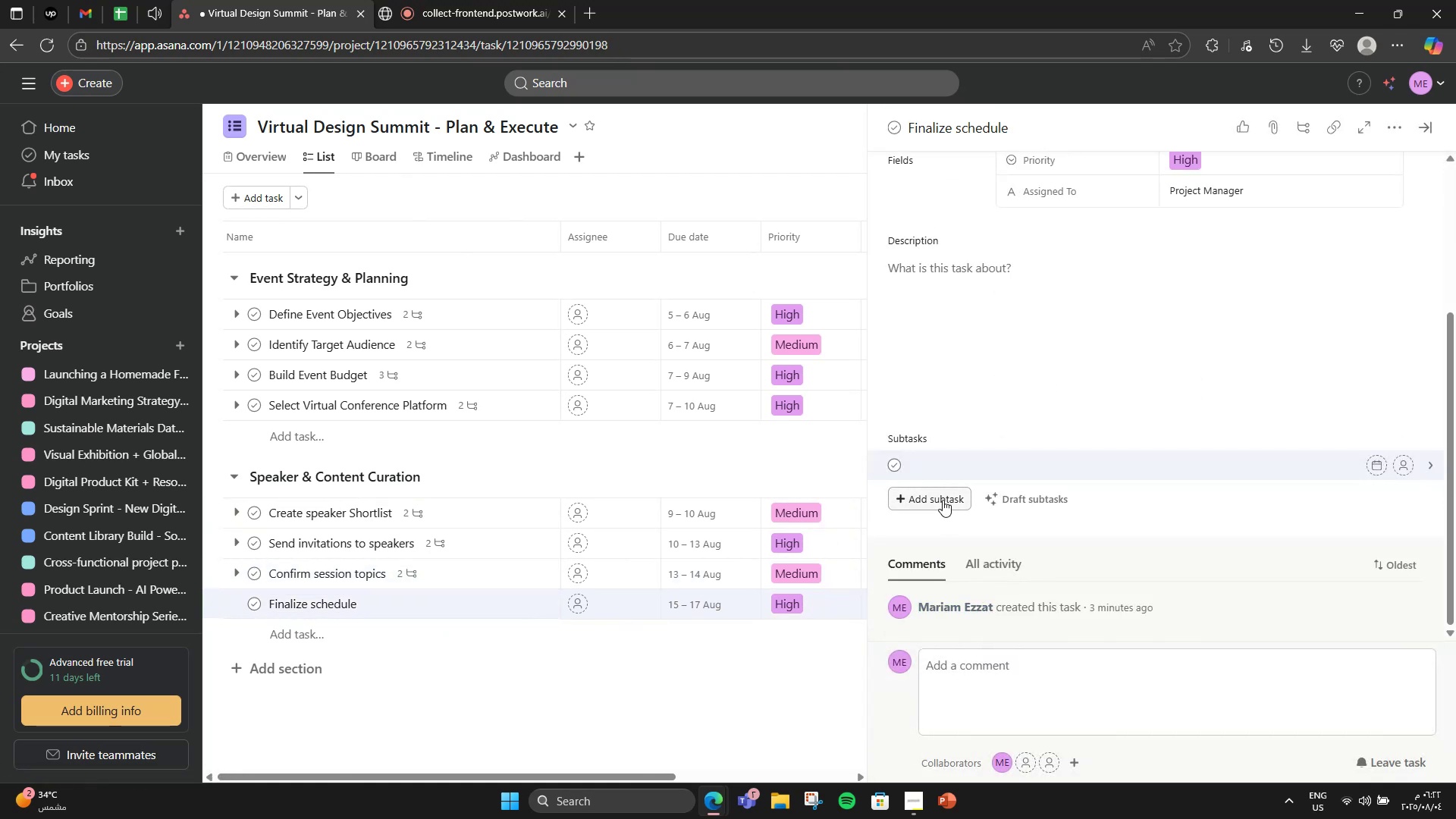 
type(Assign time zonse)
key(Backspace)
key(Backspace)
type(es )
key(Backspace)
 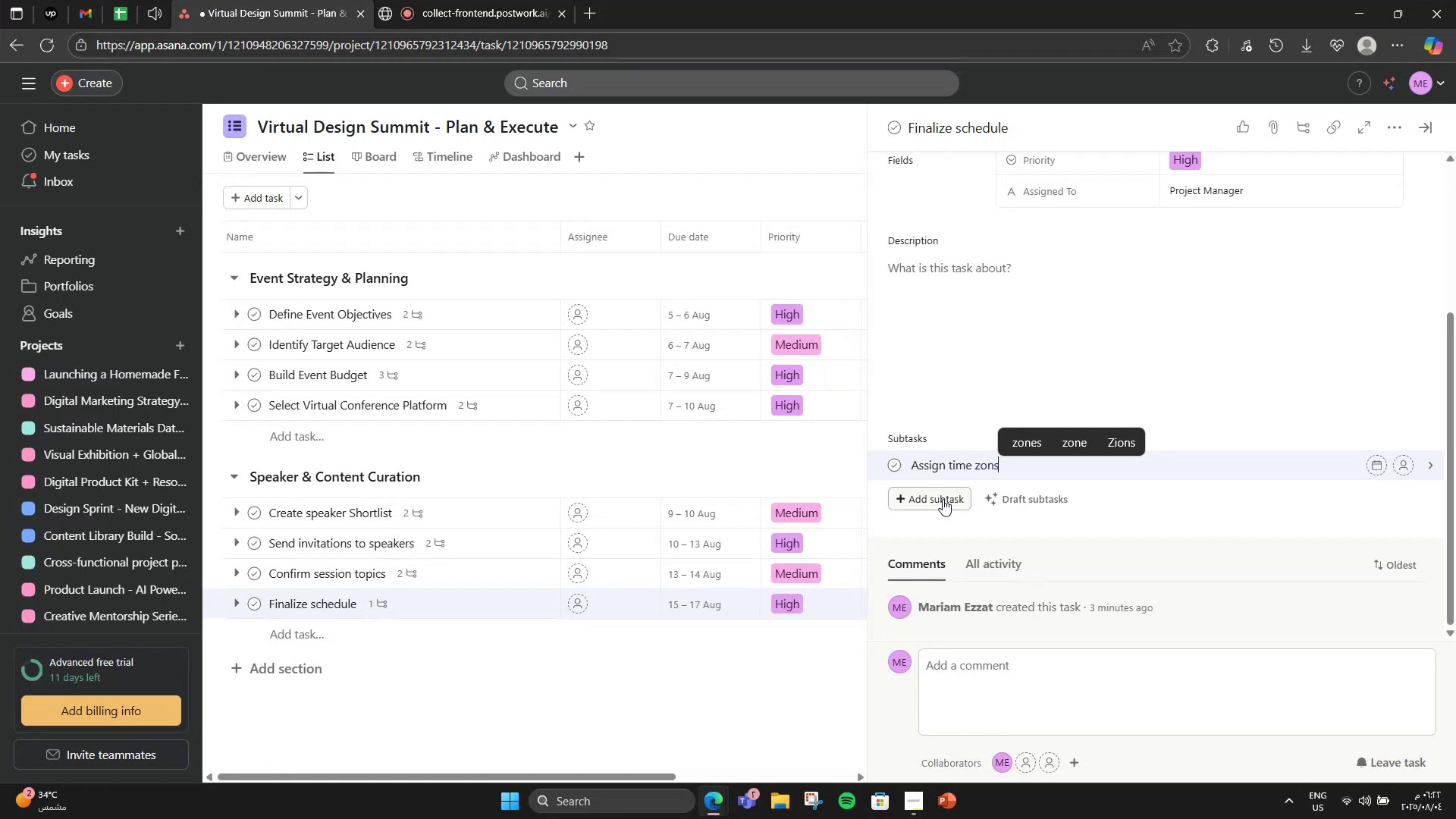 
key(Enter)
 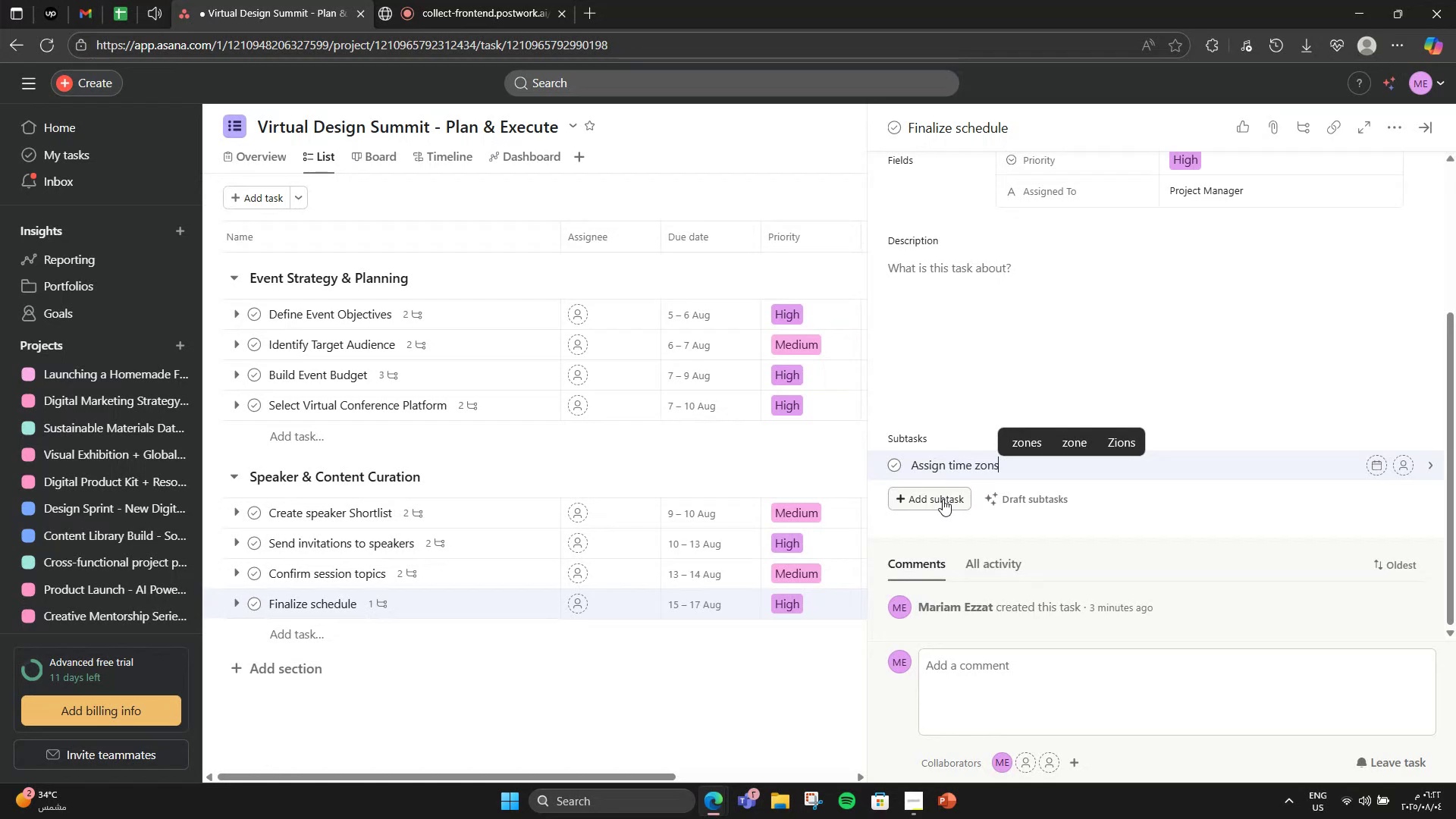 
type(Include buffer between sessions)
 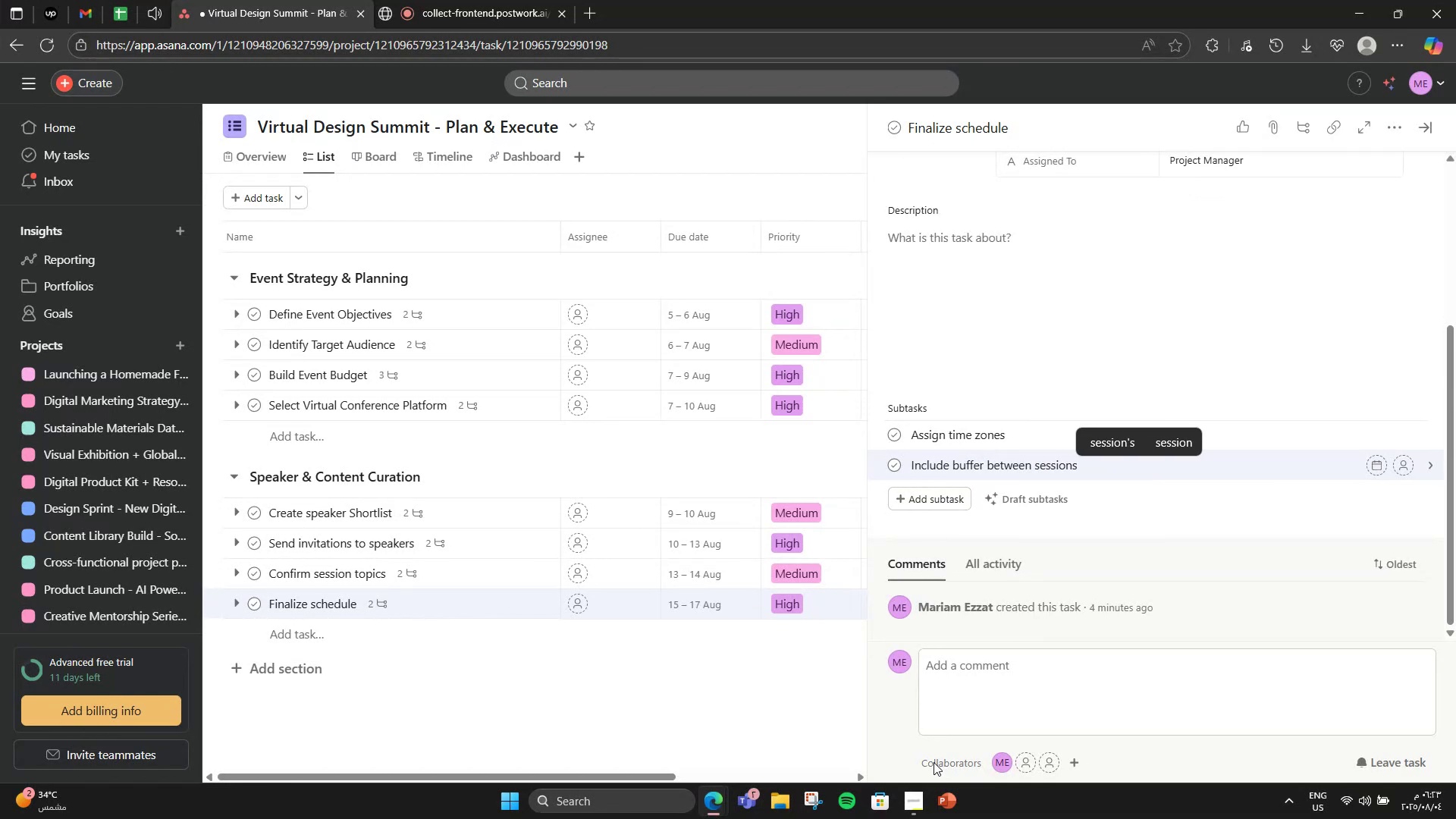 
left_click([761, 674])
 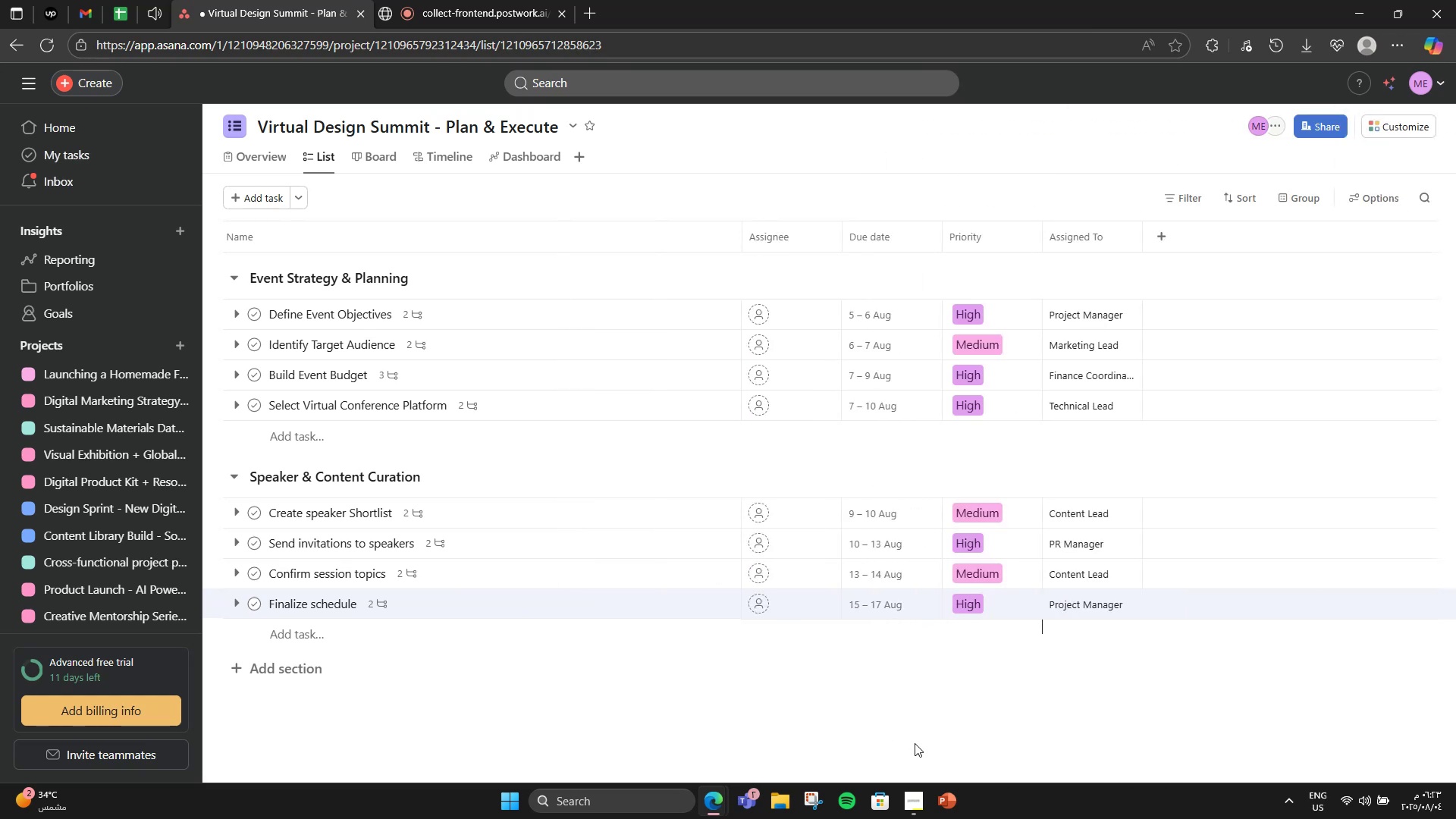 
left_click([906, 792])
 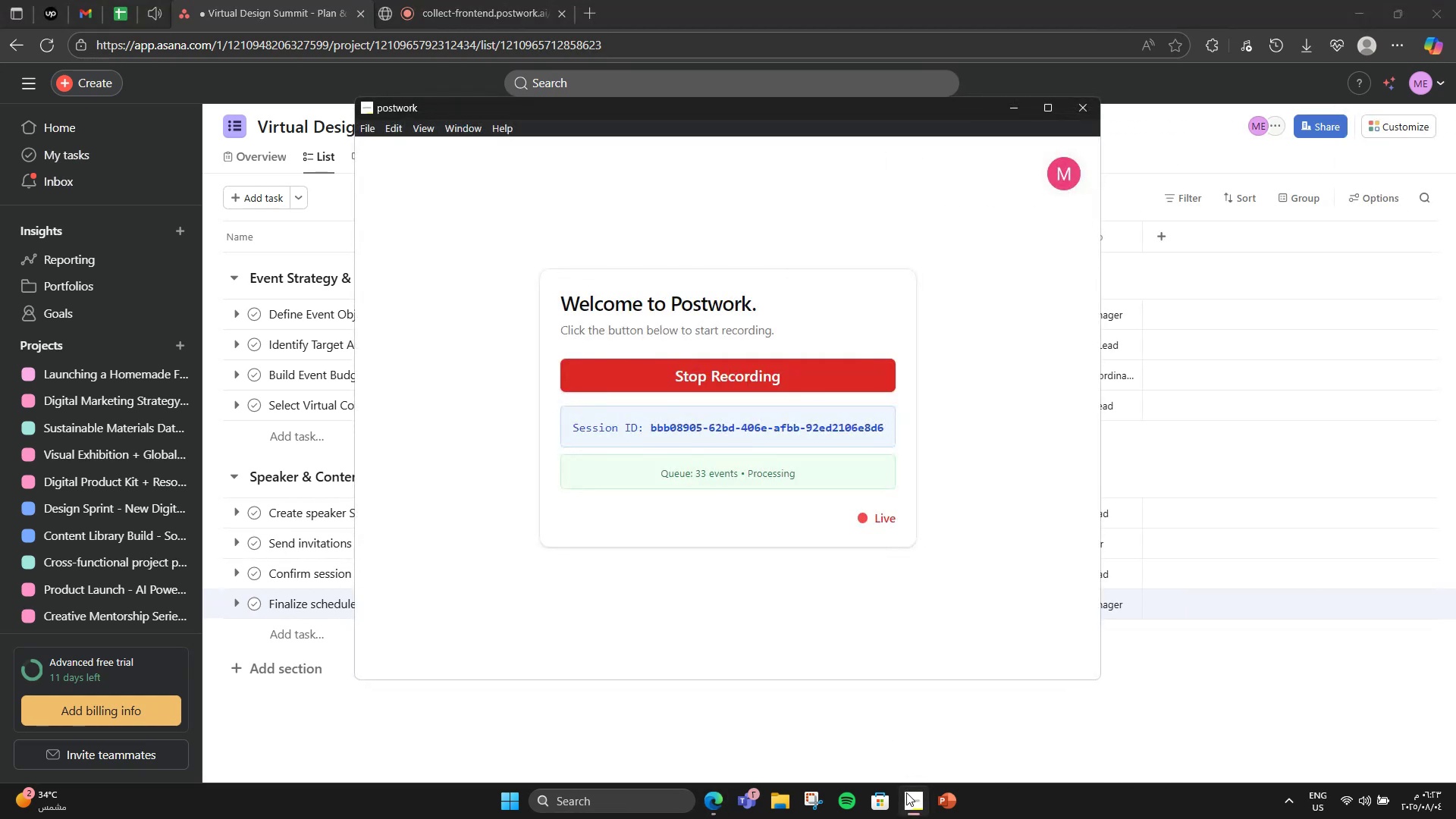 
left_click([906, 792])
 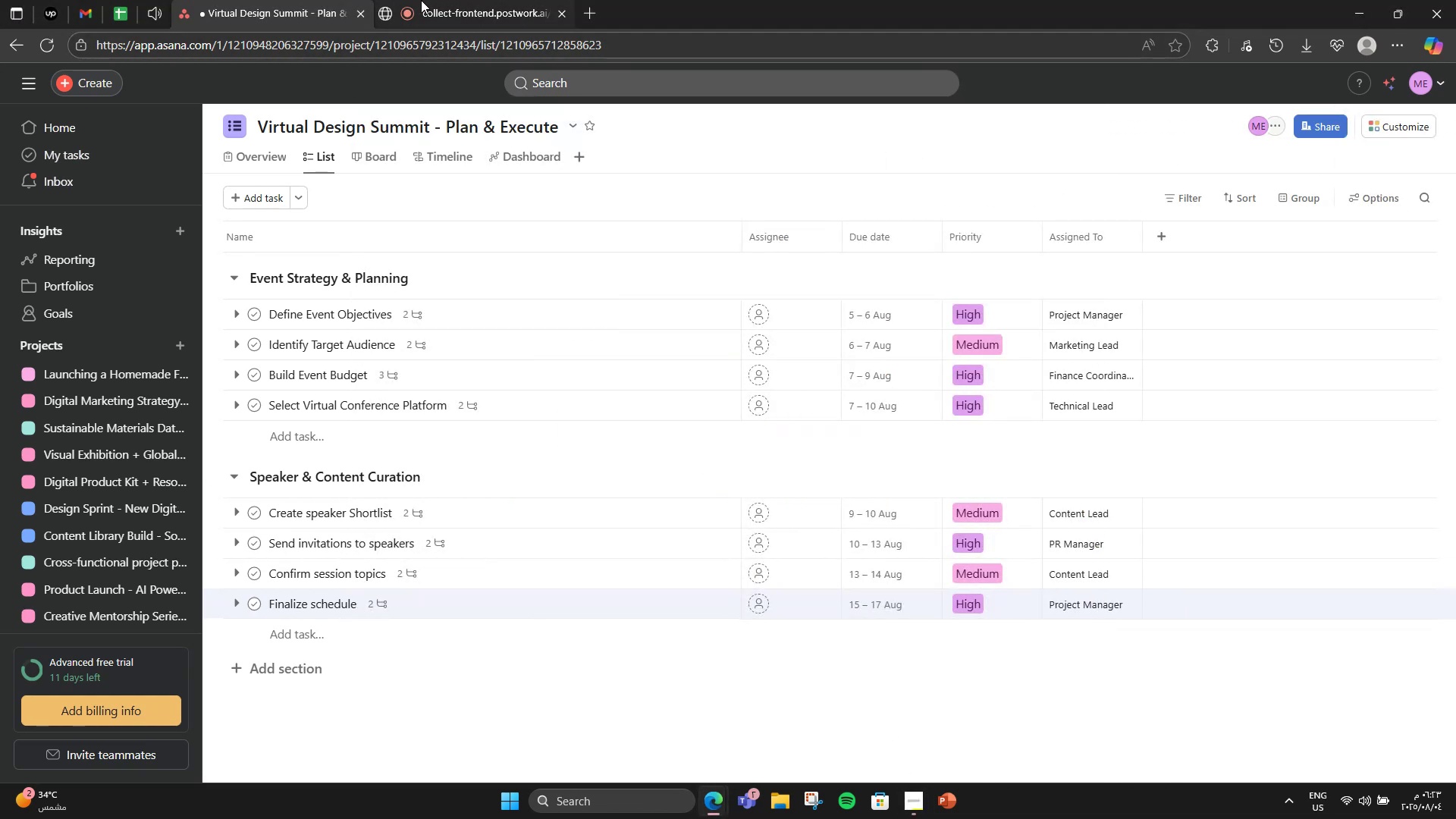 
left_click([422, 0])
 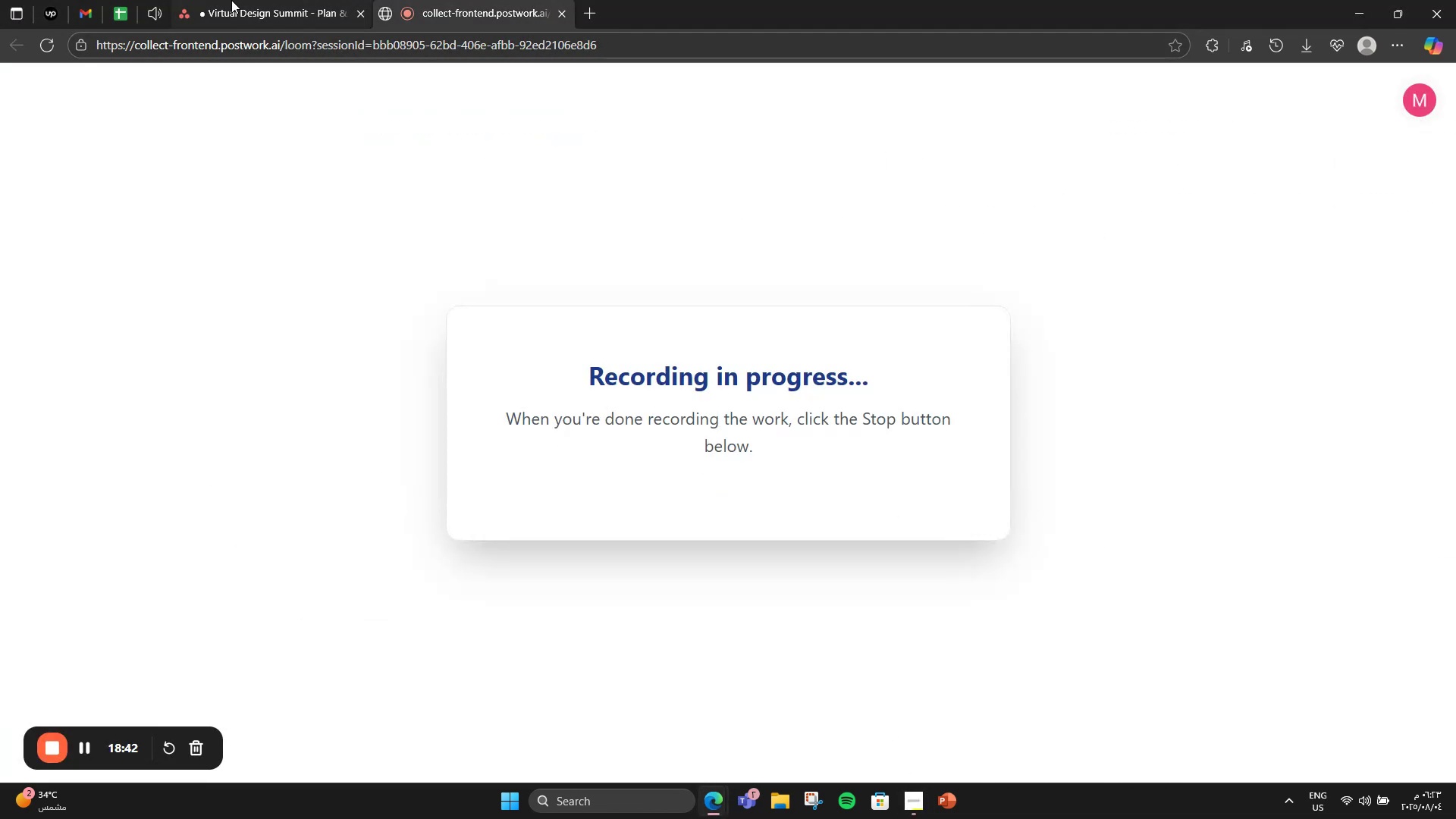 
left_click([231, 0])
 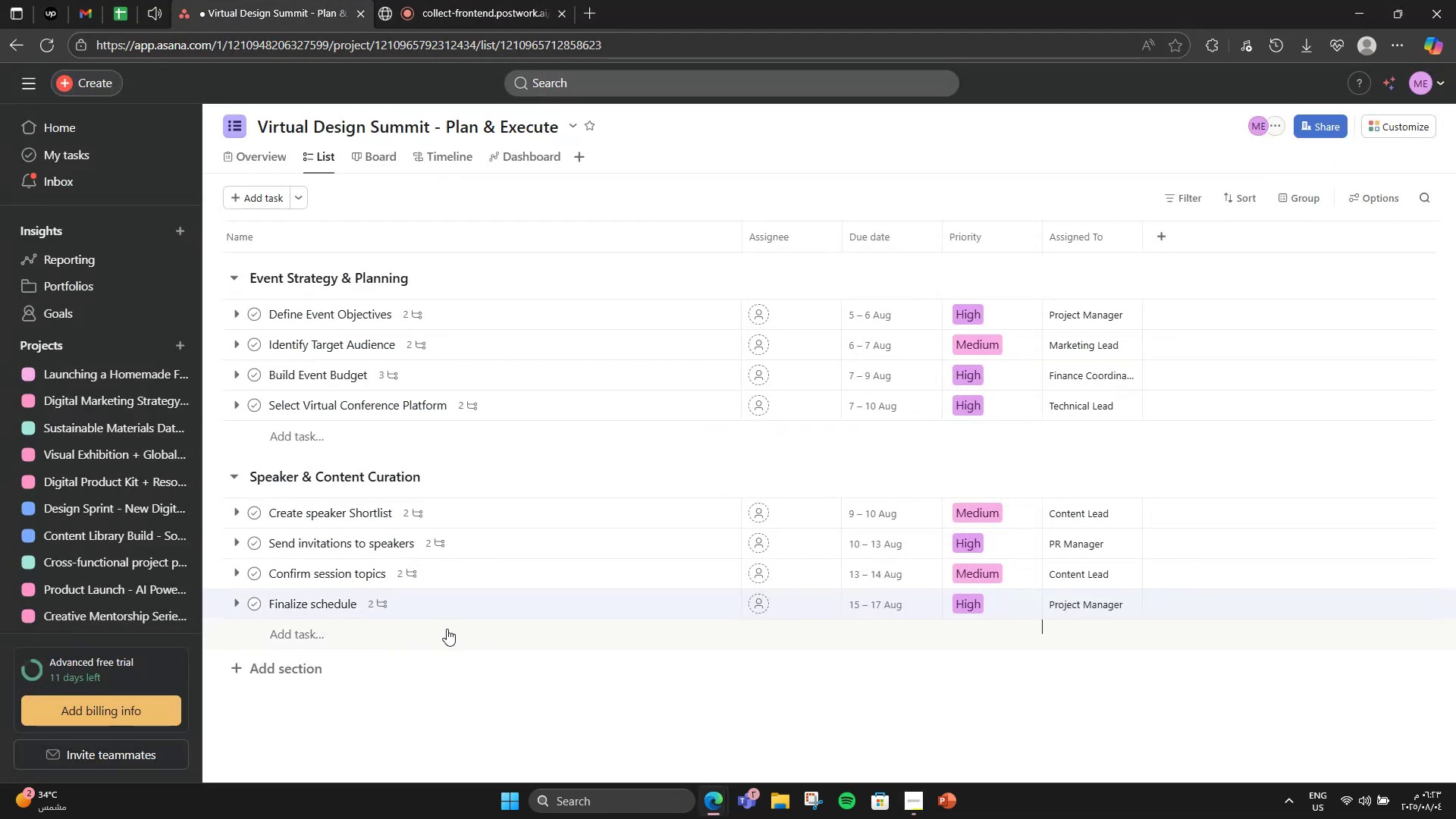 
scroll: coordinate [447, 629], scroll_direction: down, amount: 1.0
 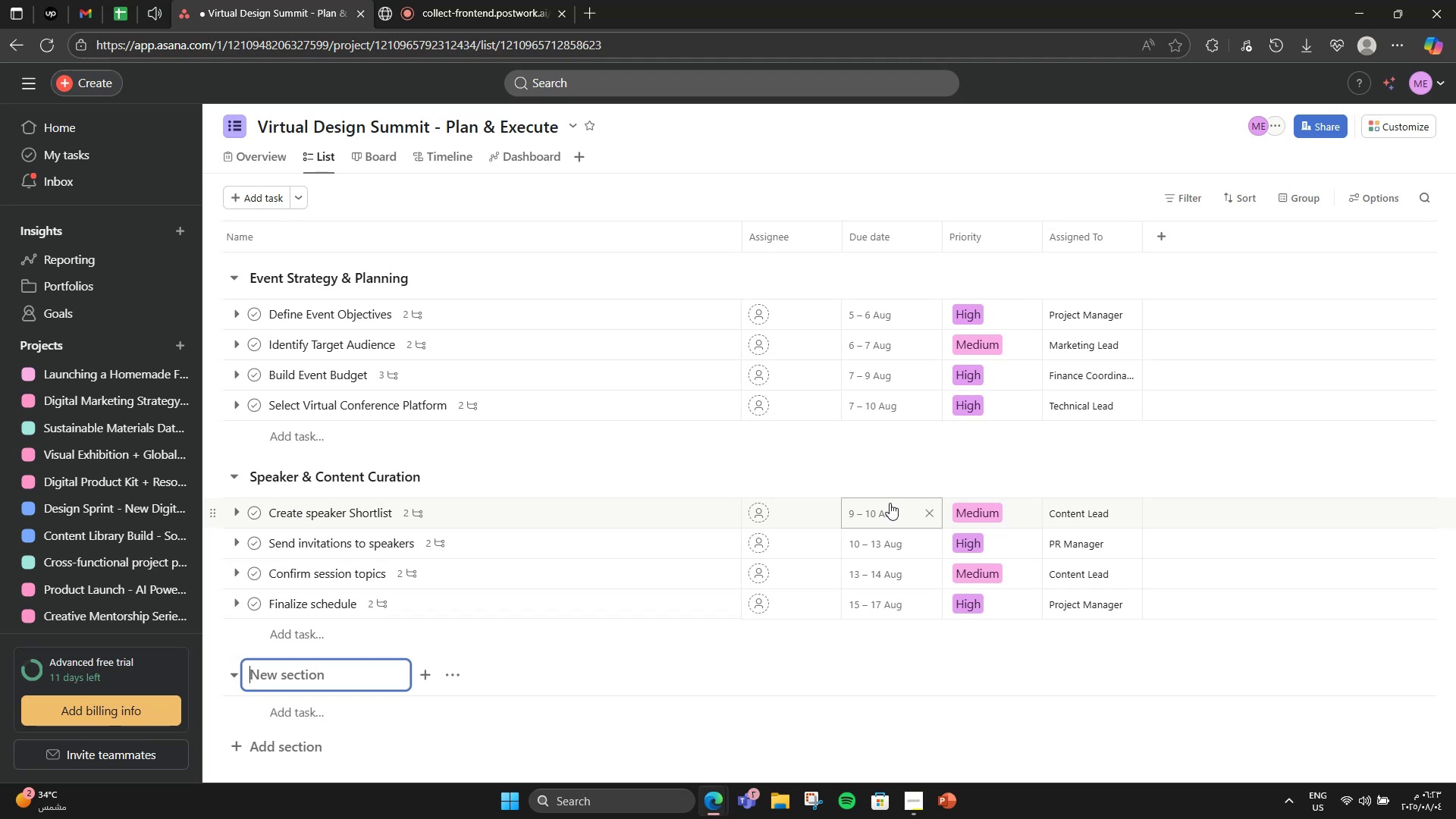 
wait(5.24)
 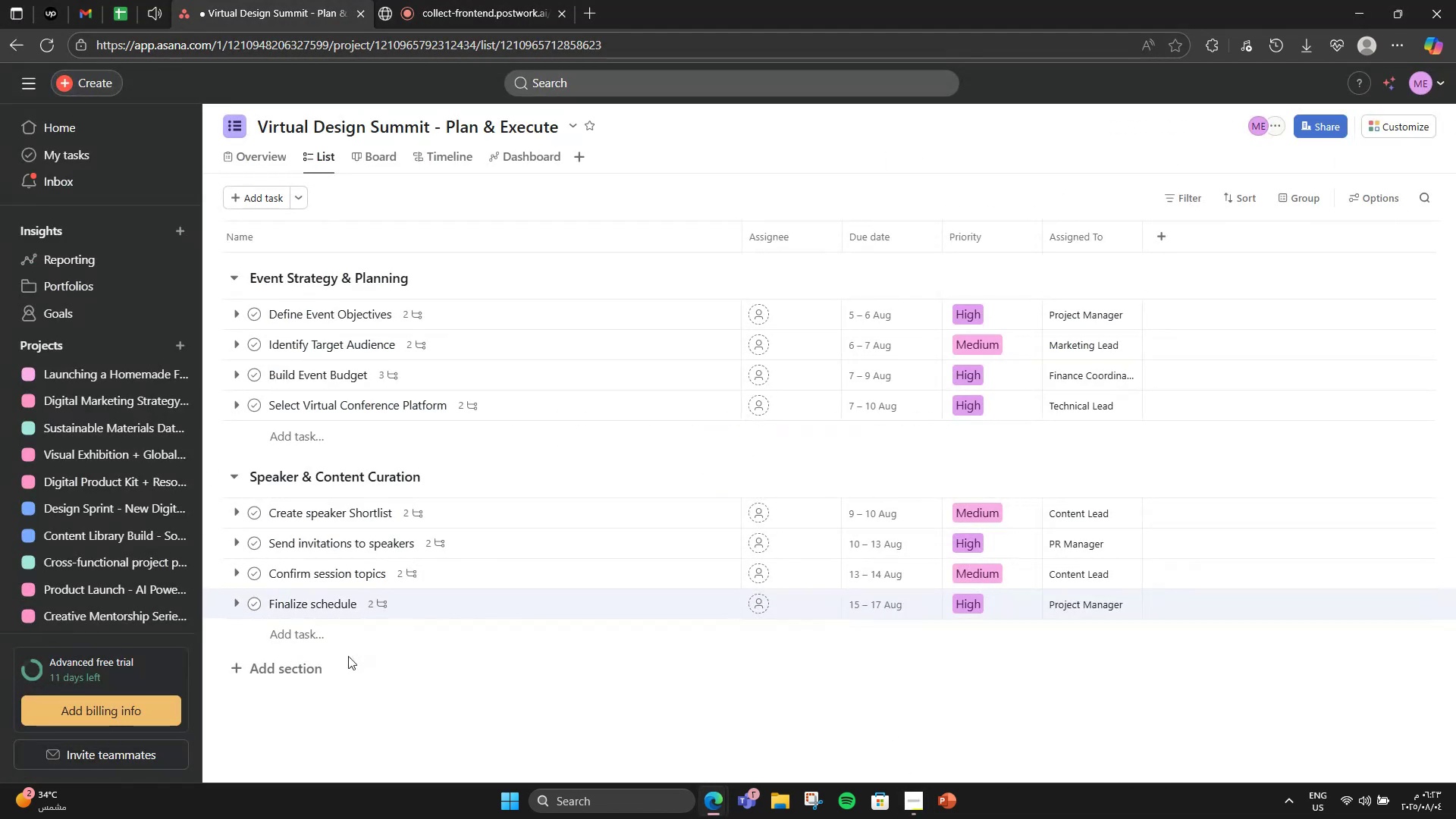 
type(Promotion & Resgistation)
 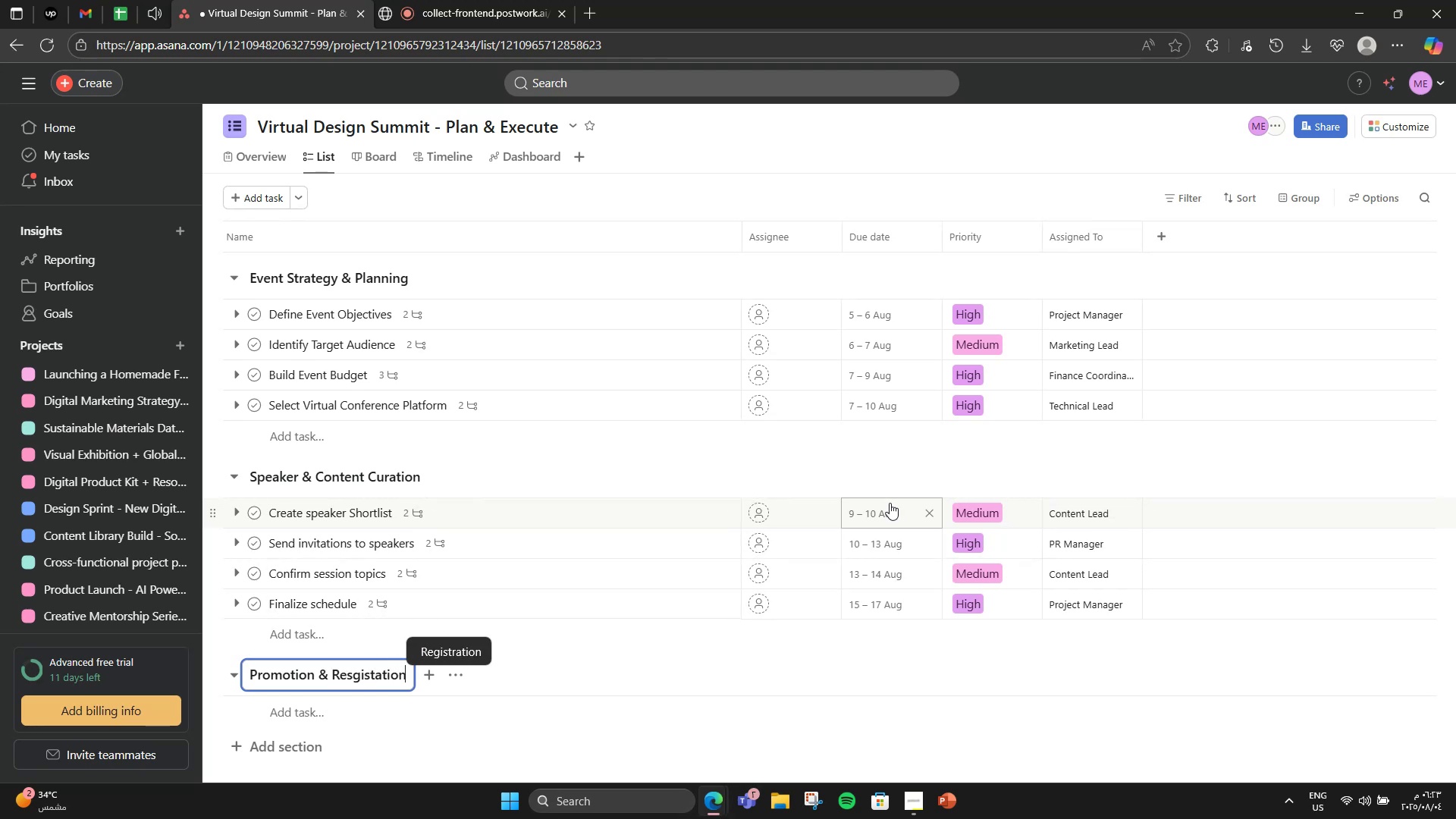 
key(Backspace)
 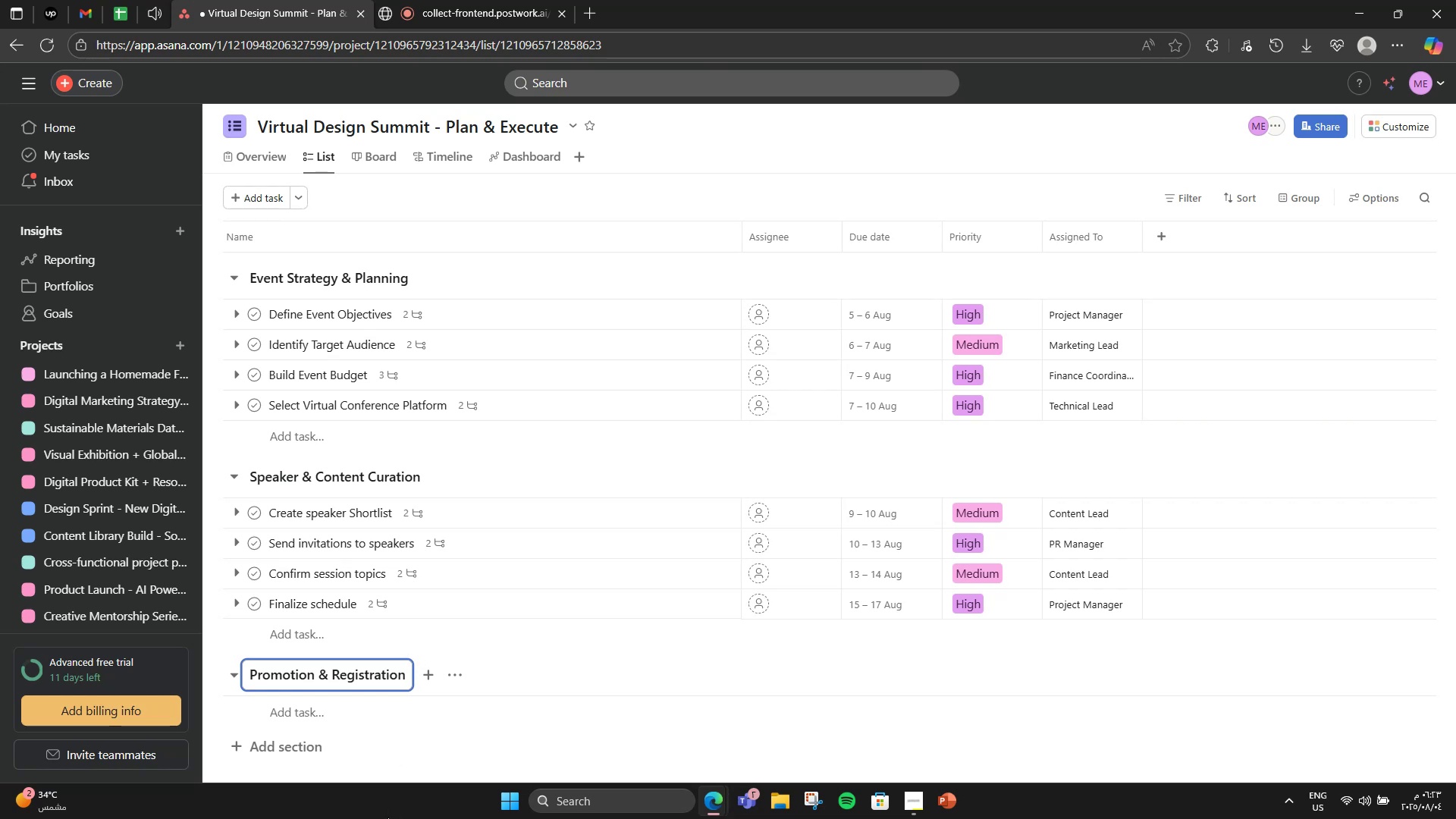 
mouse_move([288, 698])
 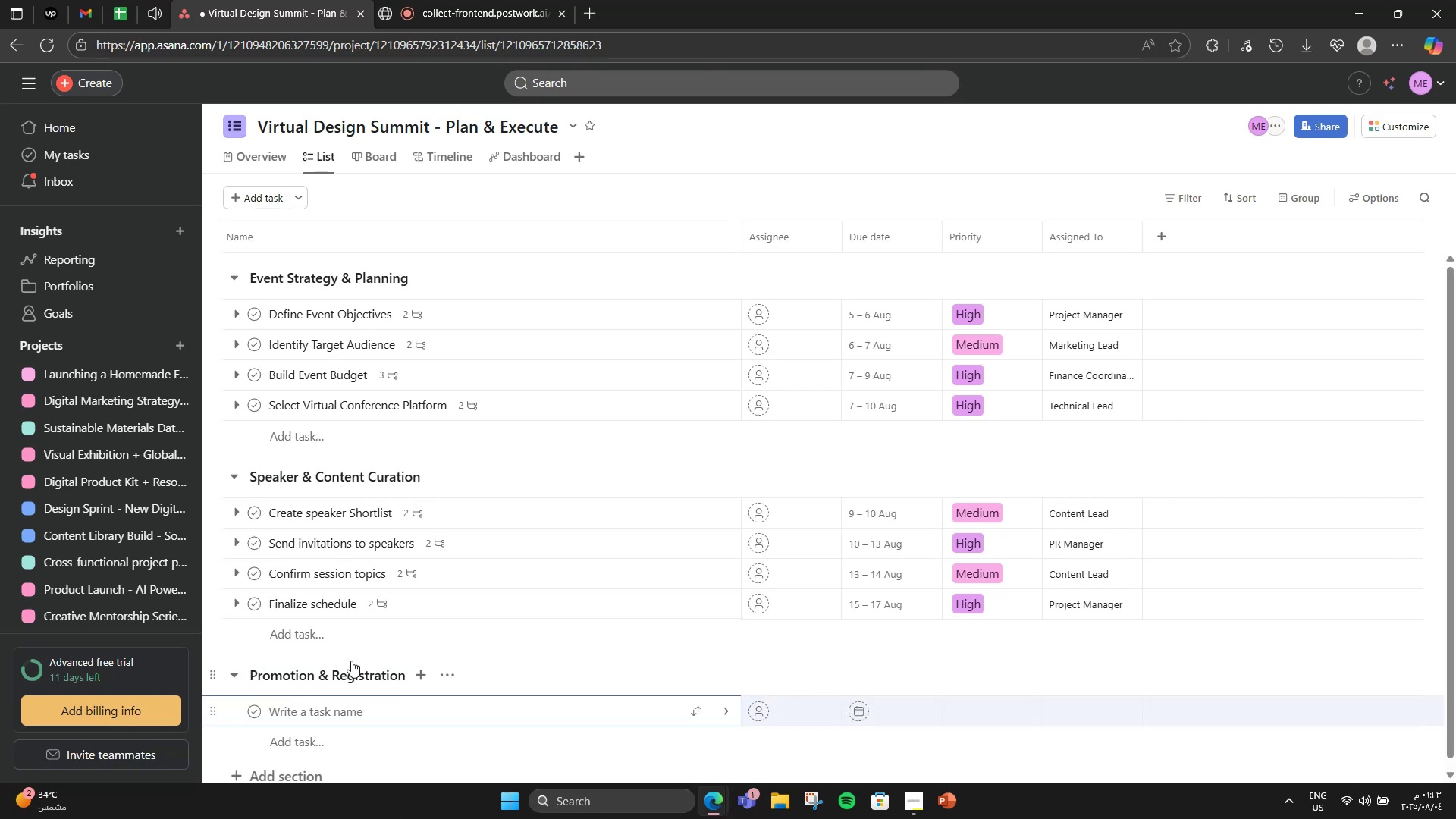 
scroll: coordinate [368, 648], scroll_direction: down, amount: 2.0
 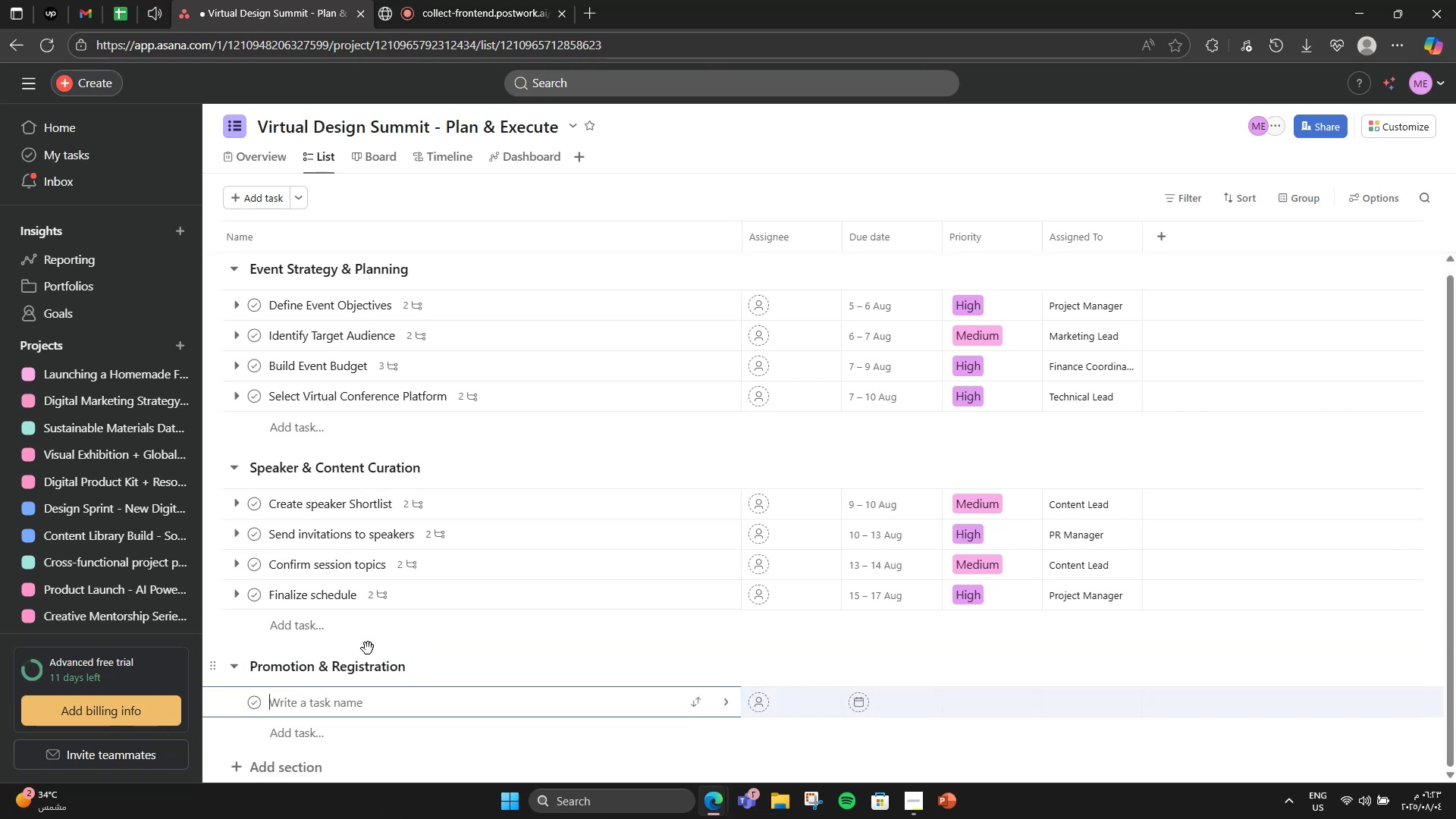 
type(Launch Registar)
key(Backspace)
type(tion )
key(Backspace)
 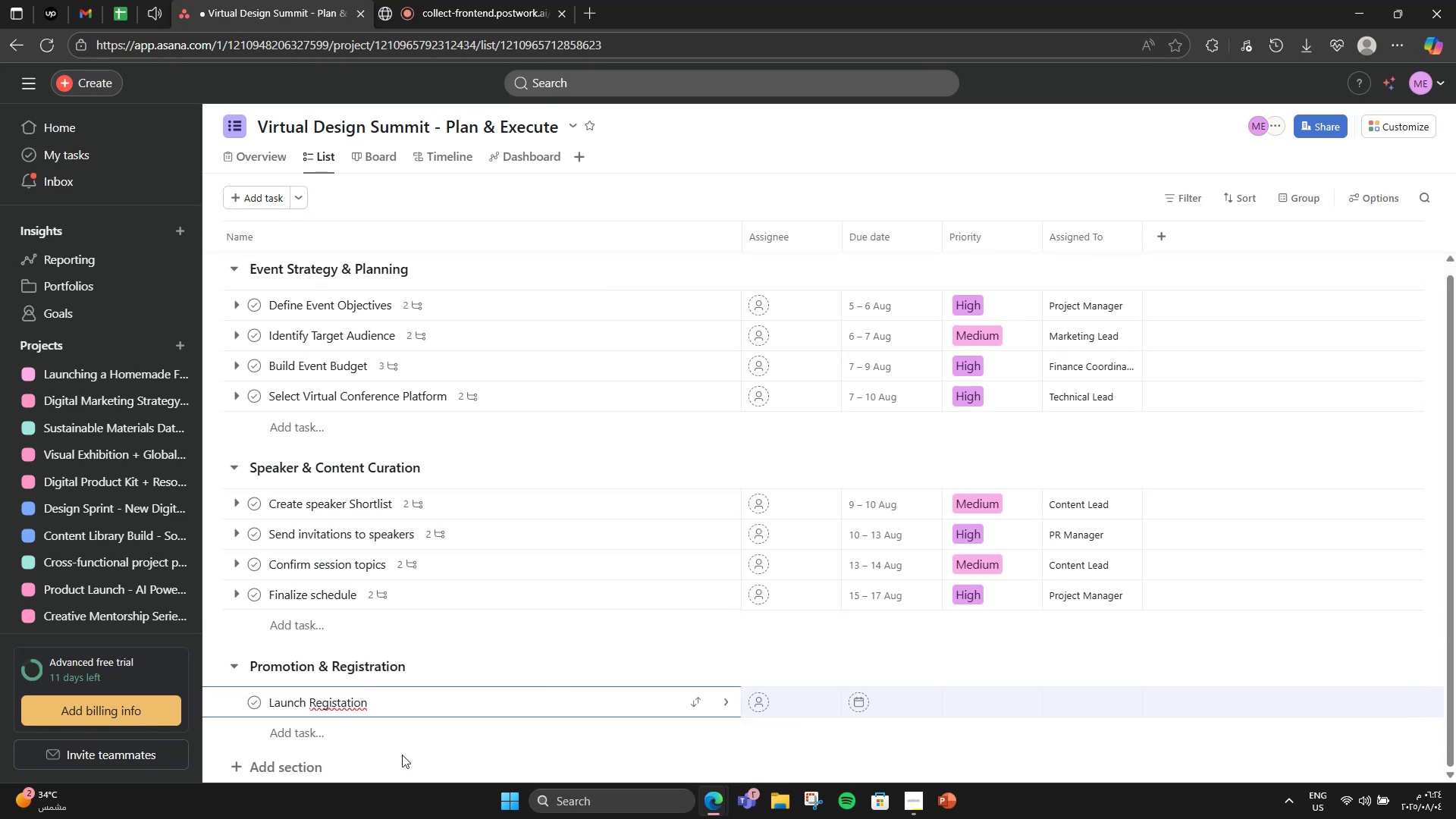 
right_click([353, 699])
 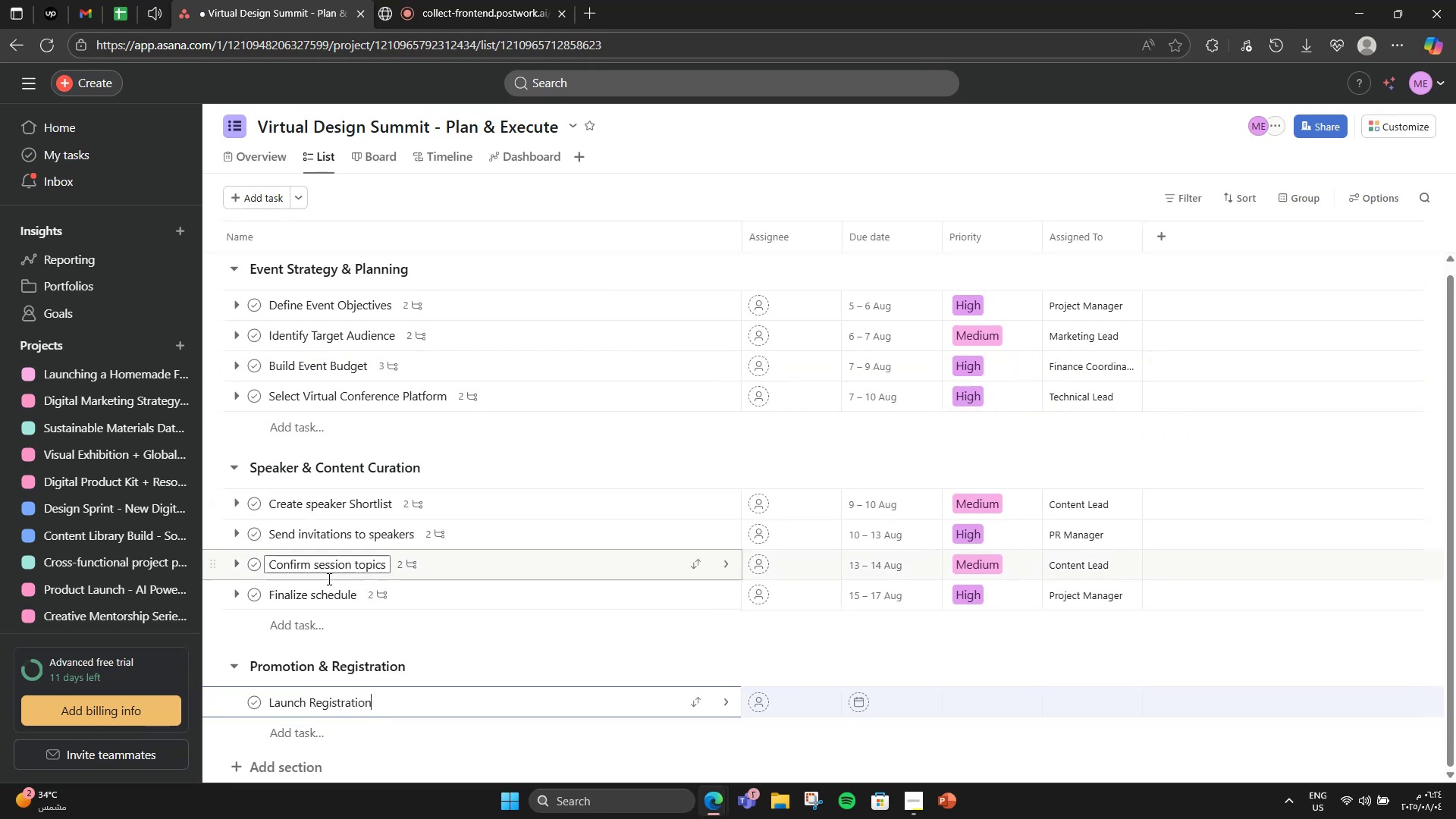 
type( Paeg)
key(Backspace)
key(Backspace)
type(ge)
 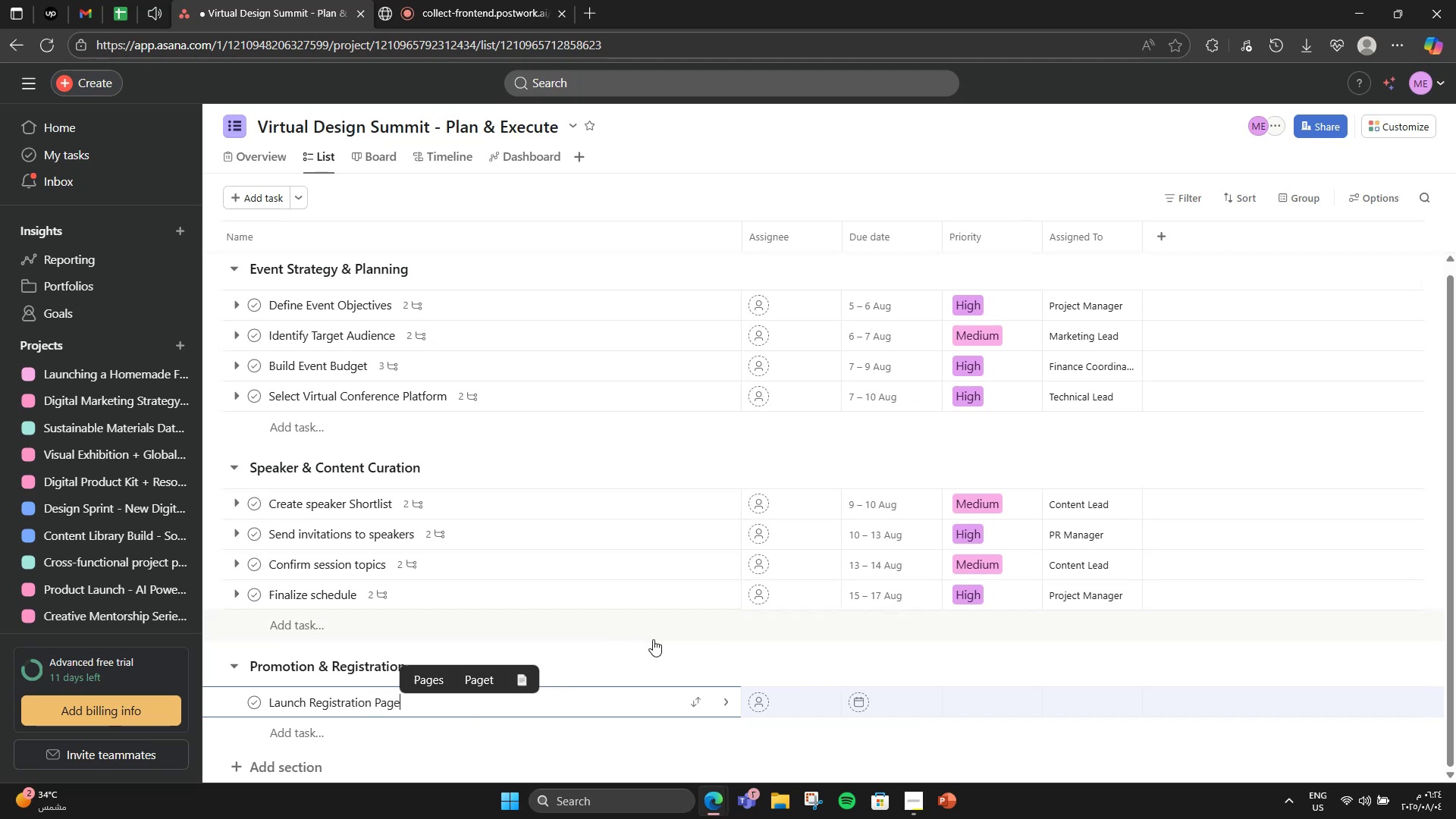 
key(Enter)
 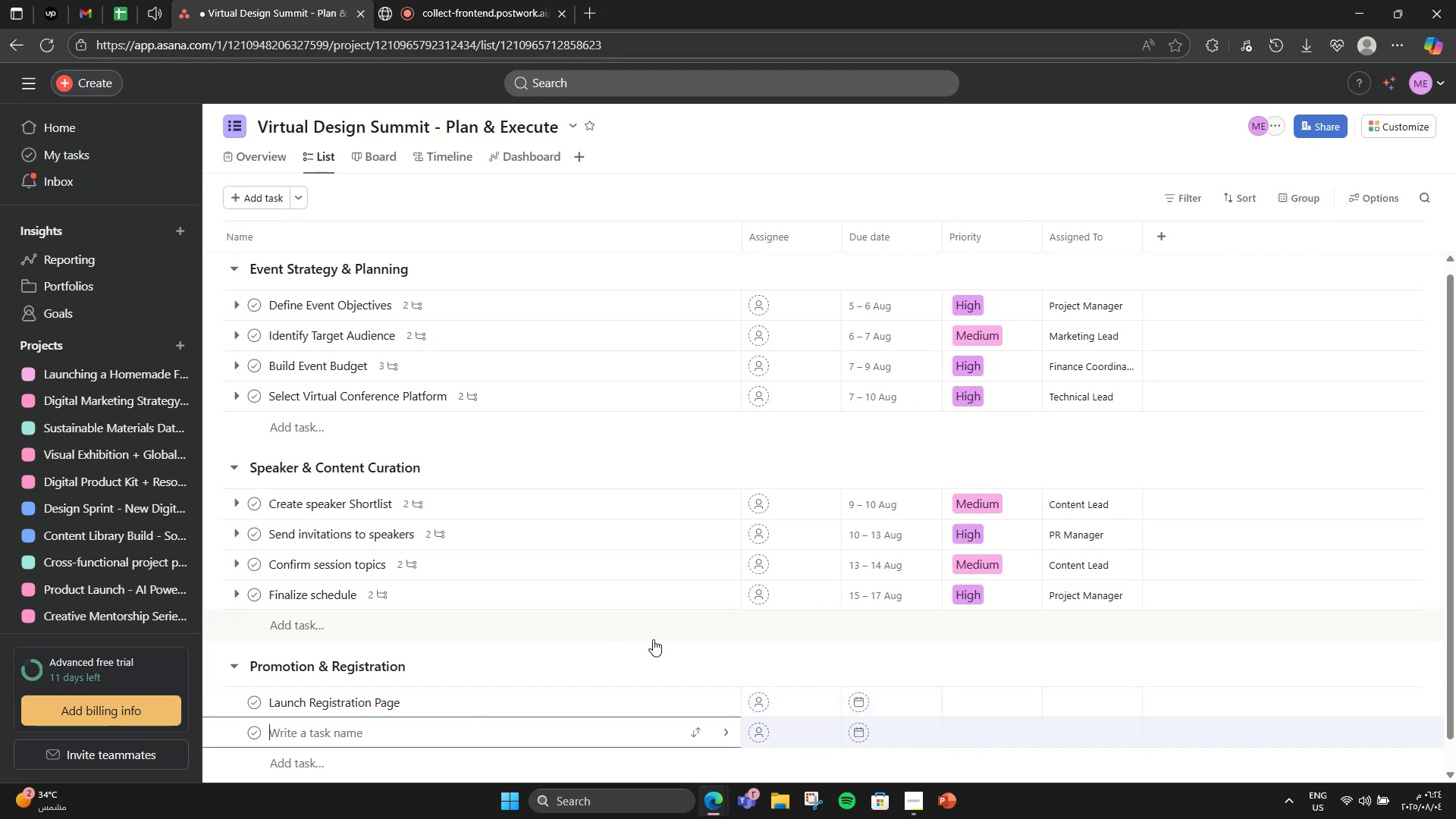 
type(Create Social Media Plan)
 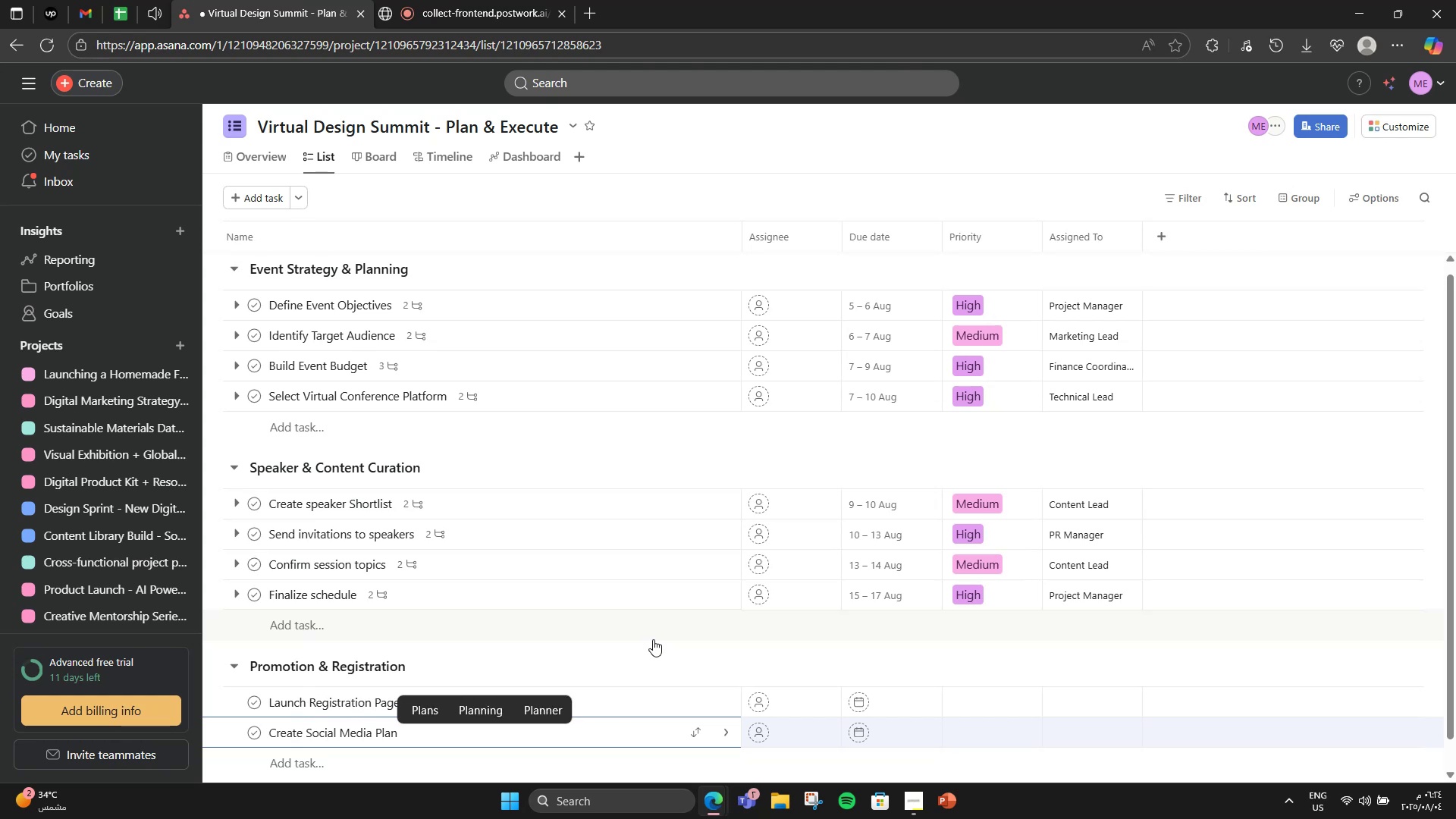 
scroll: coordinate [686, 640], scroll_direction: down, amount: 4.0
 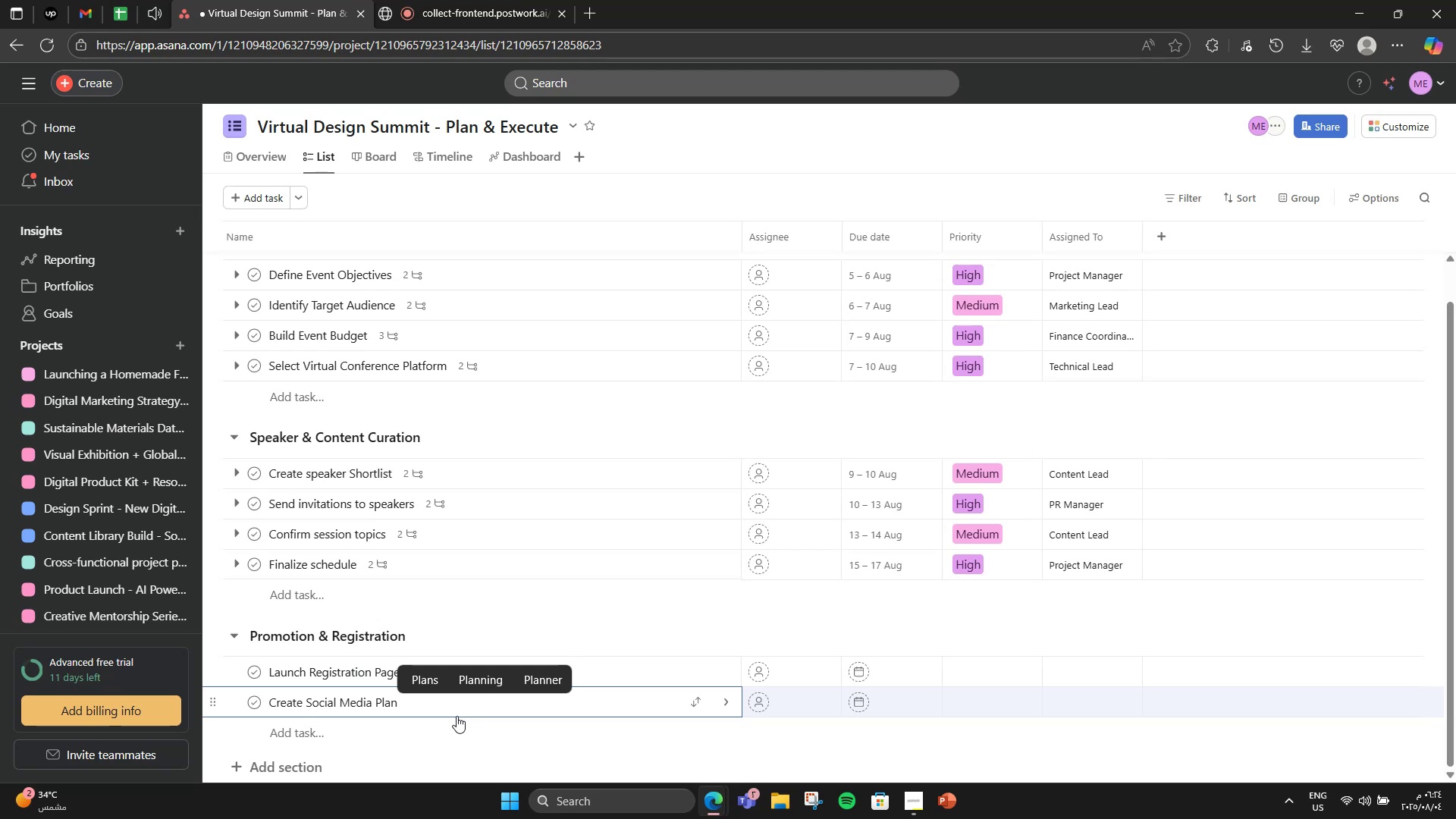 
key(Enter)
 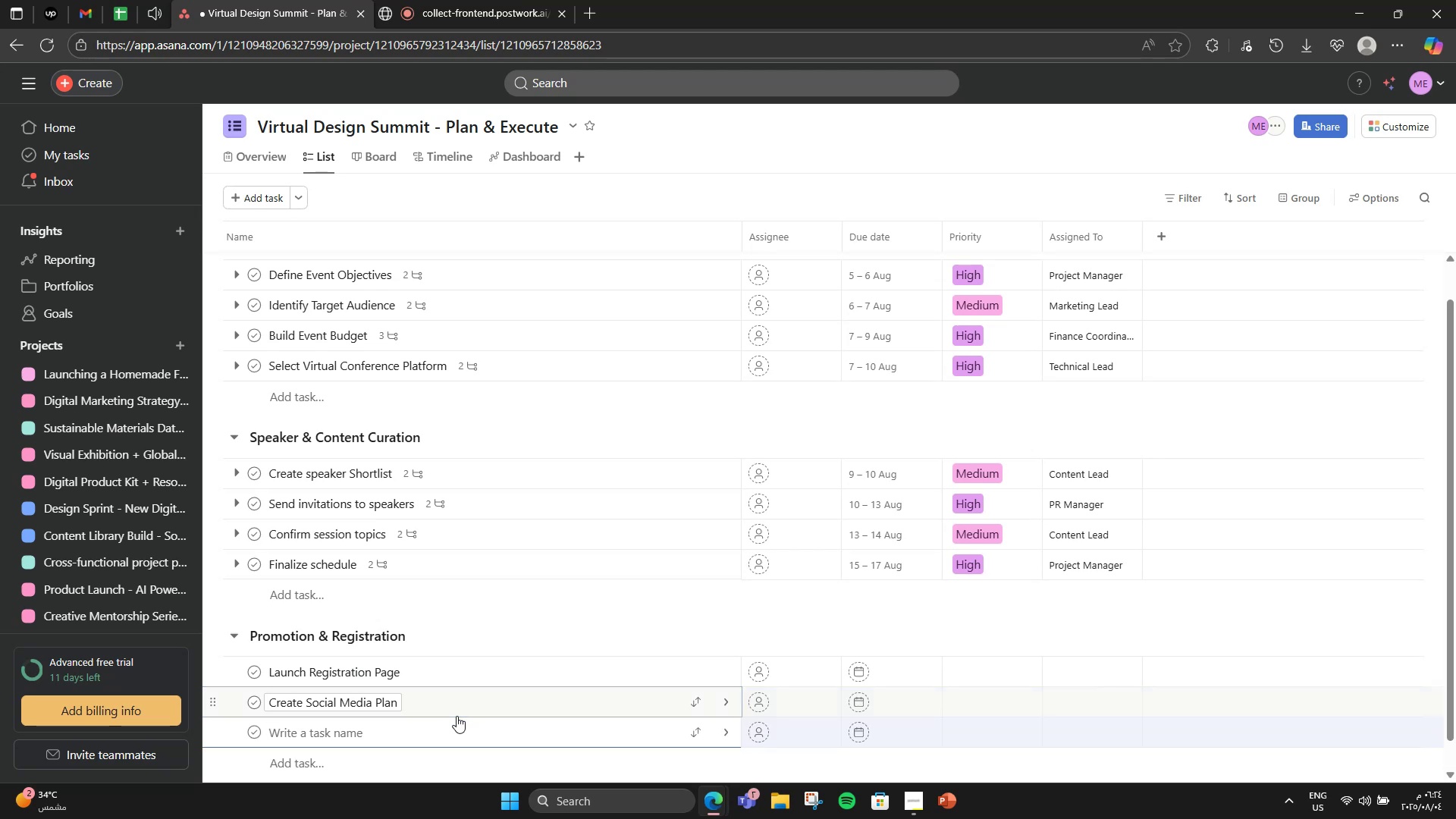 
type(Run Pain)
key(Backspace)
type(\)
key(Backspace)
type(d Ads Campaign)
 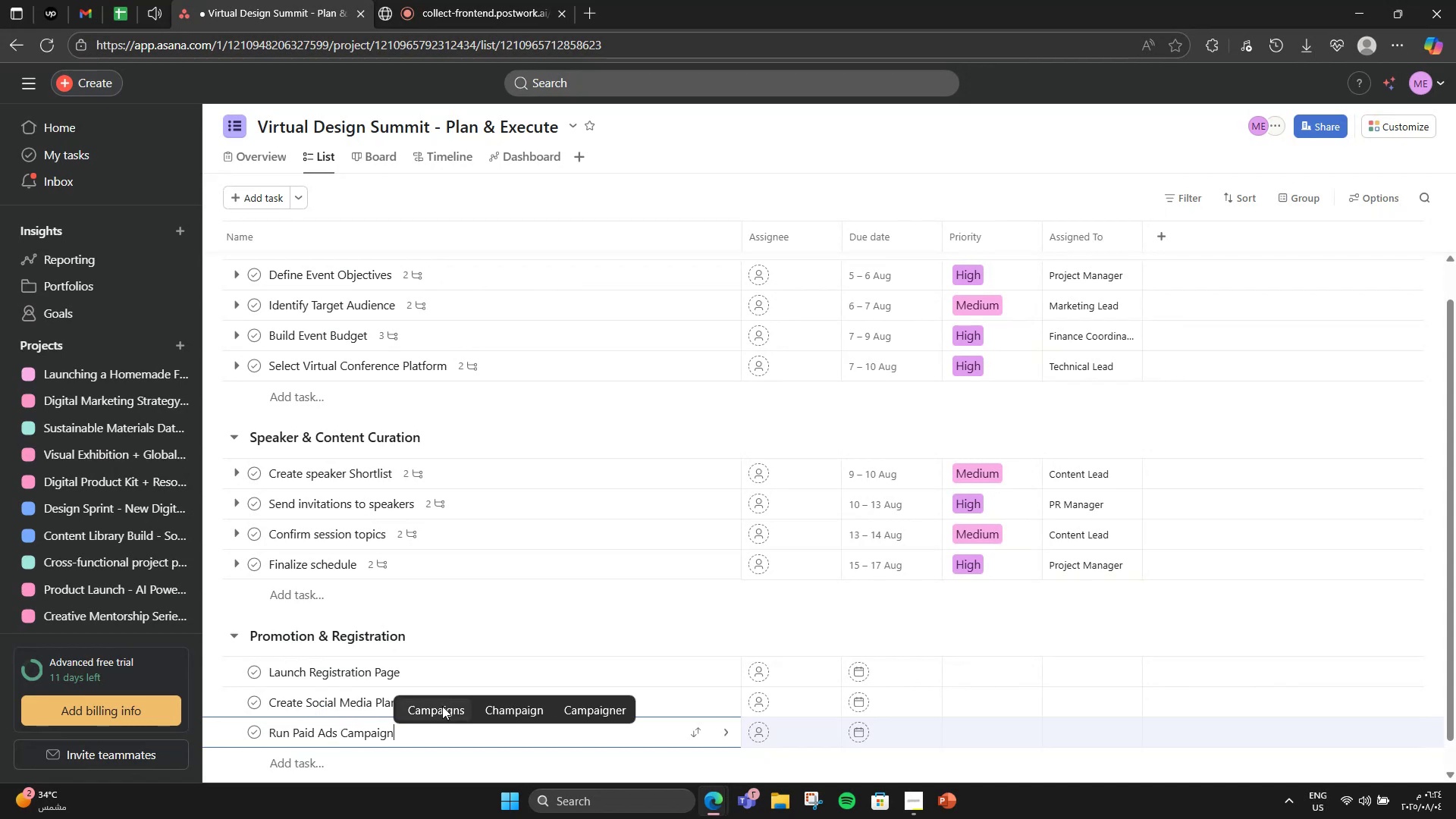 
left_click([550, 645])
 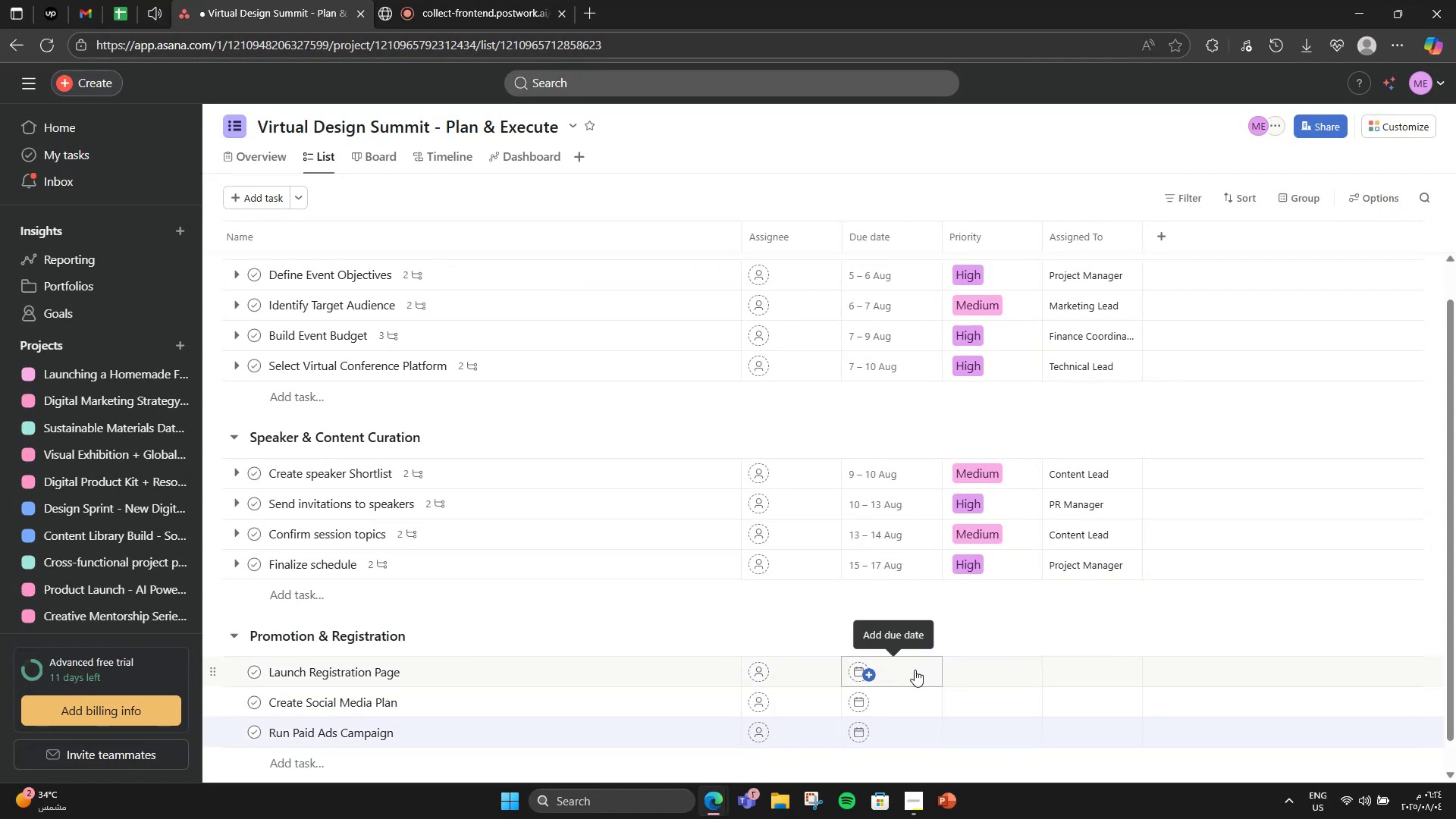 
left_click([915, 670])
 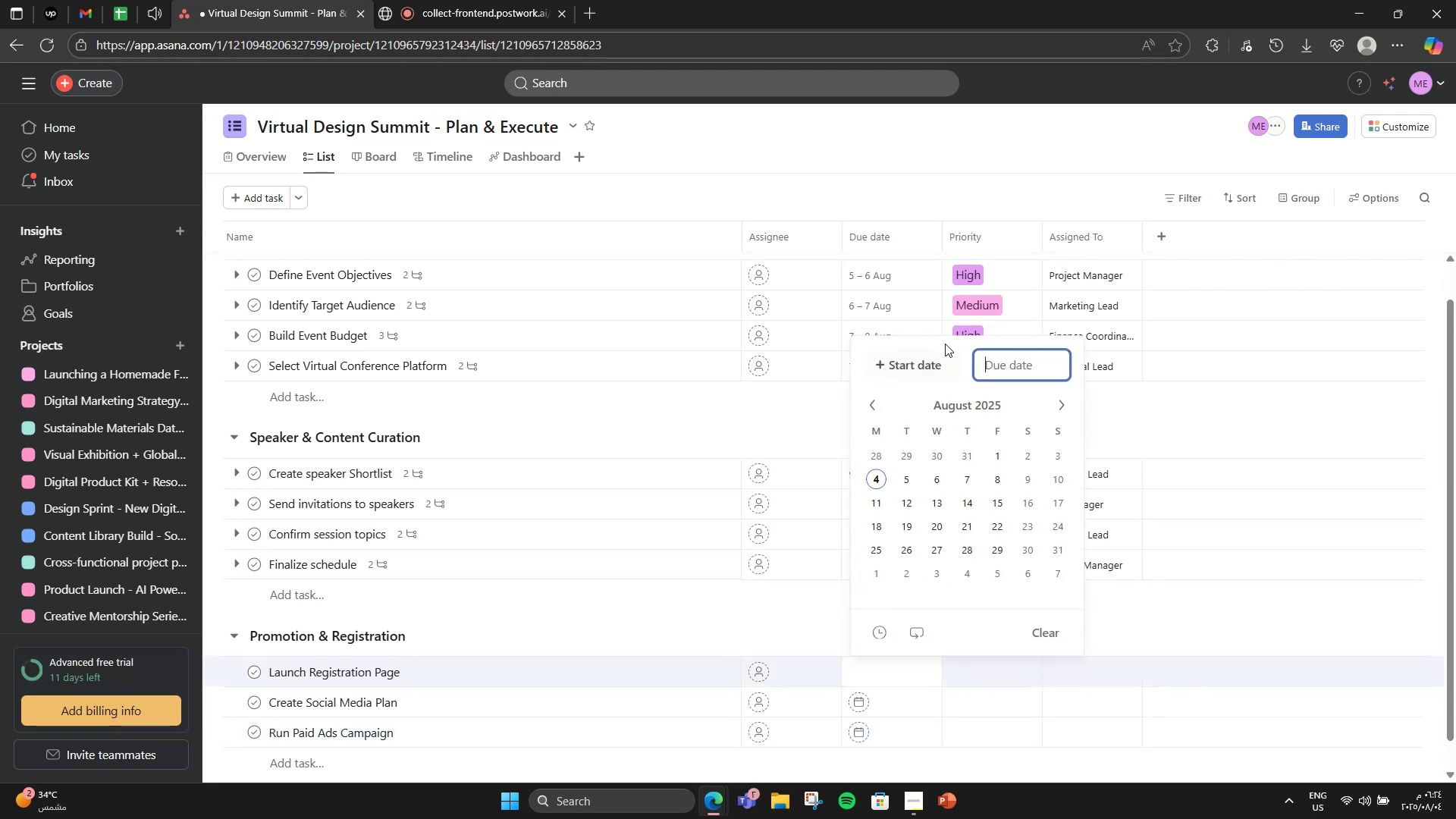 
left_click([916, 362])
 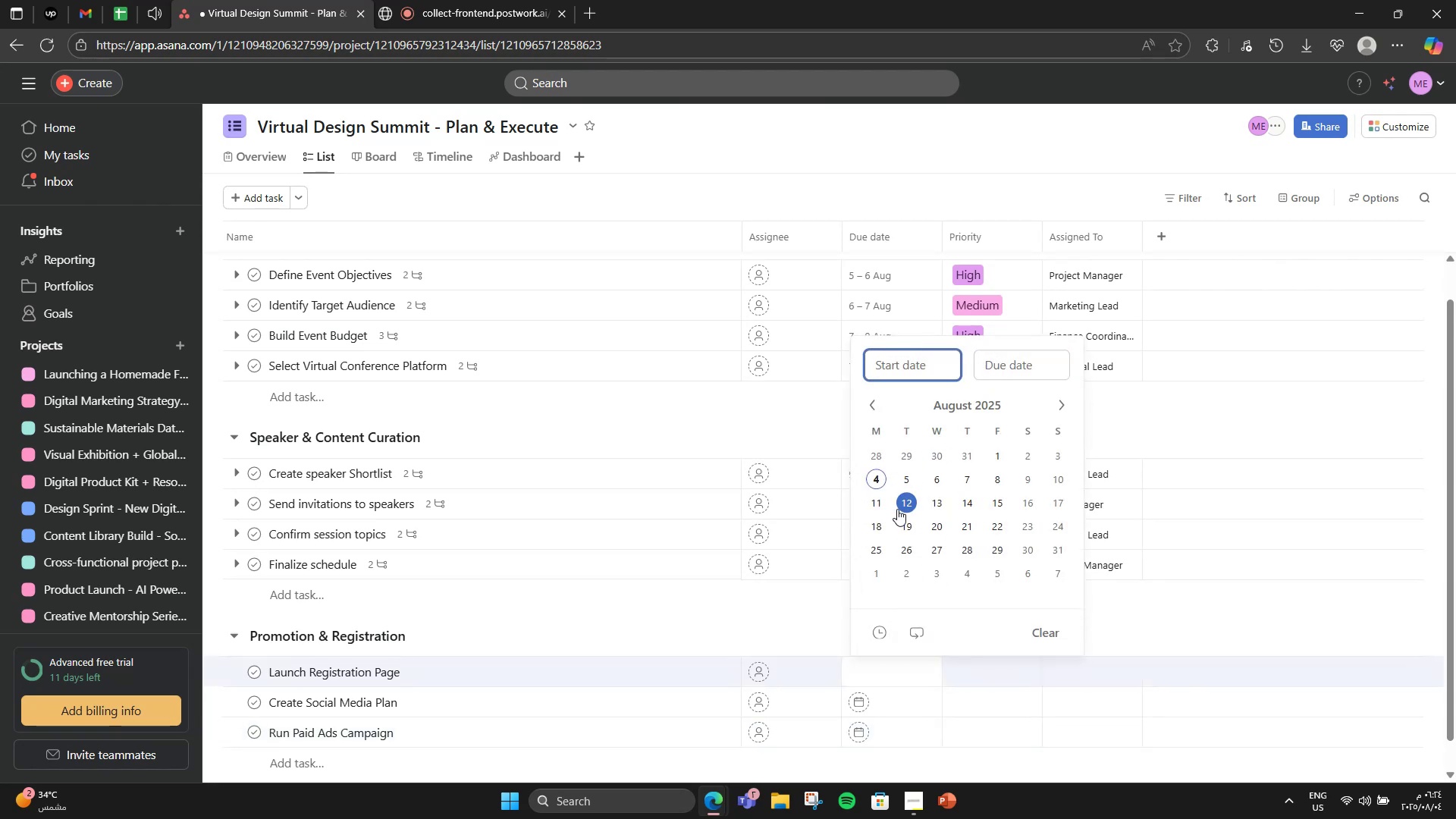 
left_click([886, 507])
 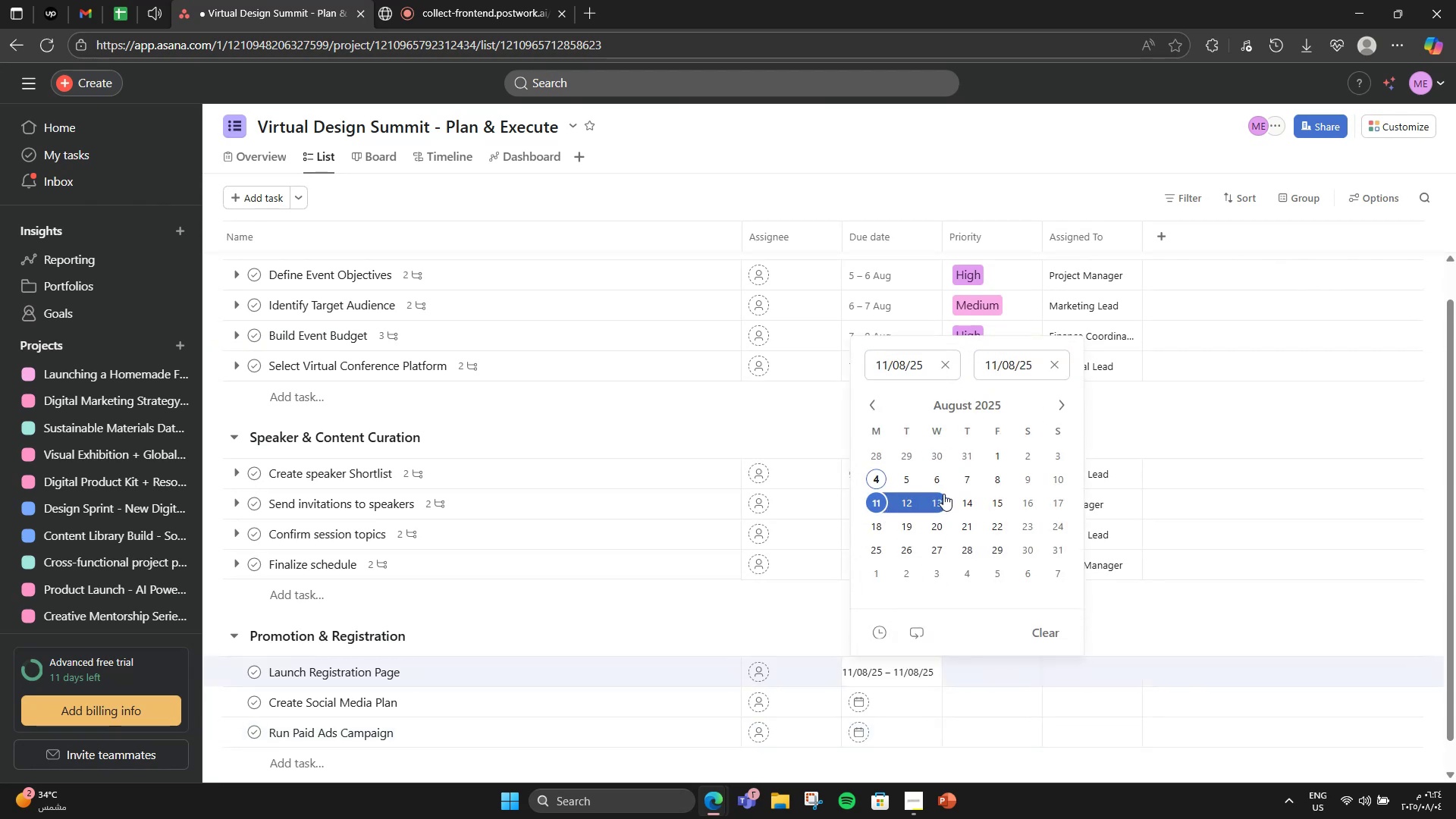 
left_click([975, 498])
 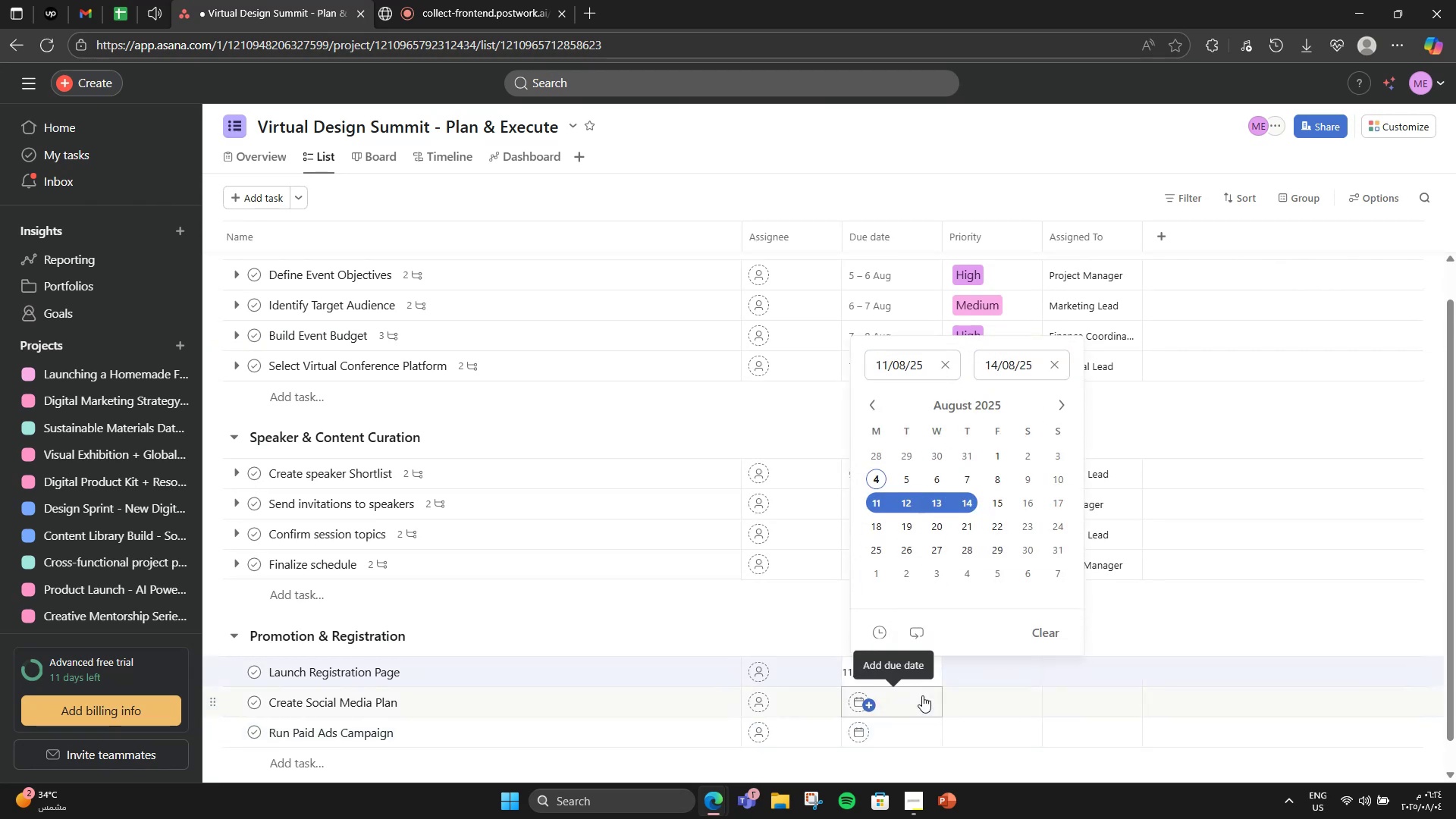 
left_click([922, 695])
 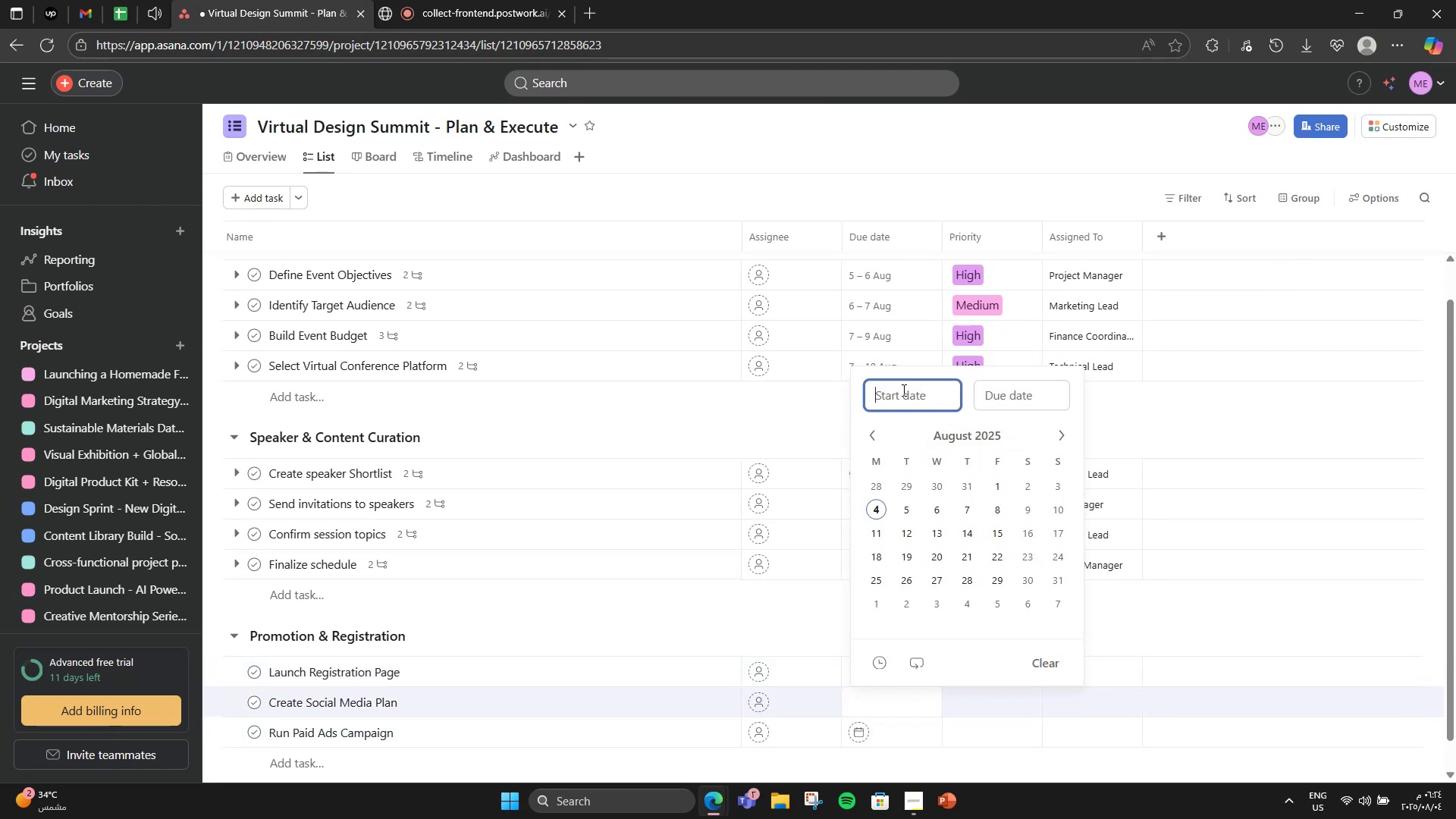 
left_click([901, 531])
 